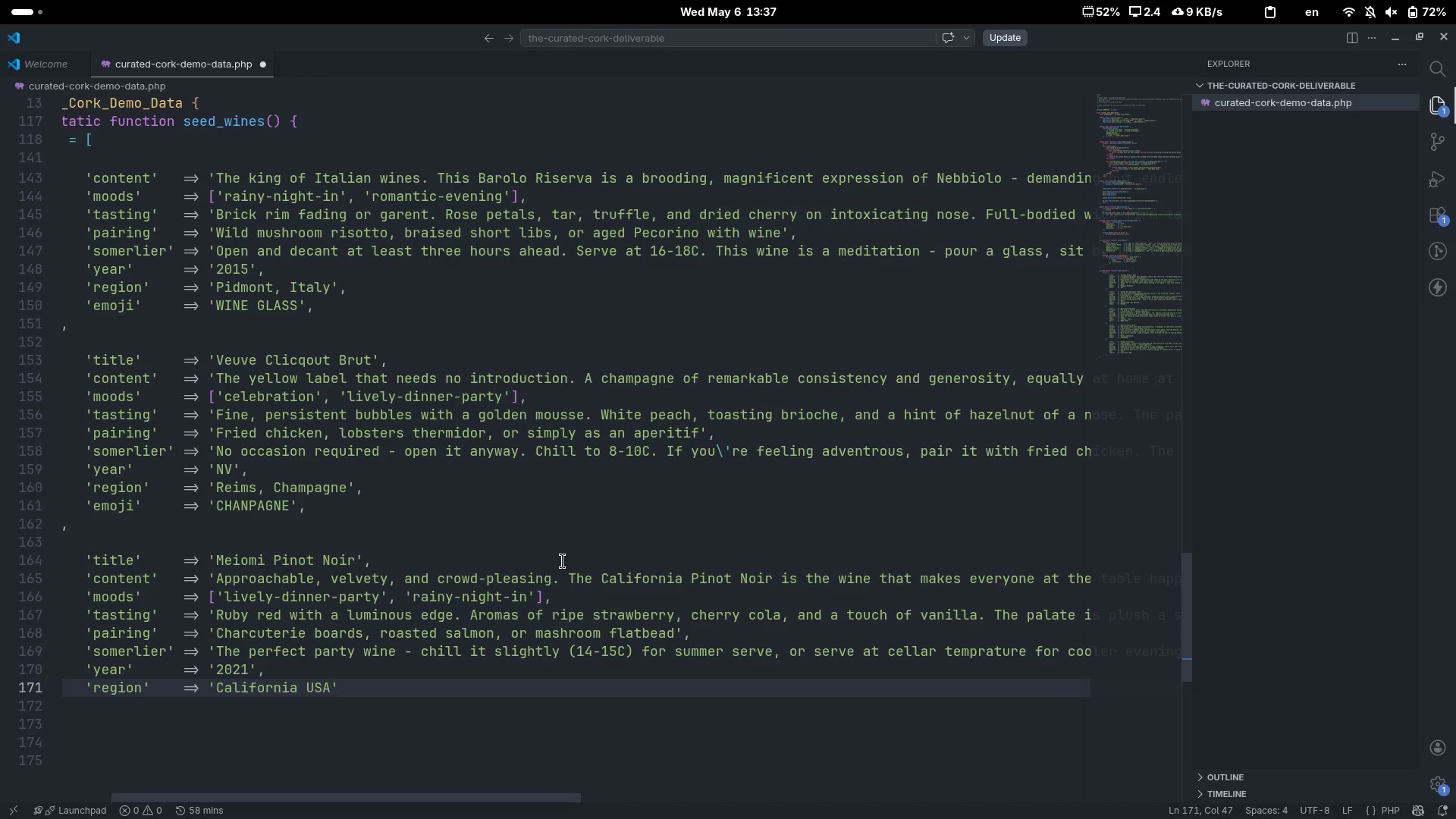 
key(ArrowRight)
 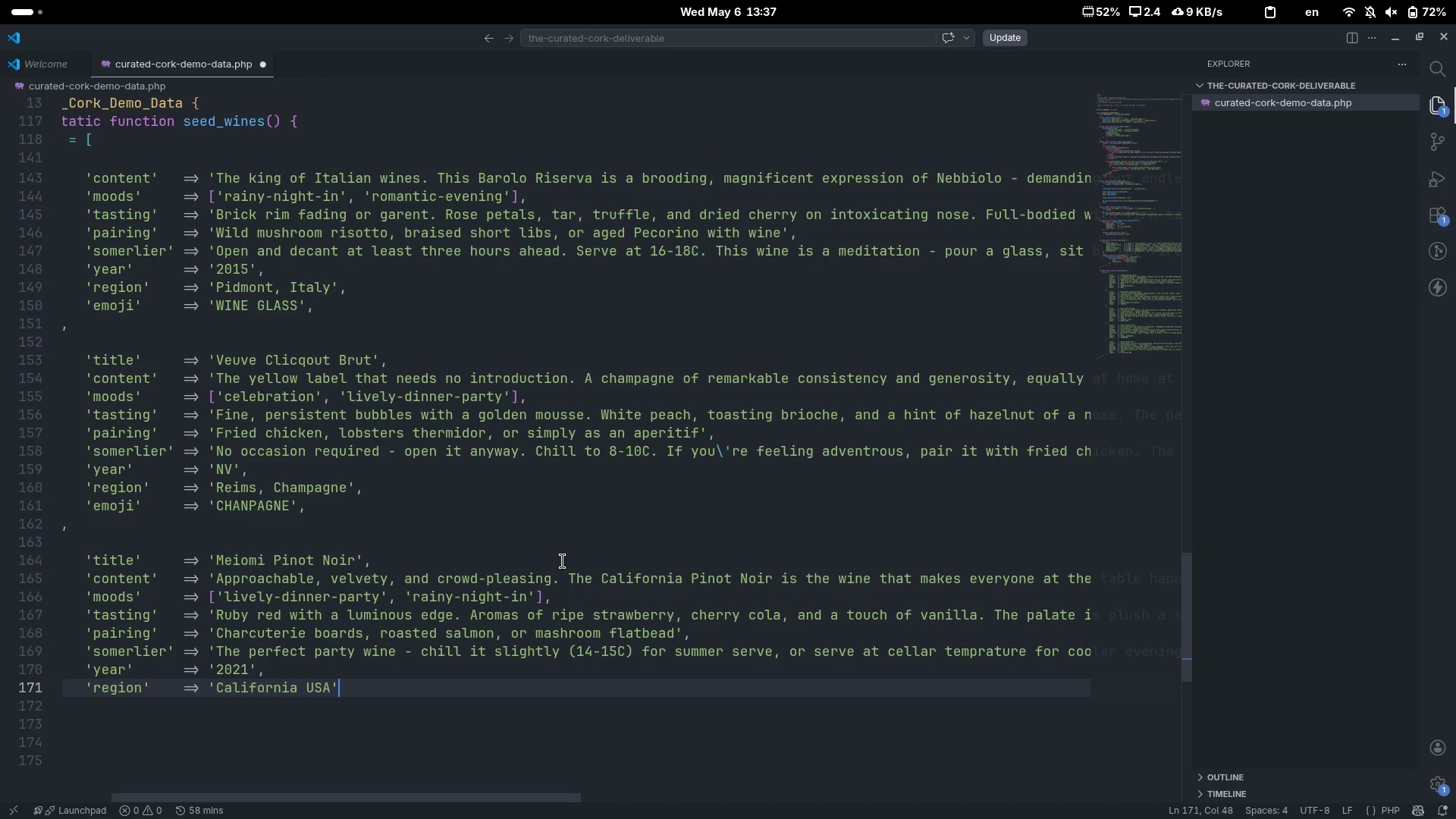 
key(Comma)
 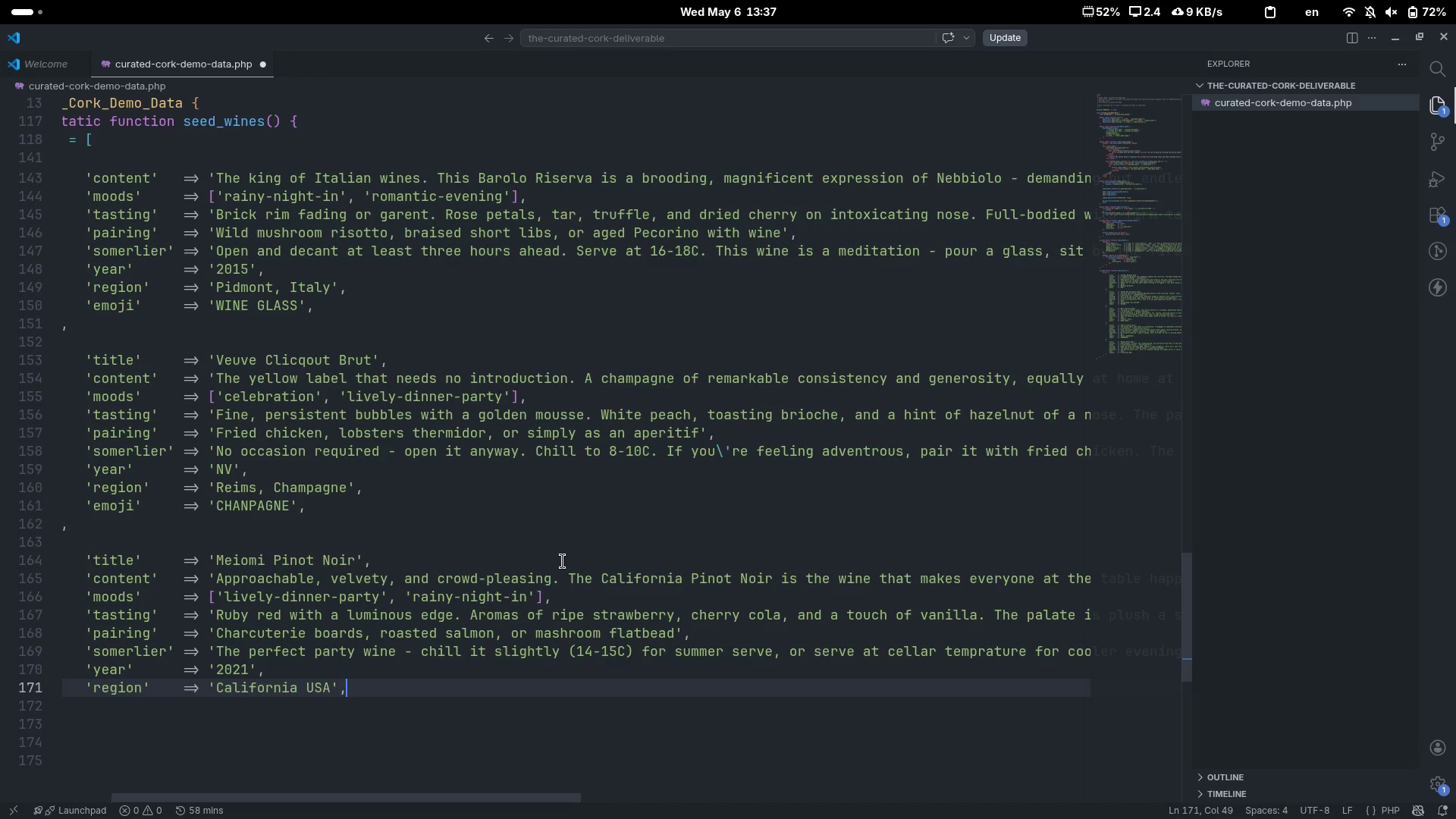 
key(Enter)
 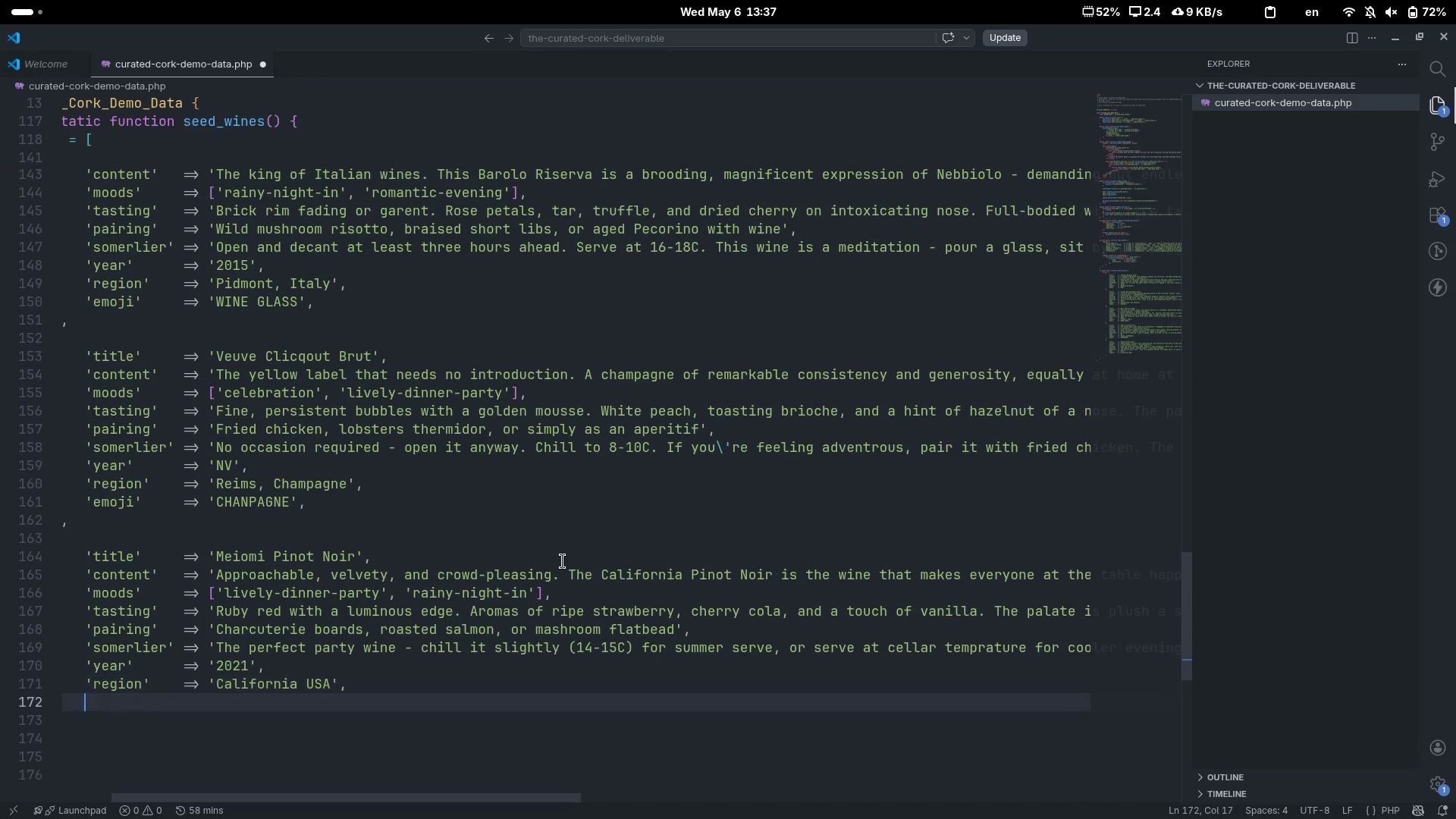 
type('emoji)
 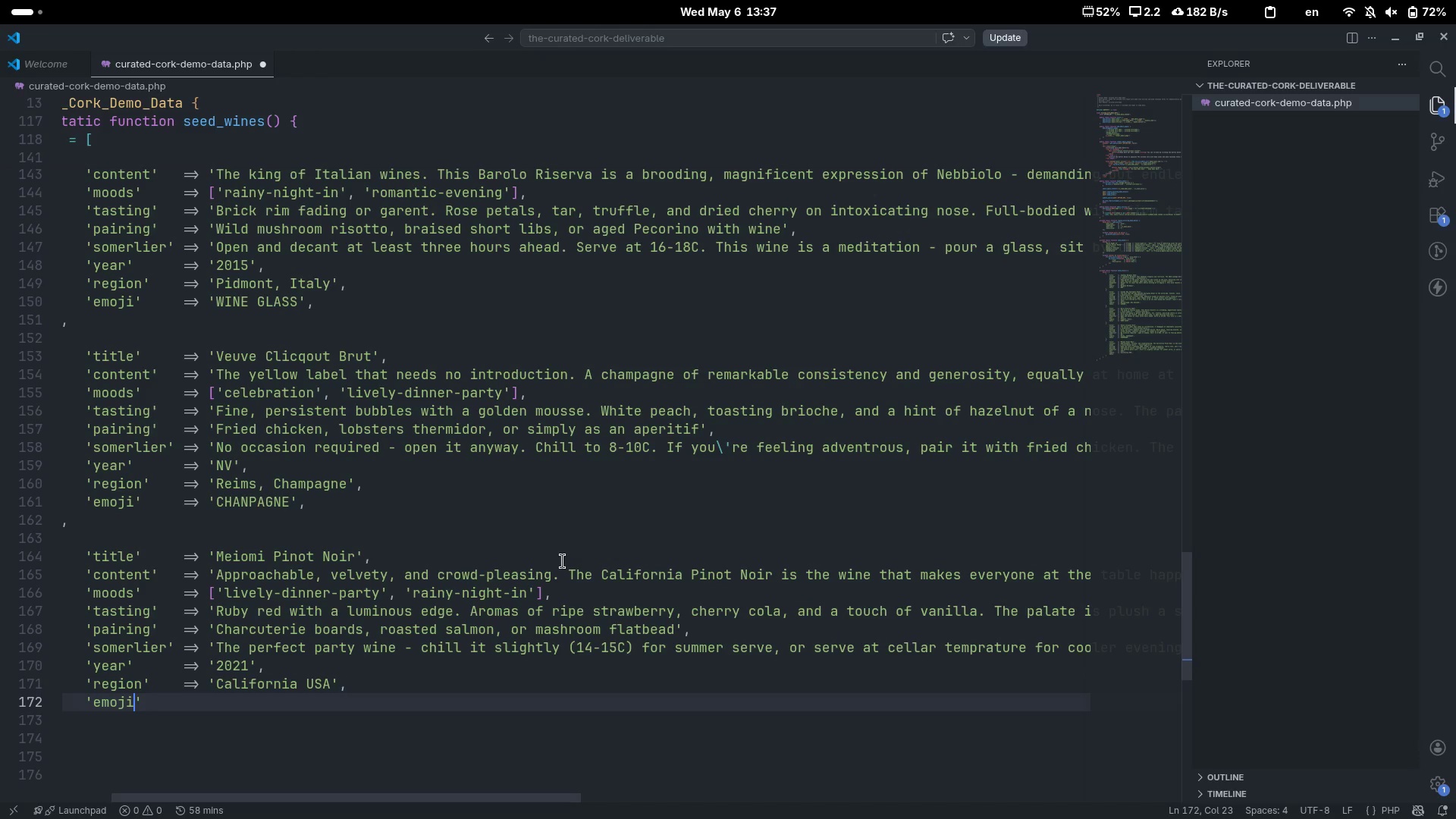 
key(ArrowRight)
 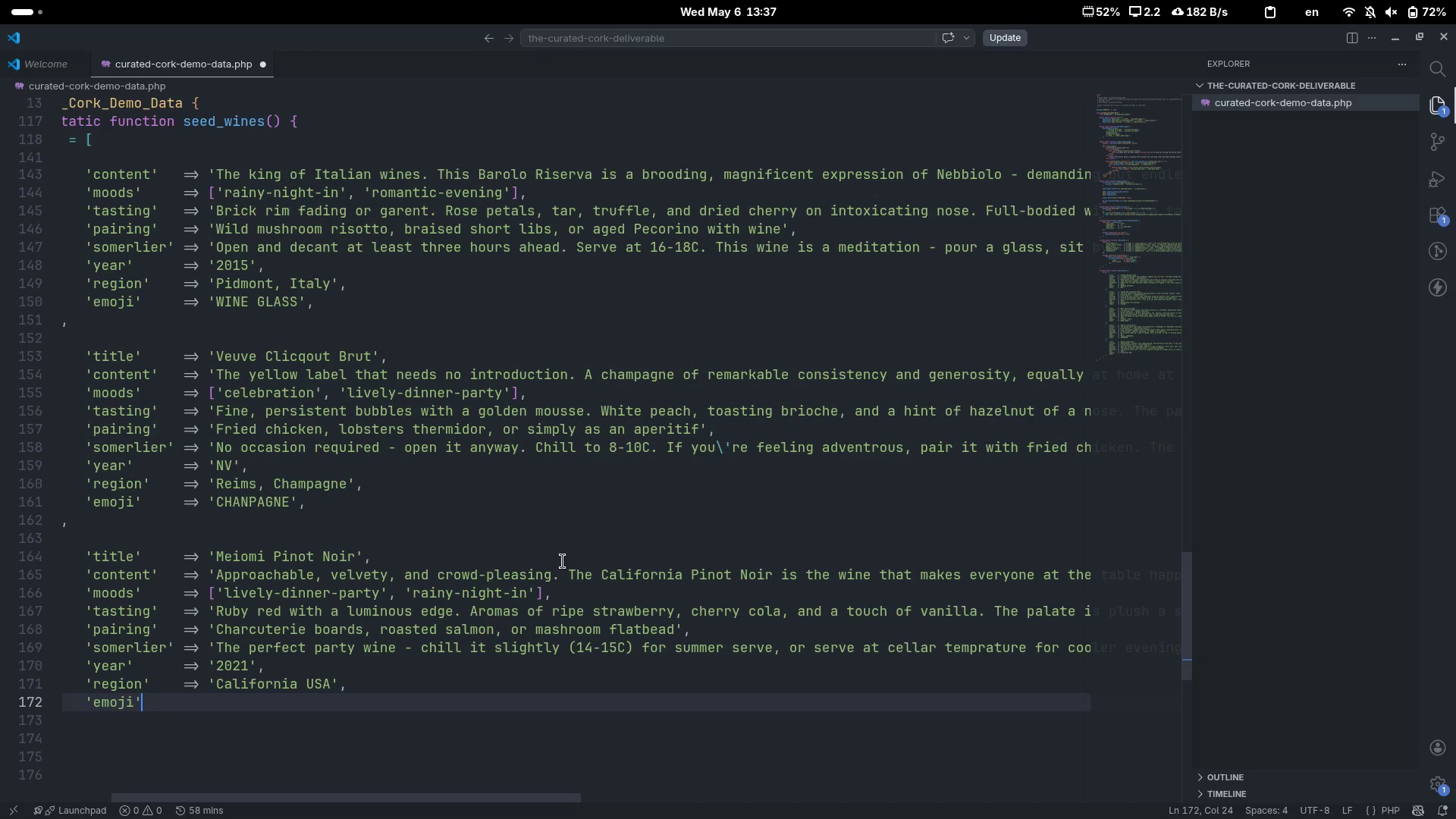 
key(Tab)
 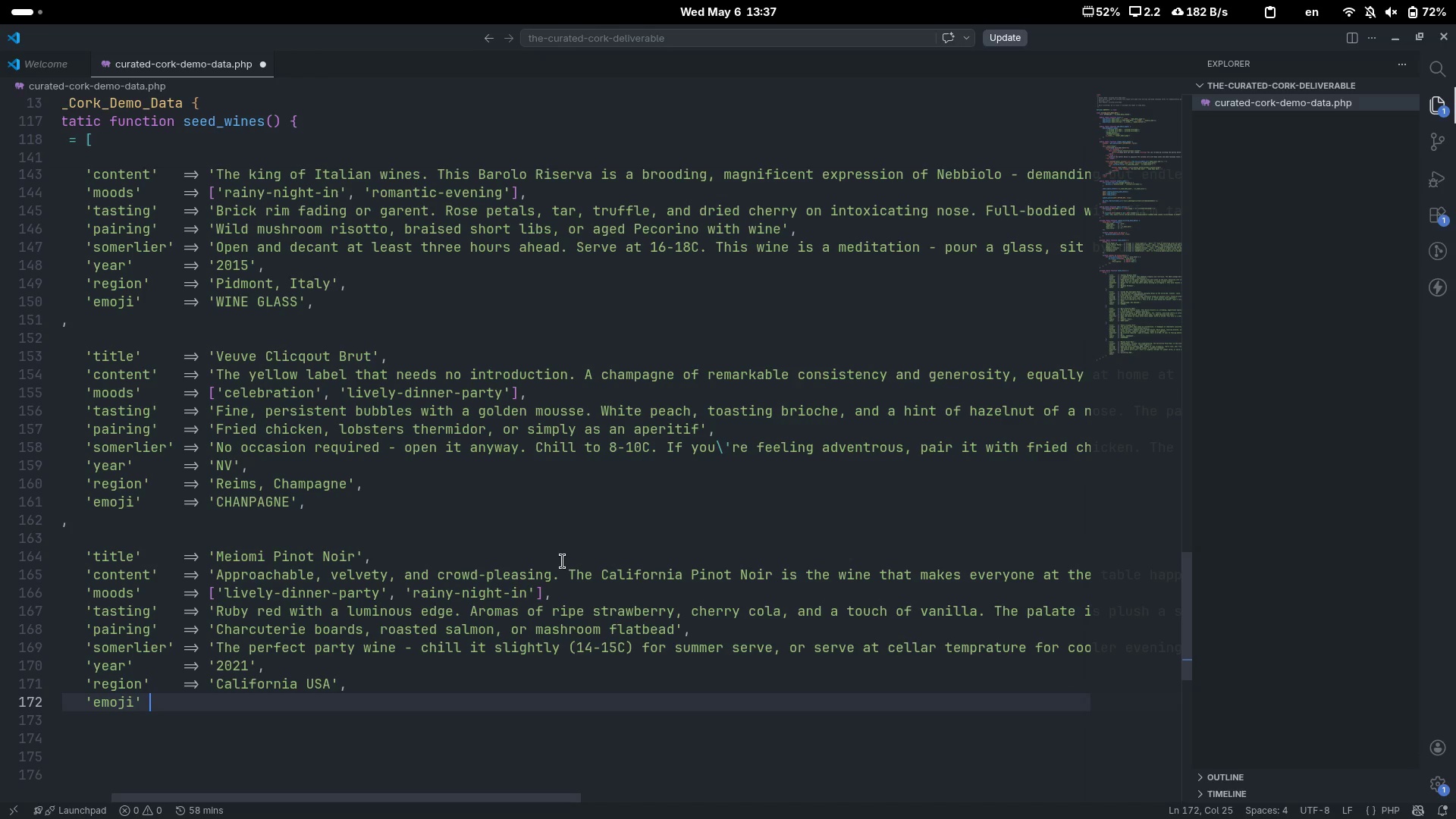 
key(Tab)
 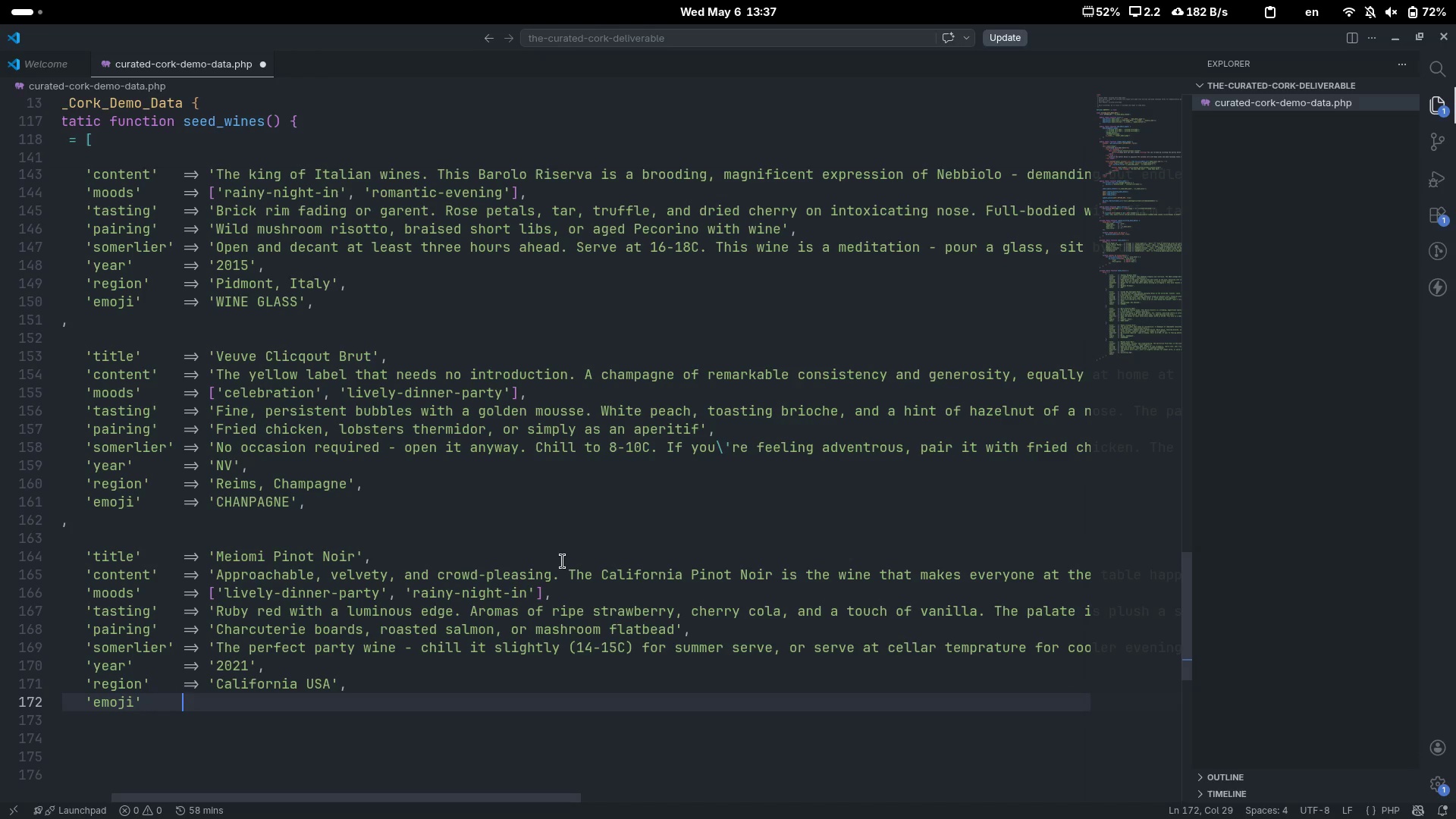 
key(Minus)
 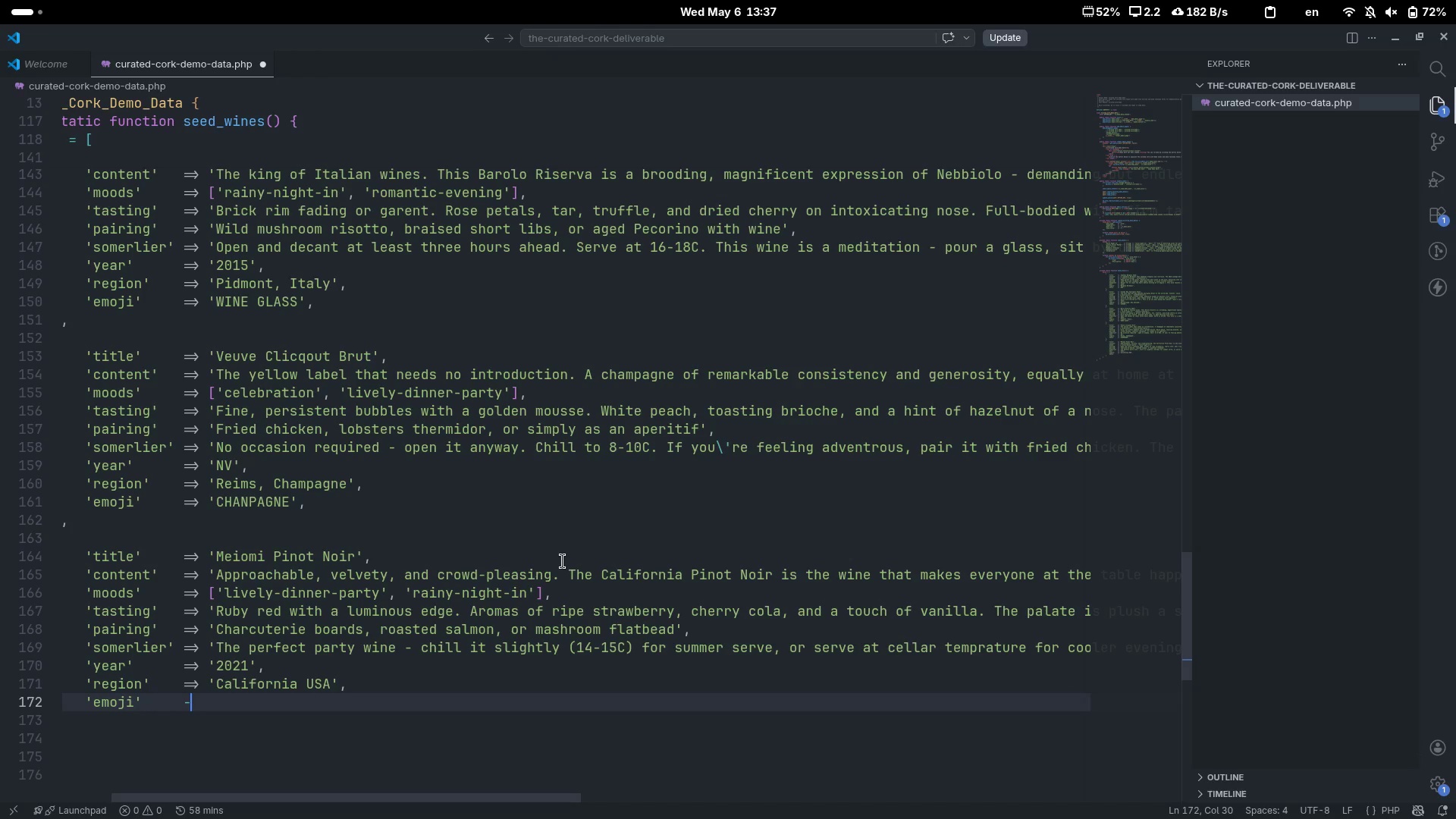 
key(Shift+ShiftLeft)
 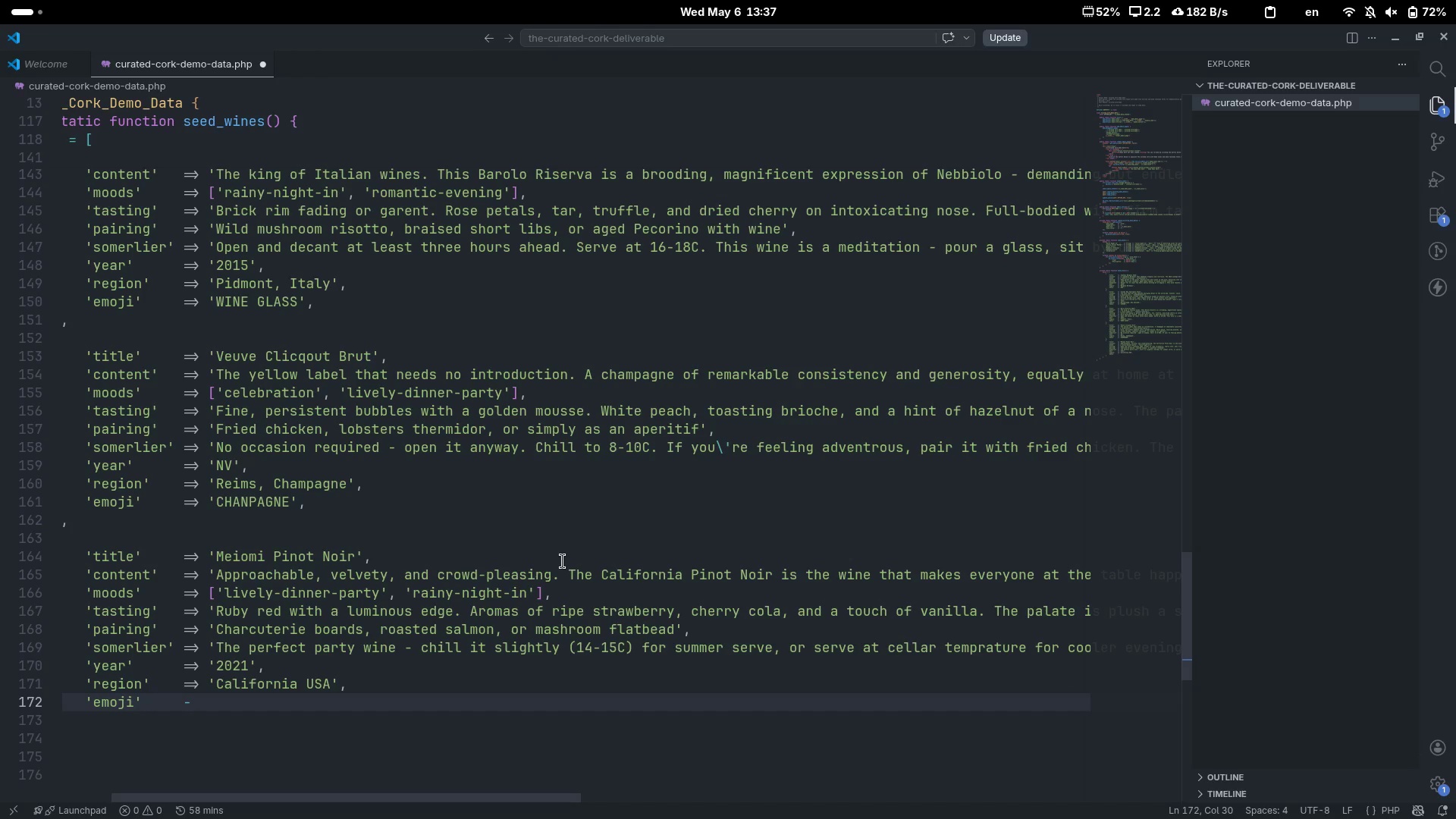 
key(Backspace)
 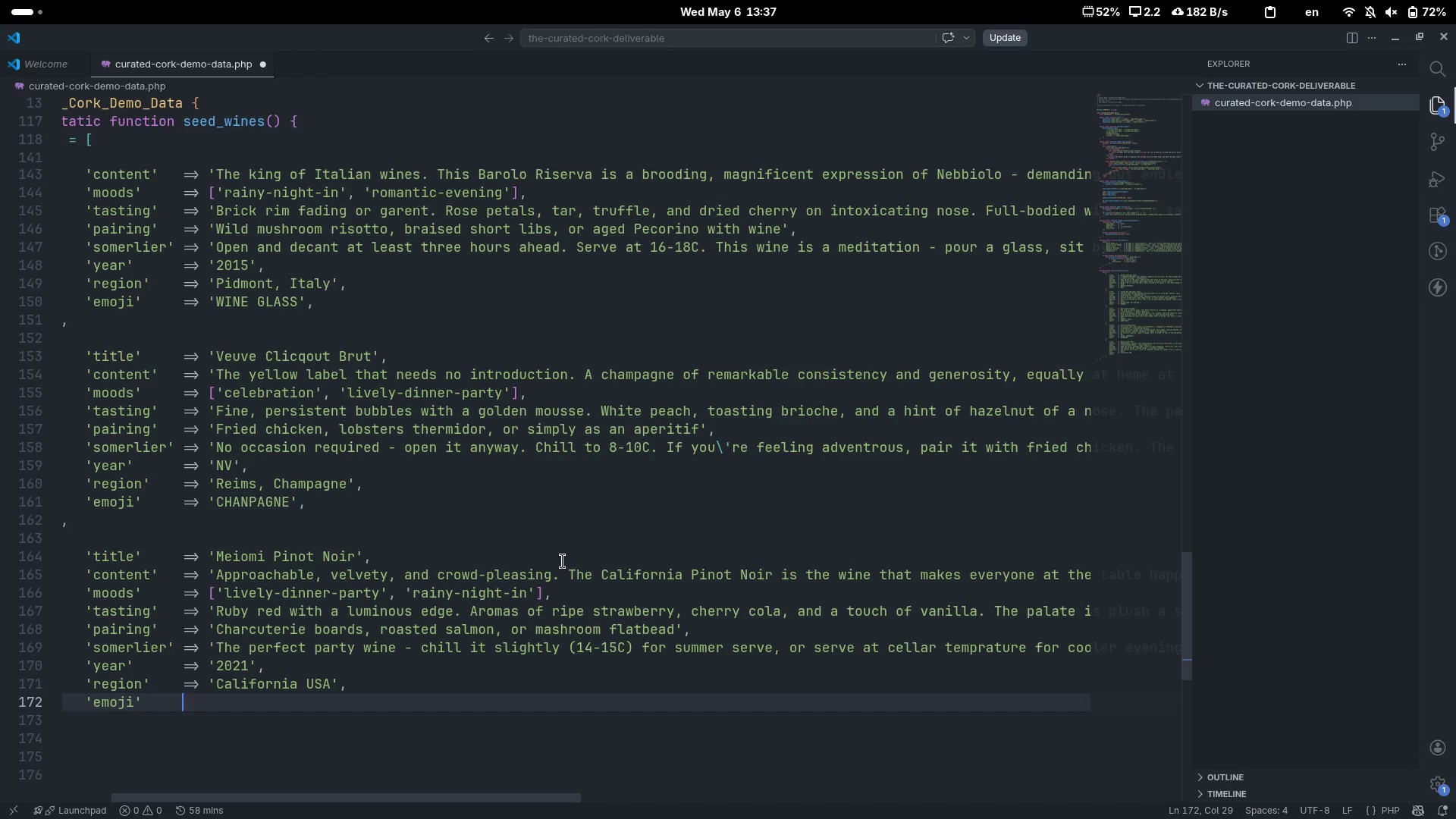 
key(Minus)
 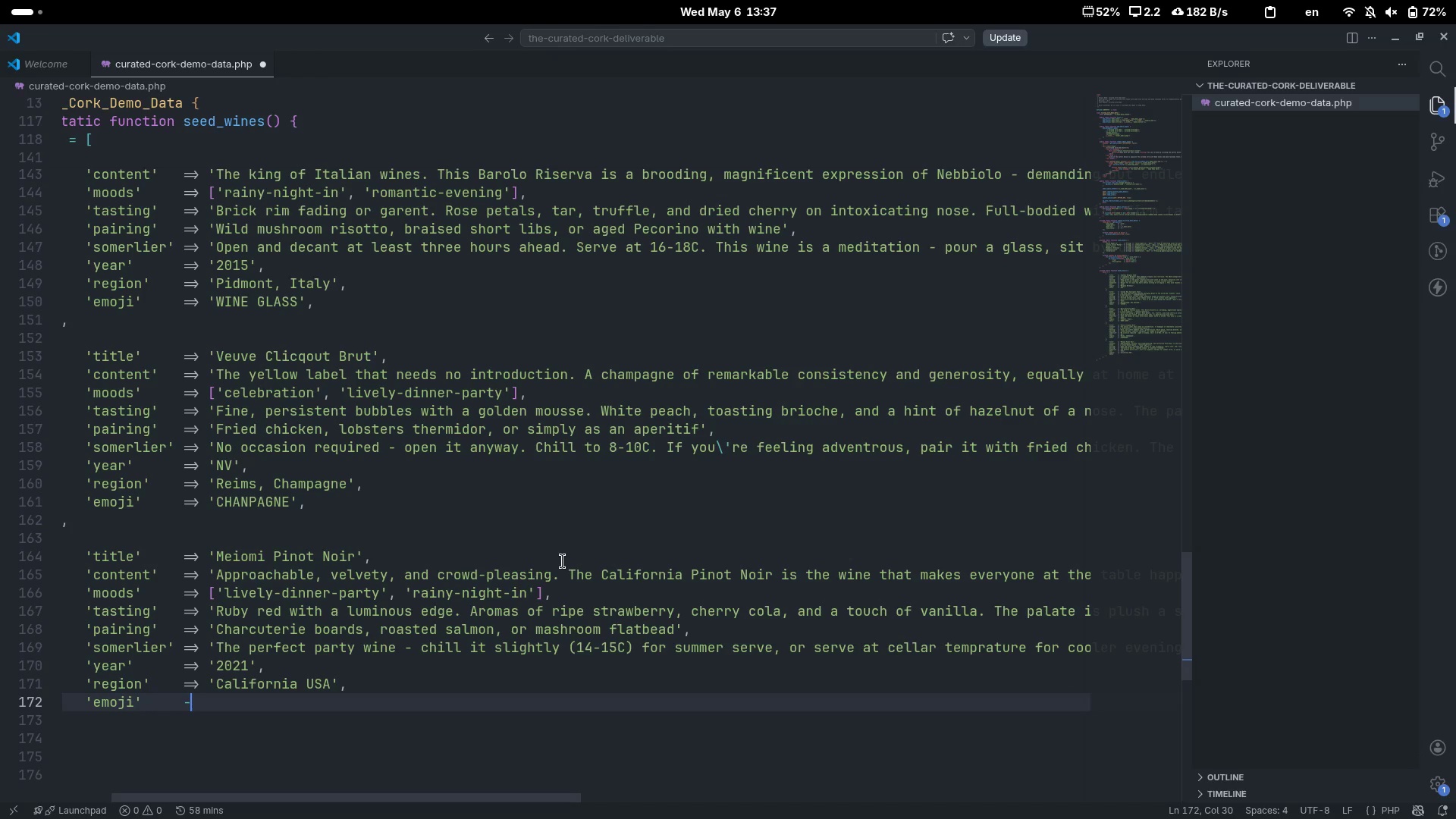 
key(Backspace)
 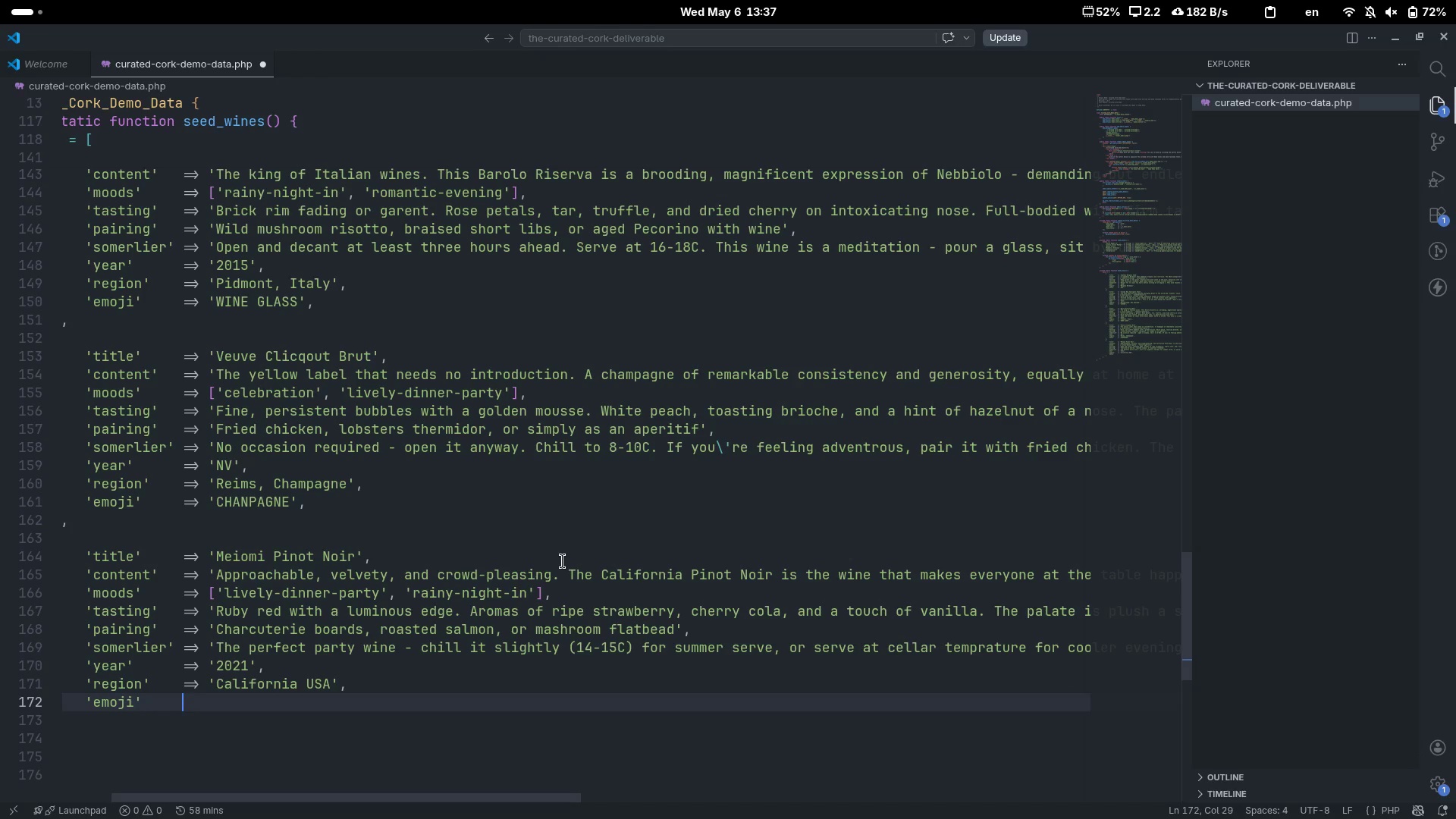 
key(Equal)
 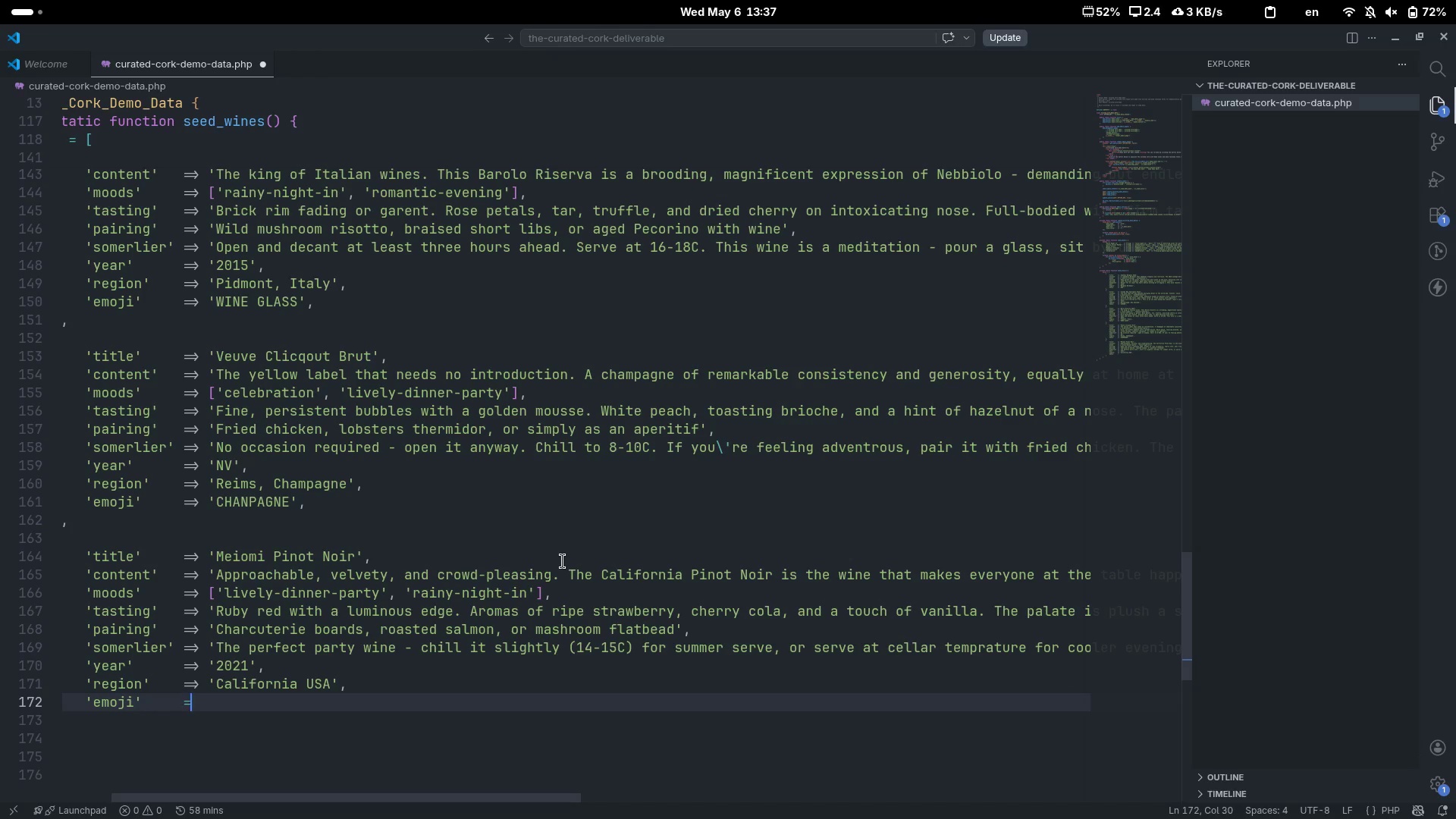 
key(Shift+Period)
 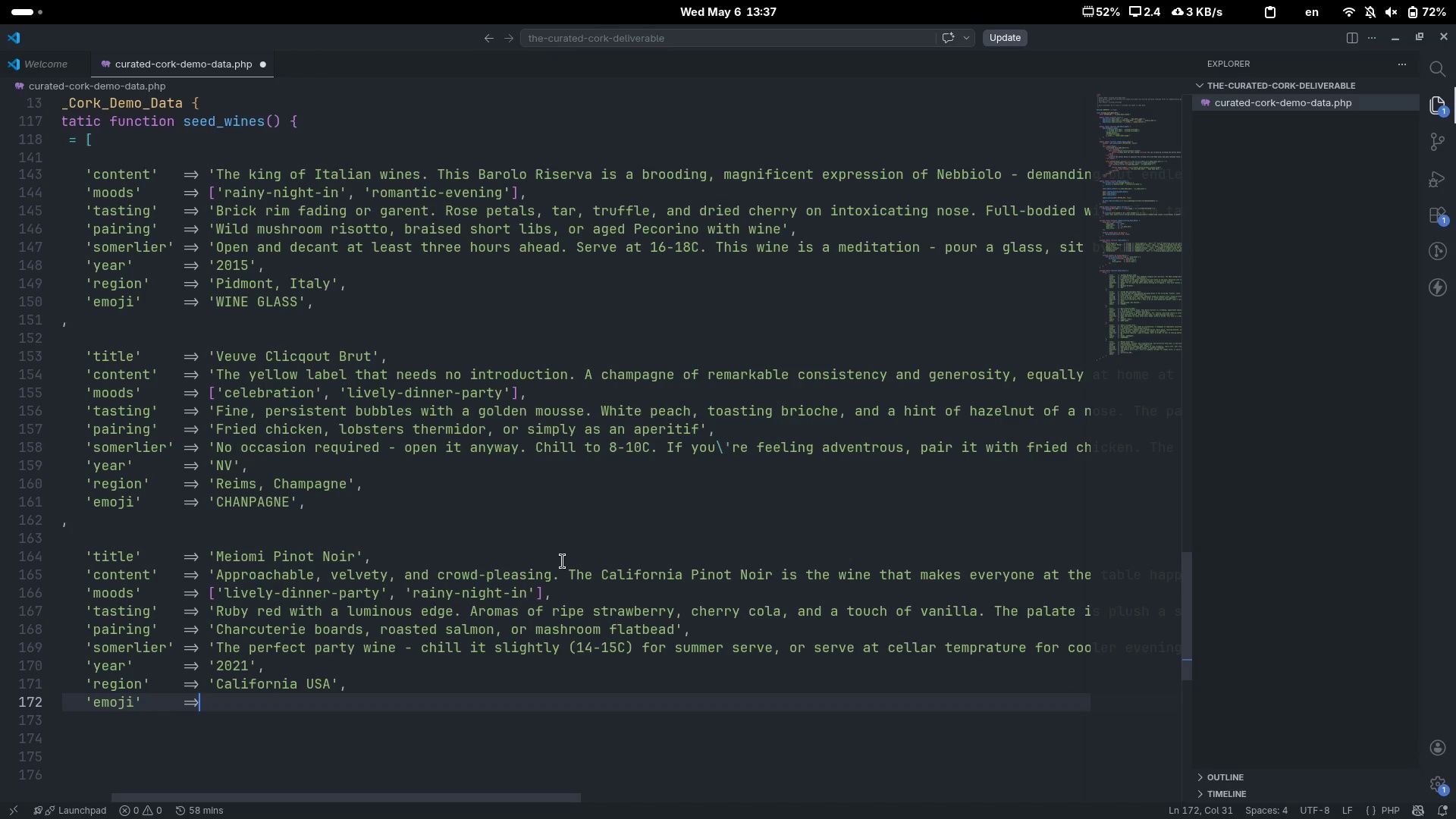 
key(Space)
 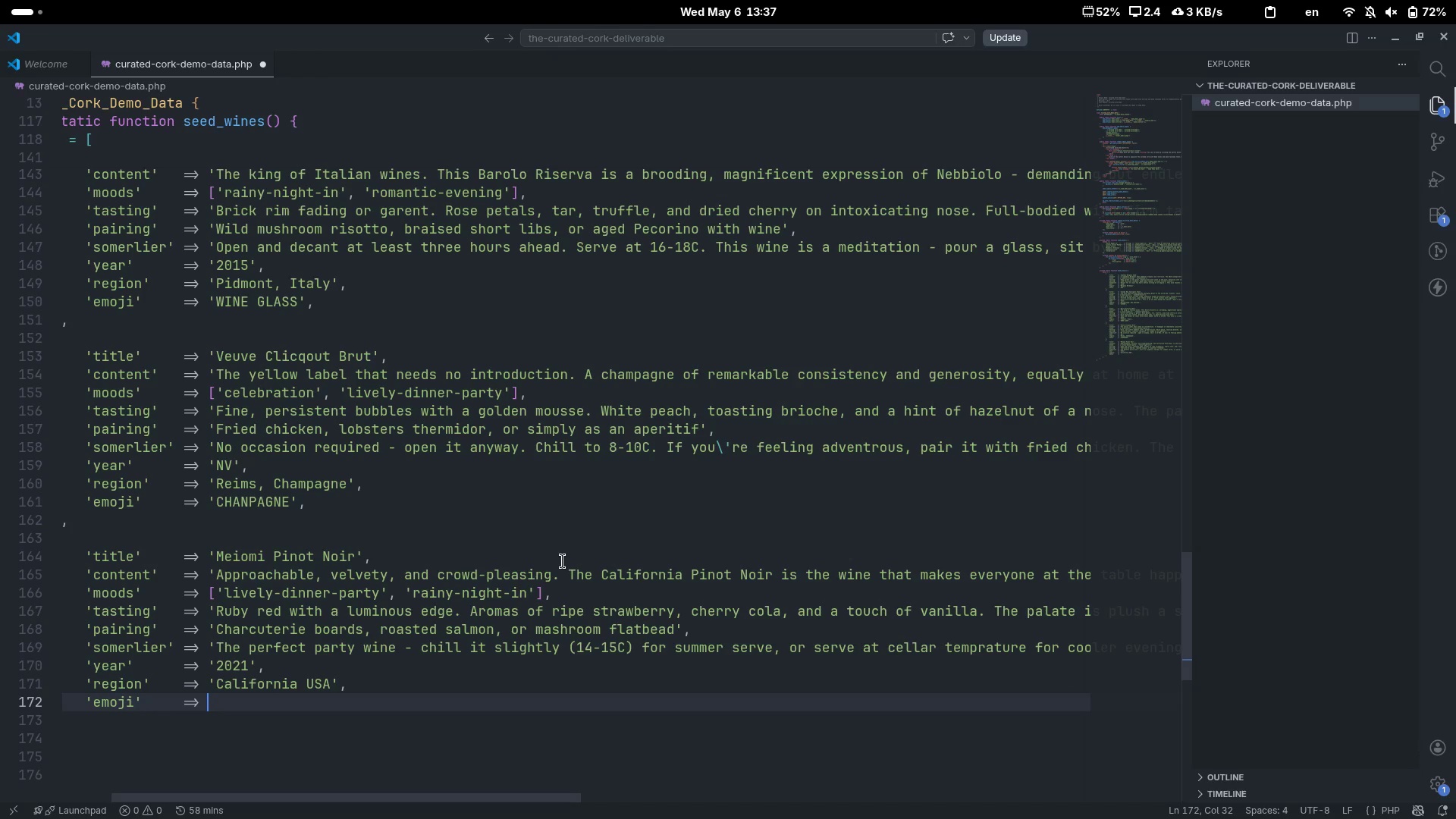 
key(Quote)
 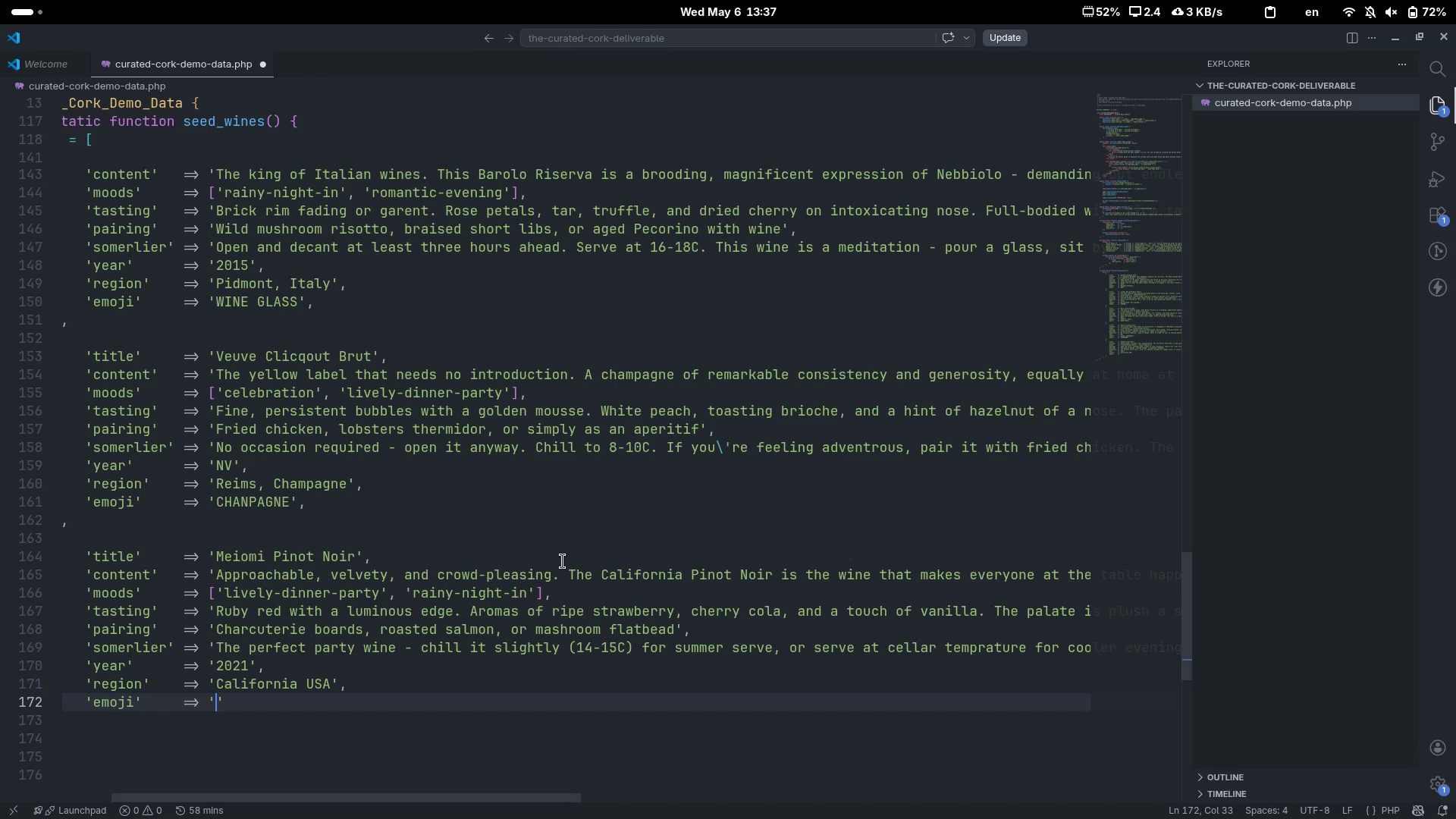 
key(ArrowRight)
 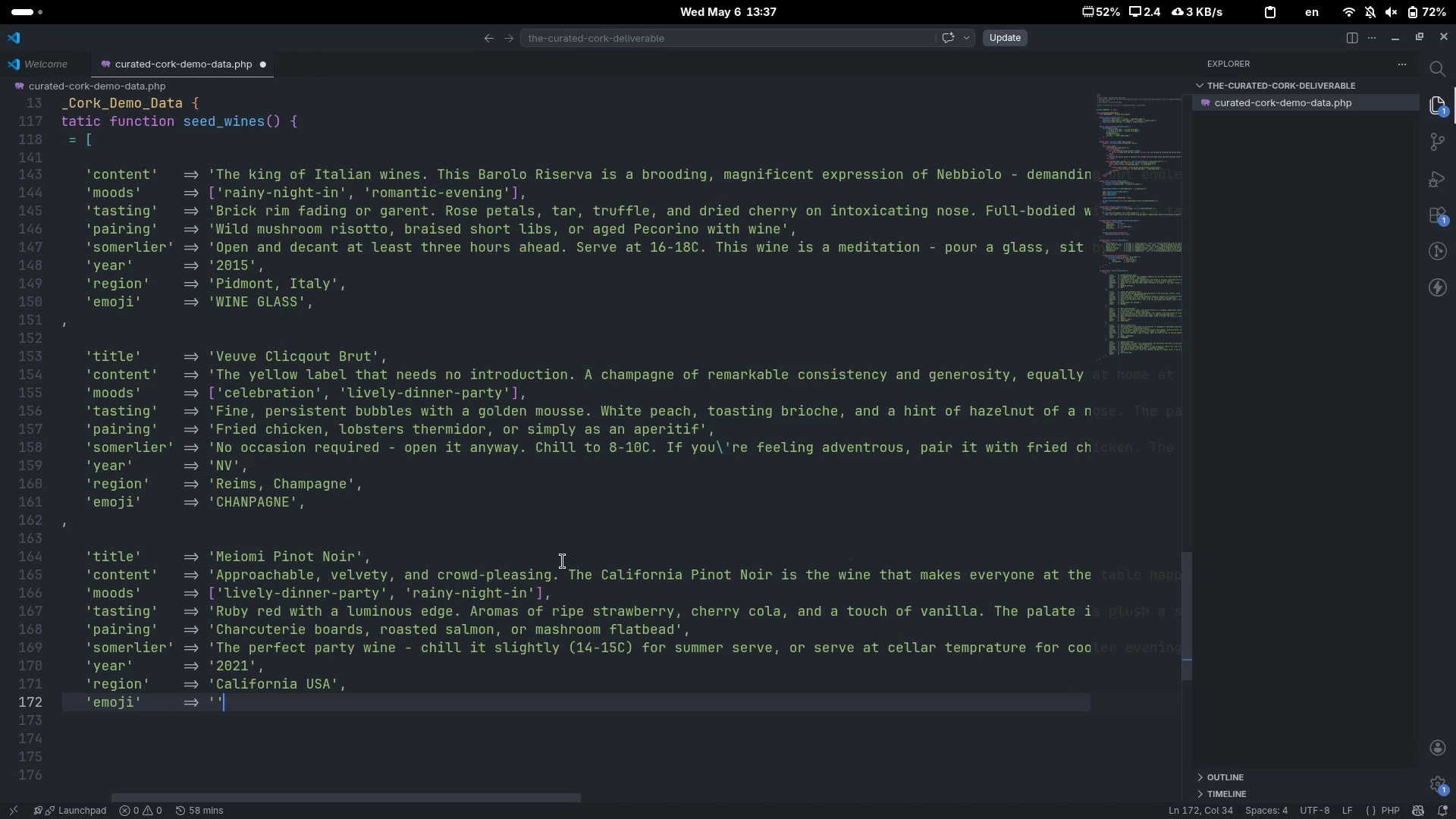 
key(Comma)
 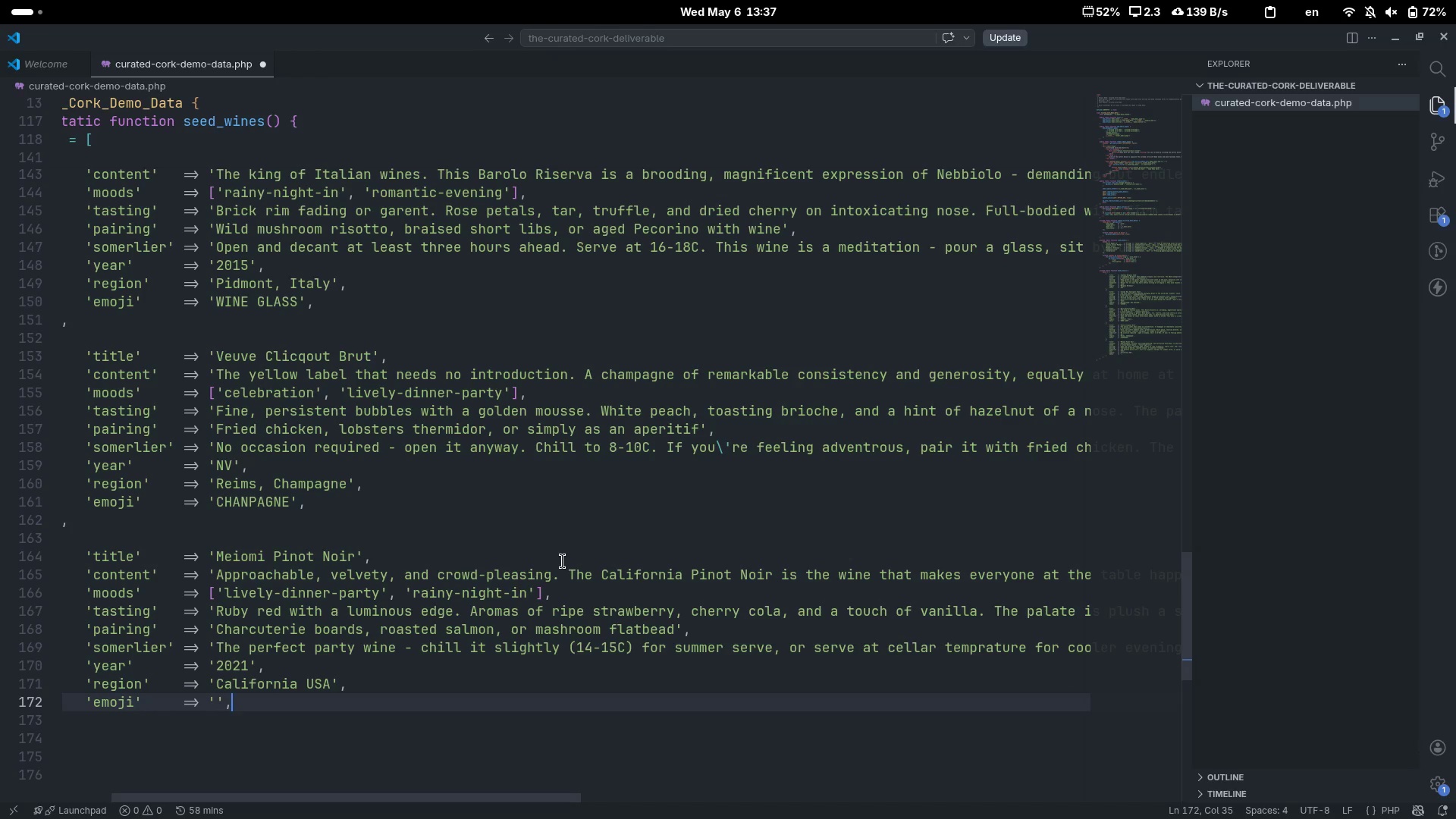 
key(ArrowDown)
 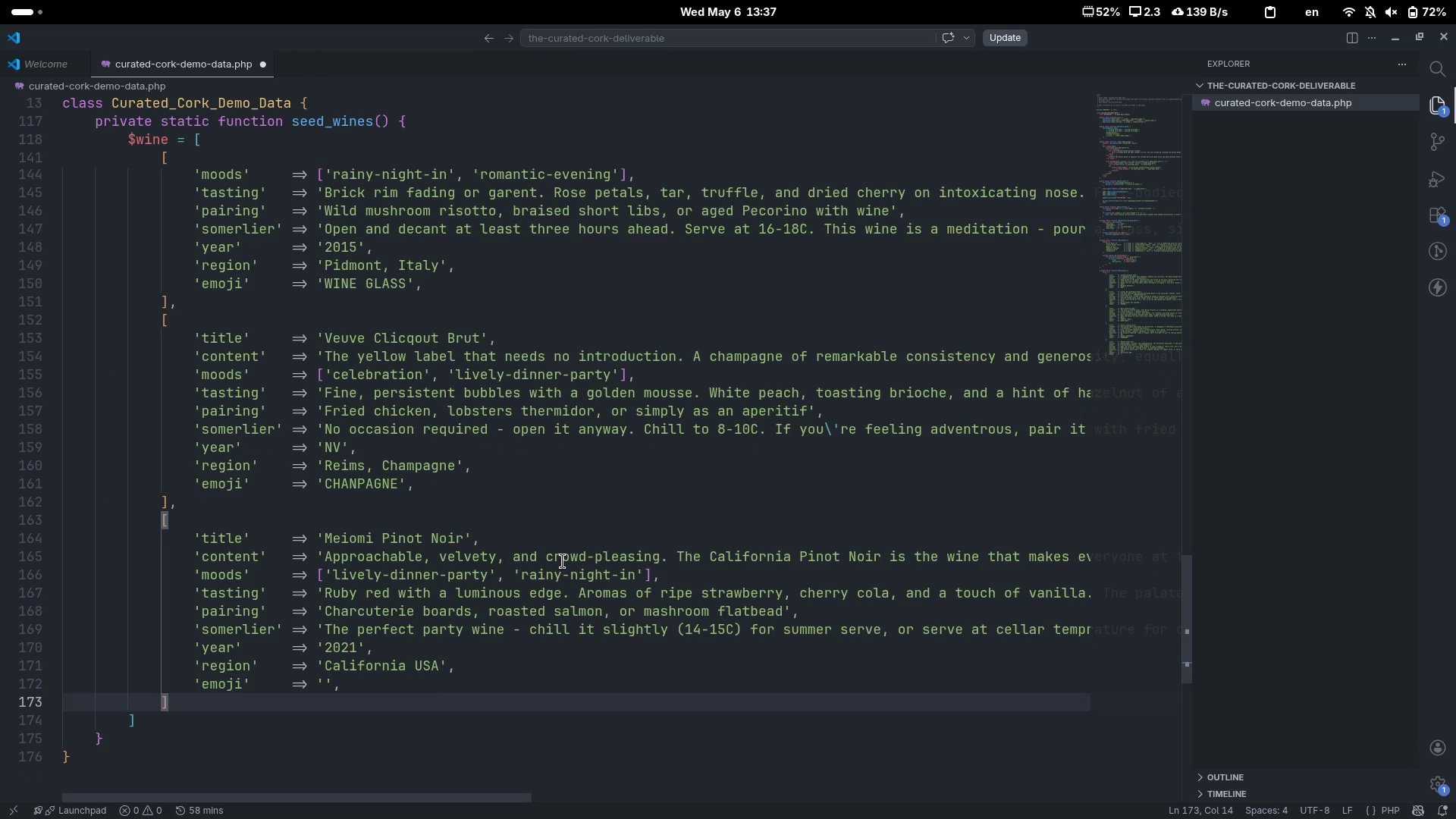 
scroll: coordinate [563, 561], scroll_direction: up, amount: 10.0
 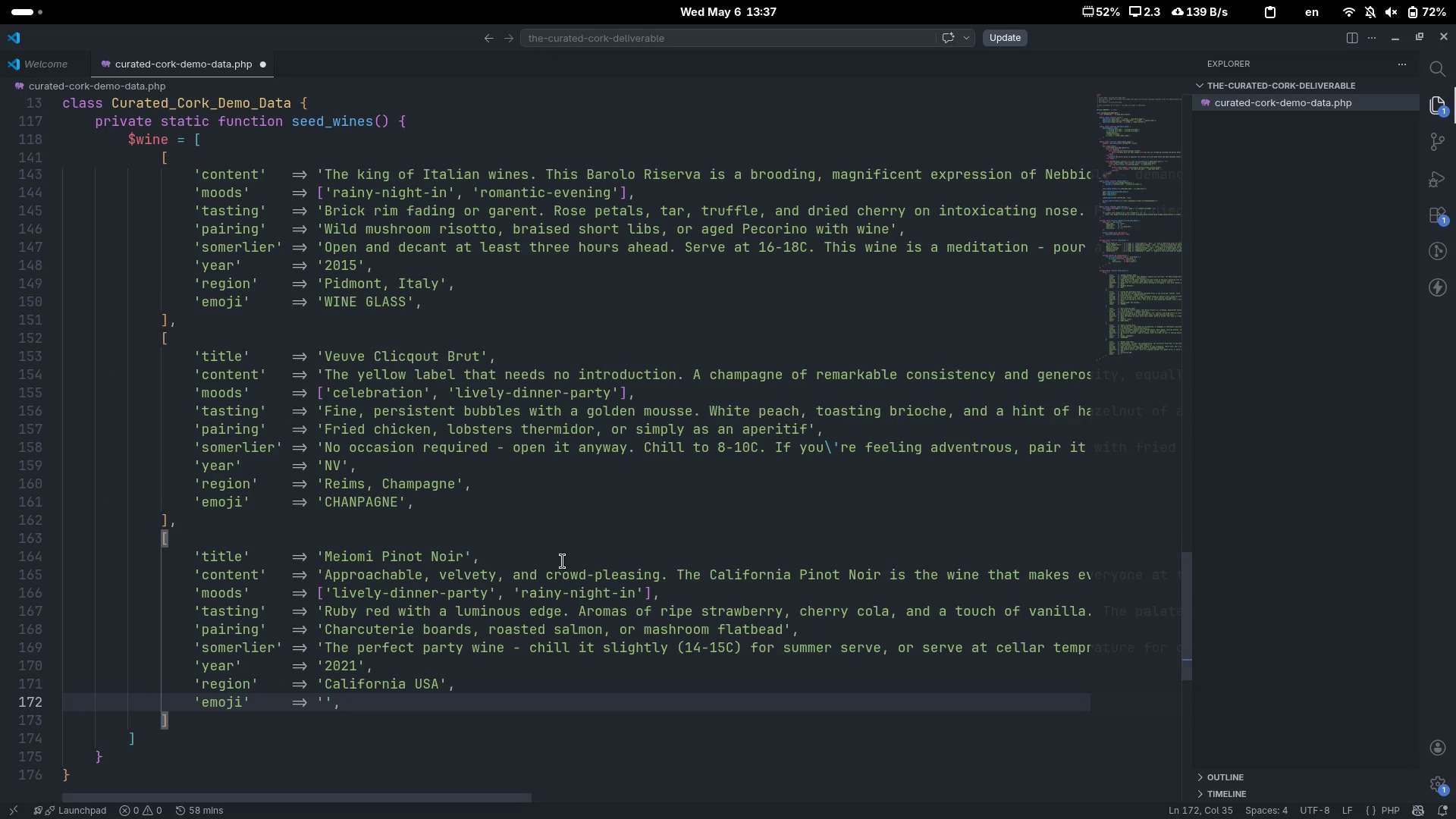 
key(Comma)
 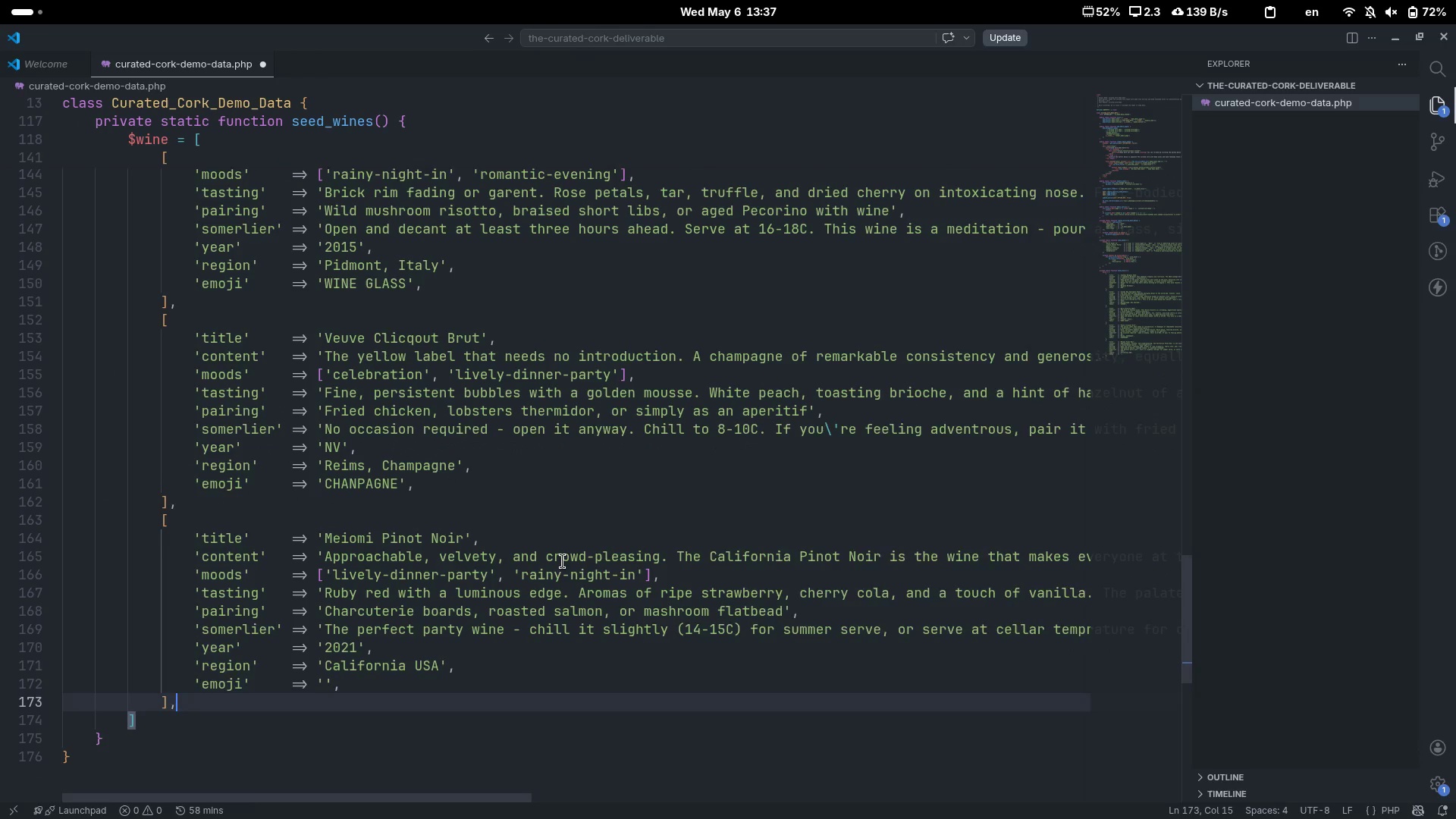 
key(Enter)
 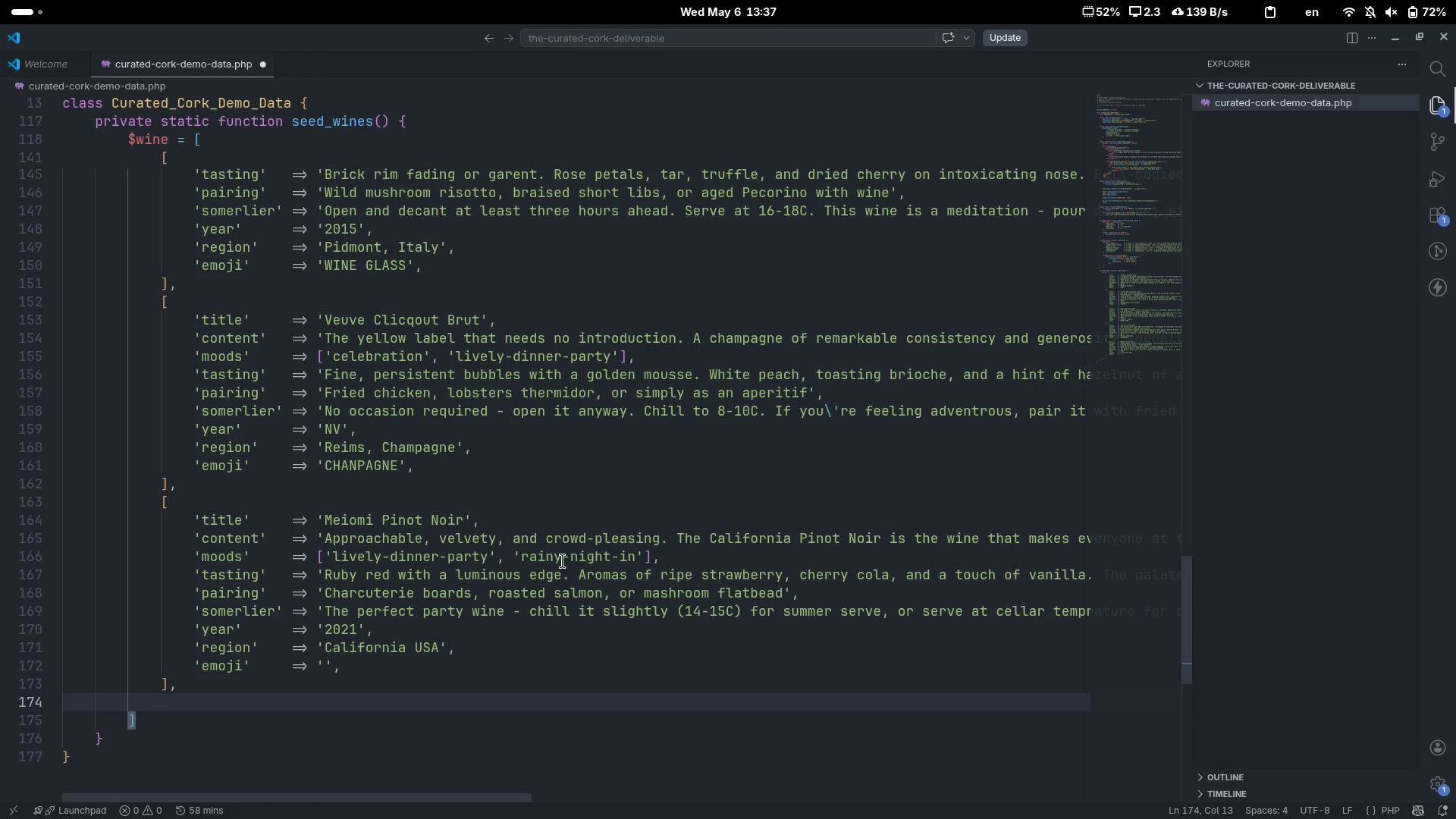 
scroll: coordinate [563, 561], scroll_direction: down, amount: 9.0
 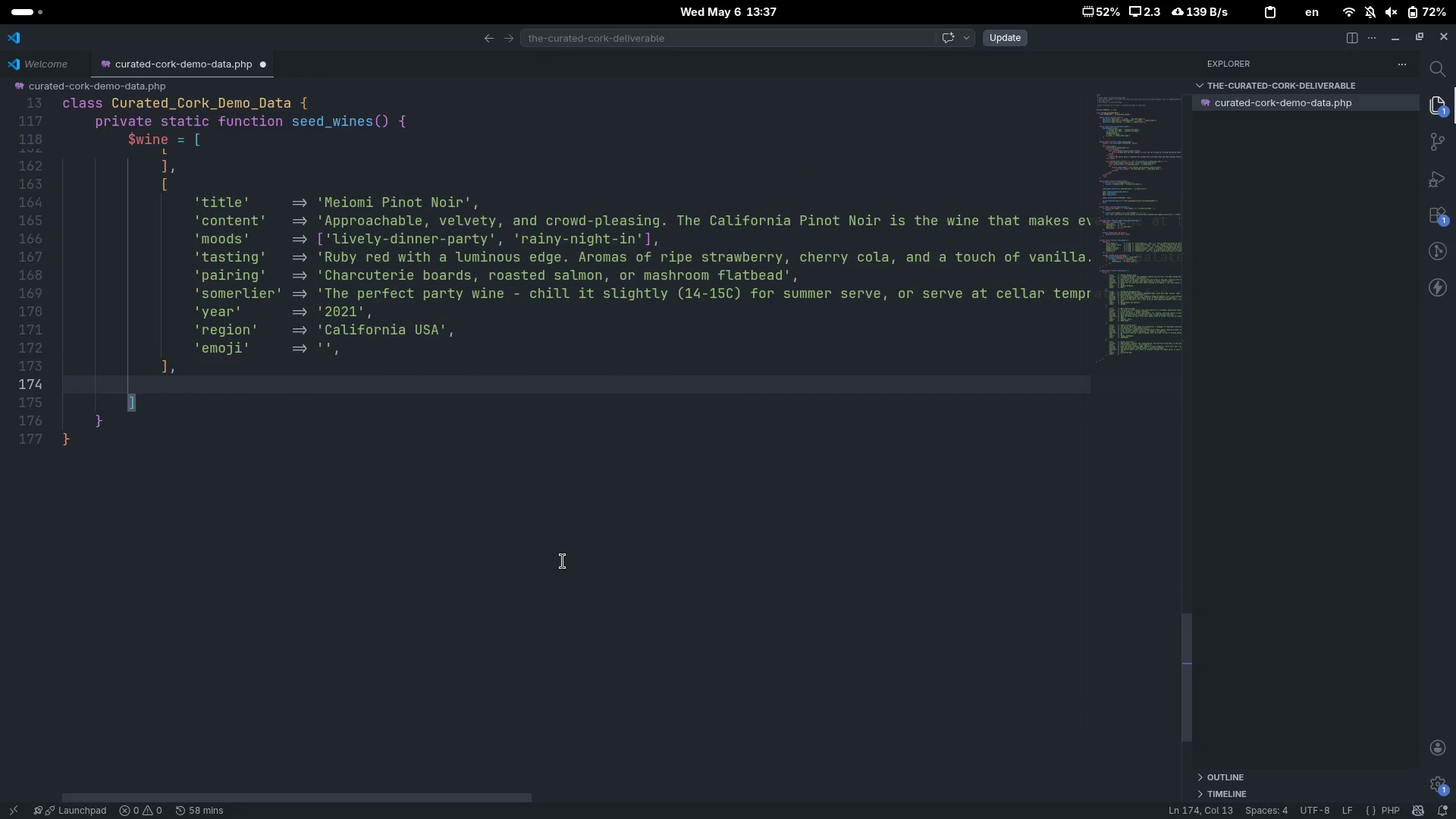 
key(BracketLeft)
 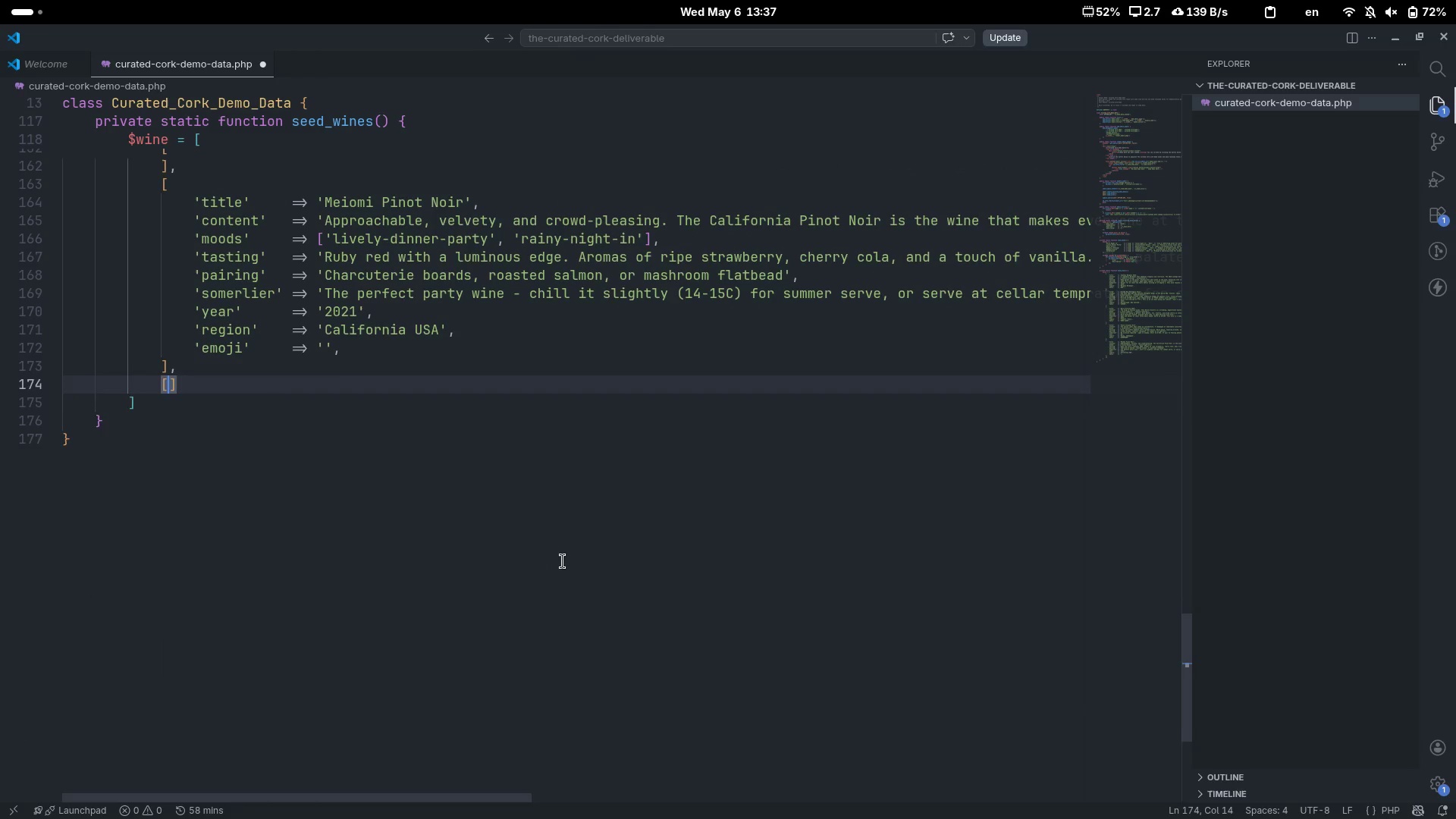 
key(Enter)
 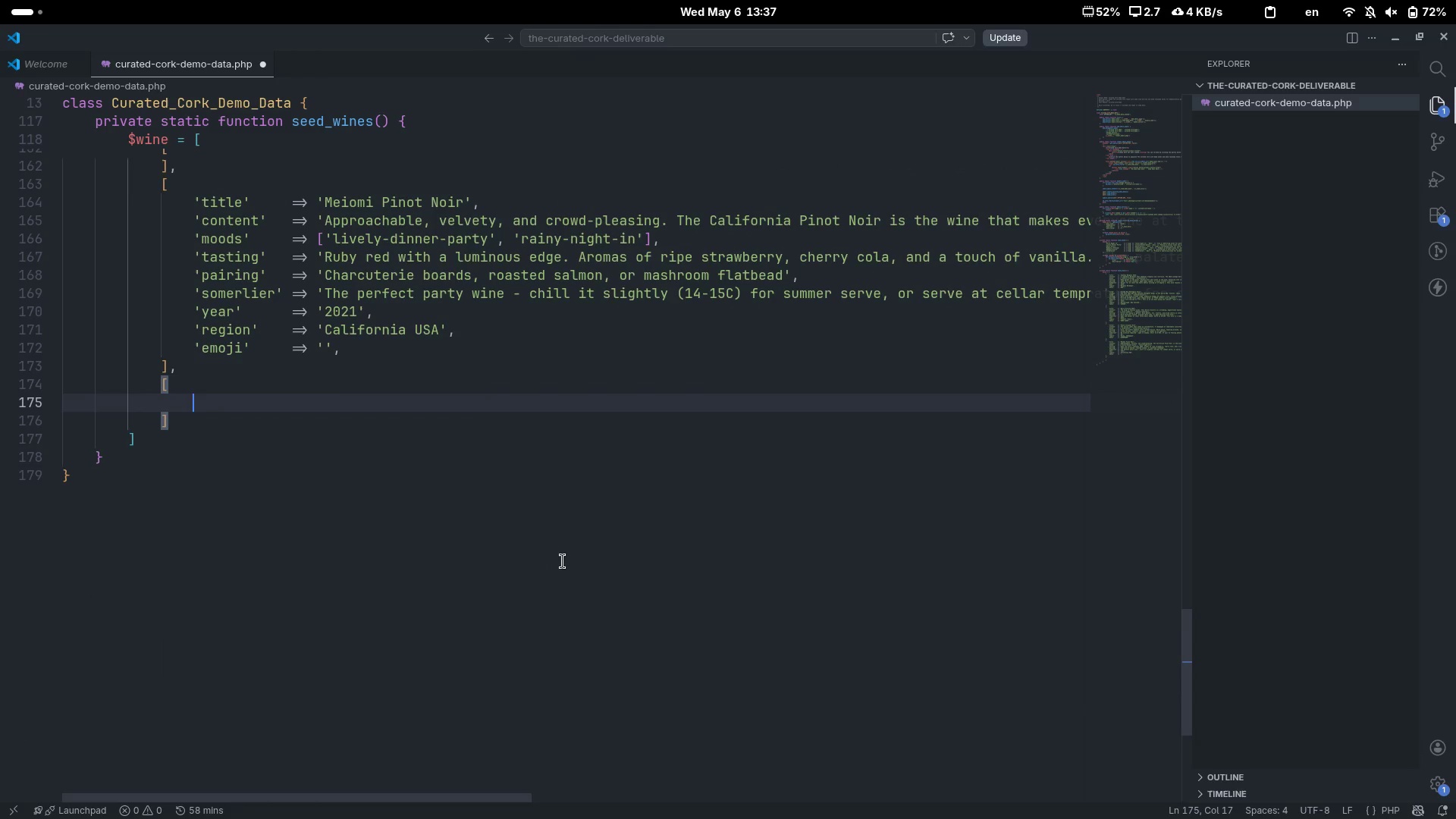 
key(Quote)
 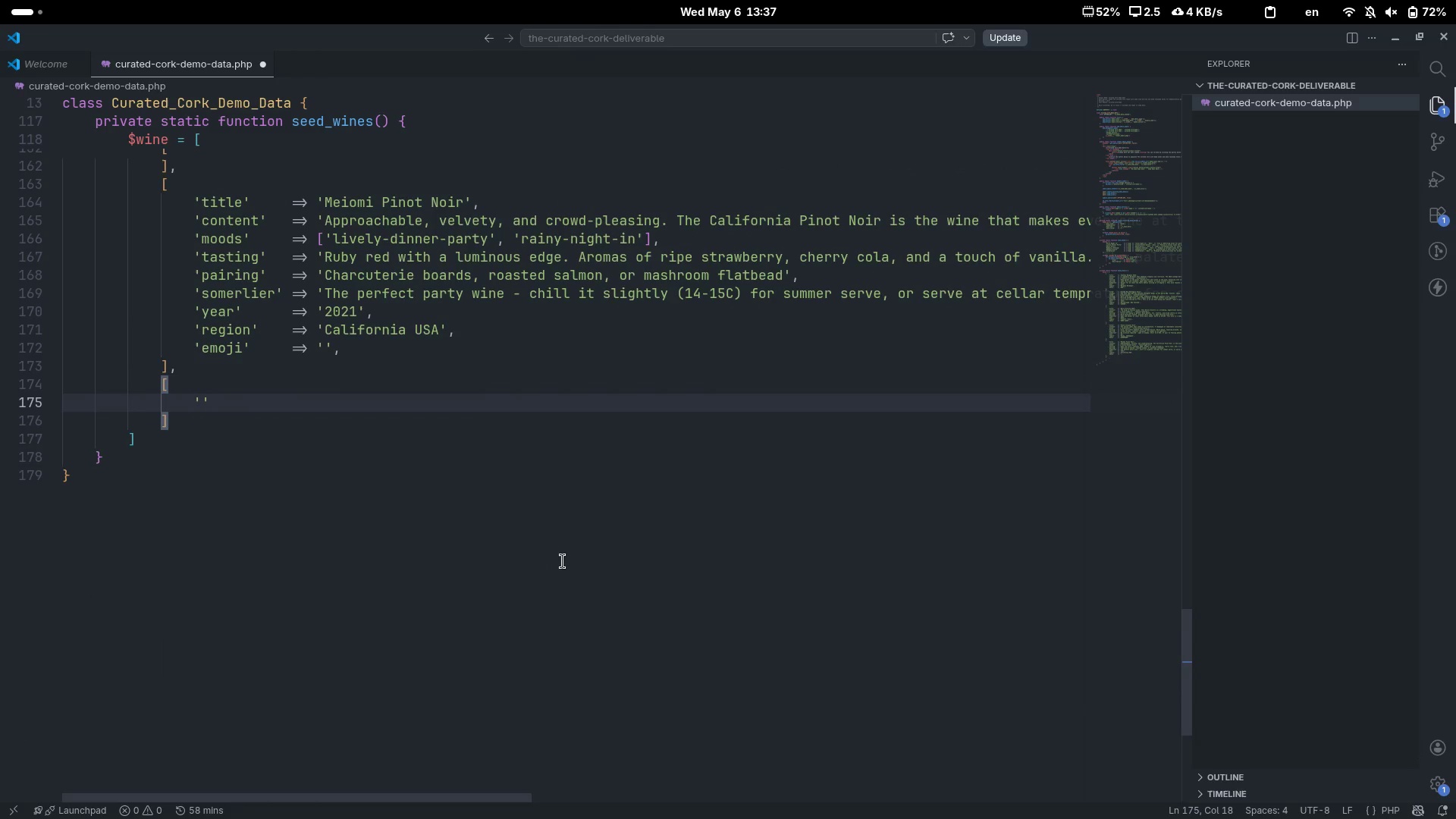 
wait(6.27)
 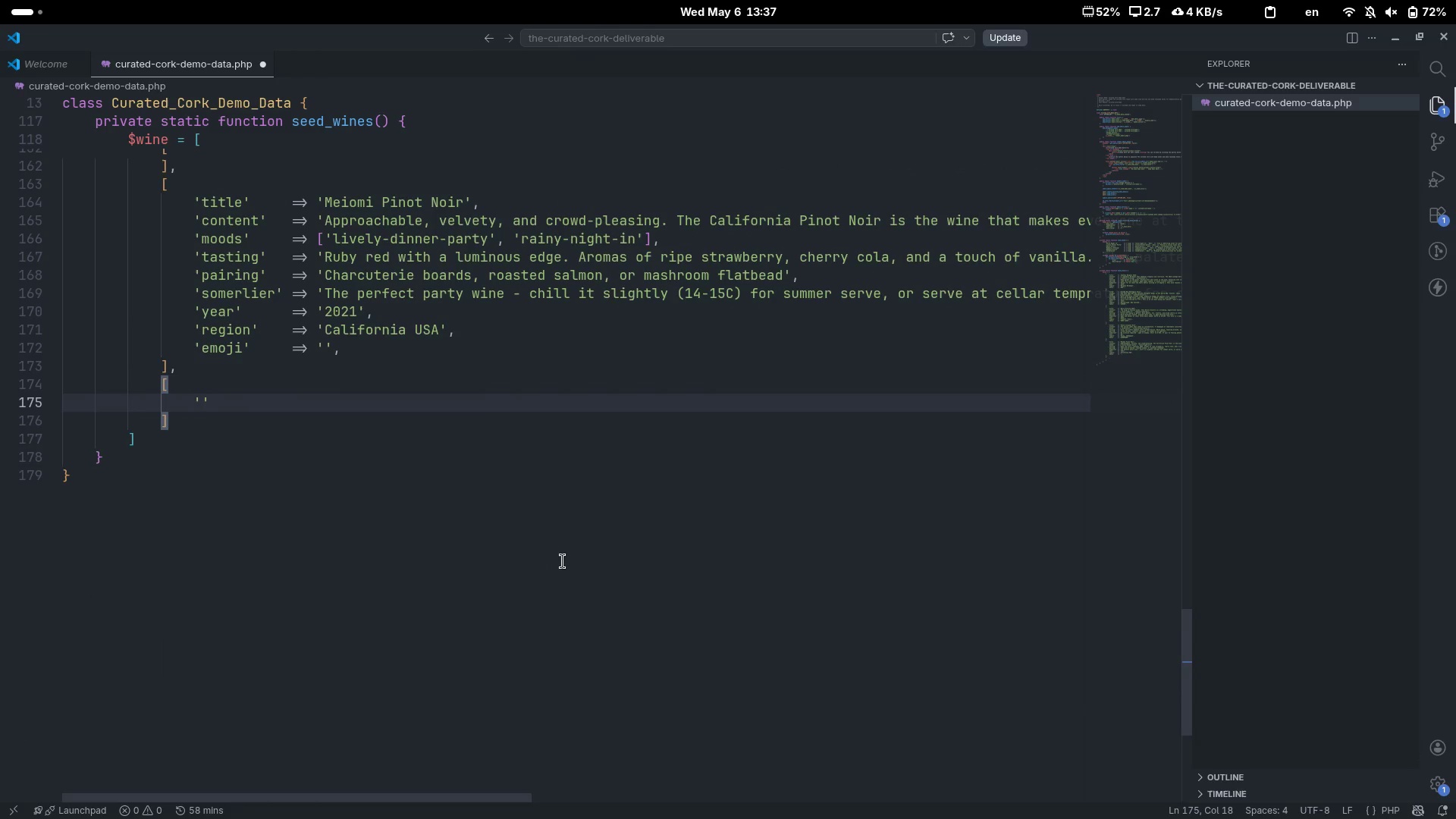 
type(title)
 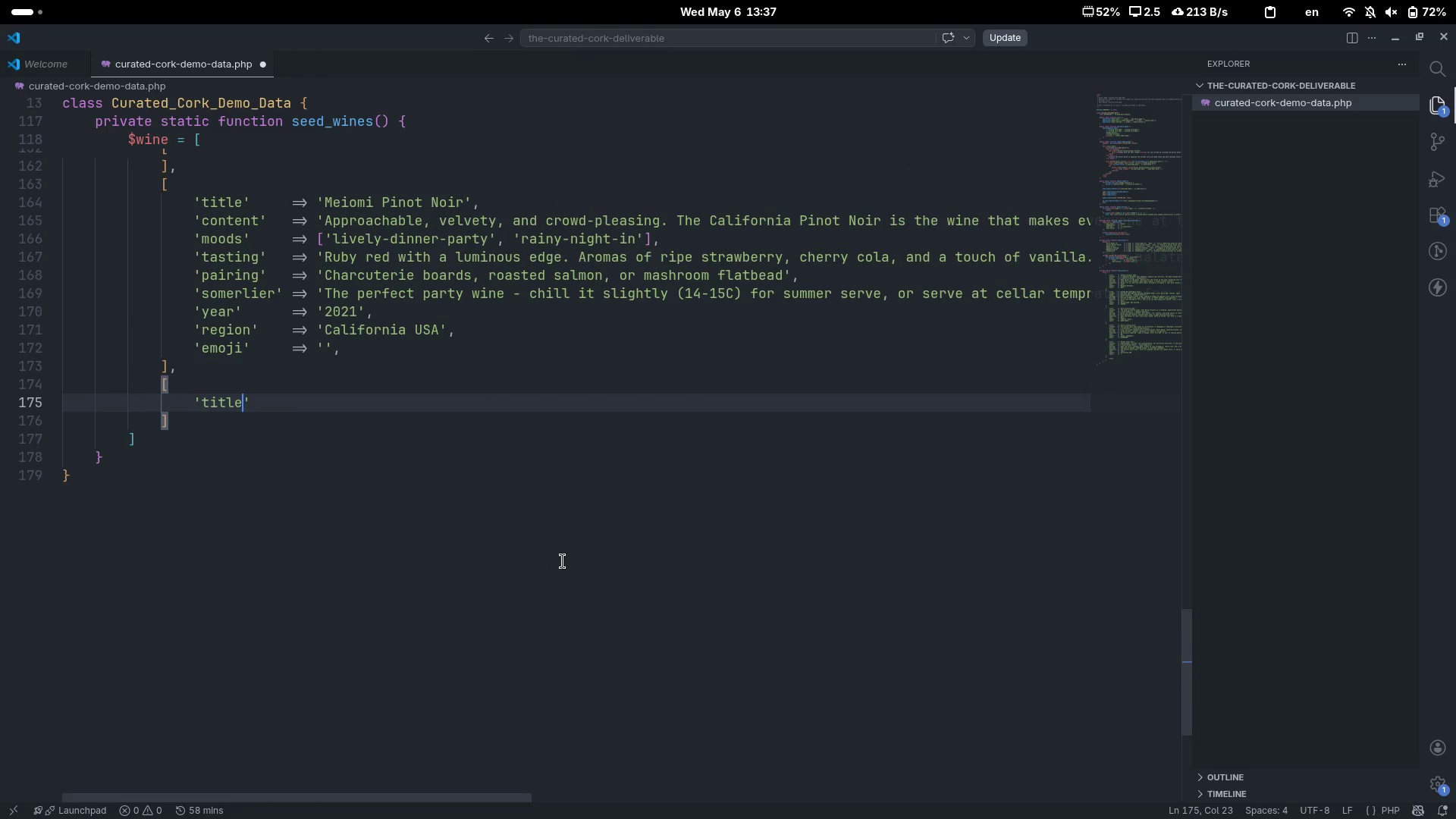 
key(ArrowRight)
 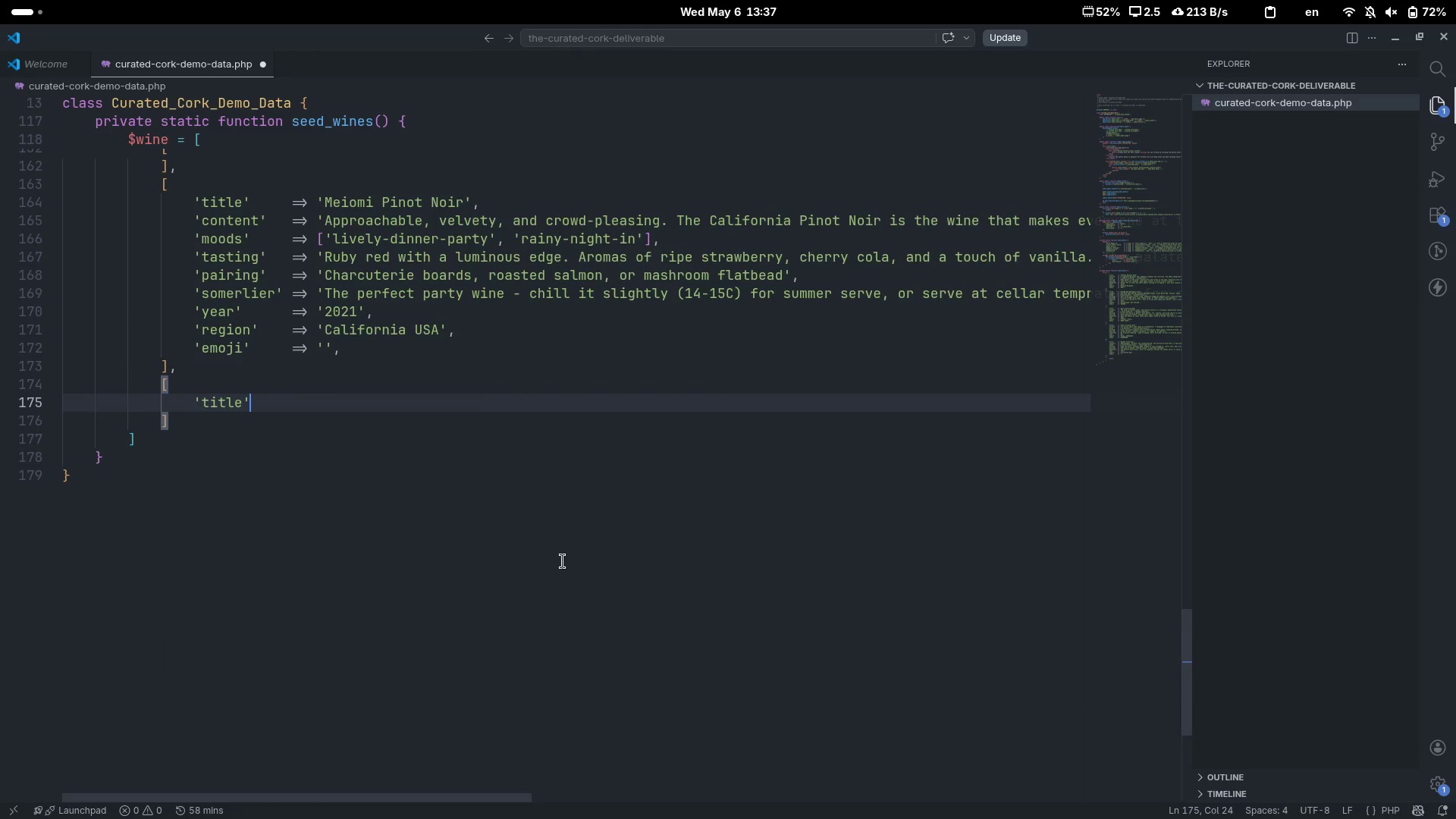 
type( )
key(Tab)
type(=> 'Whispering an)
key(Backspace)
key(Backspace)
type(Angel Rose)
 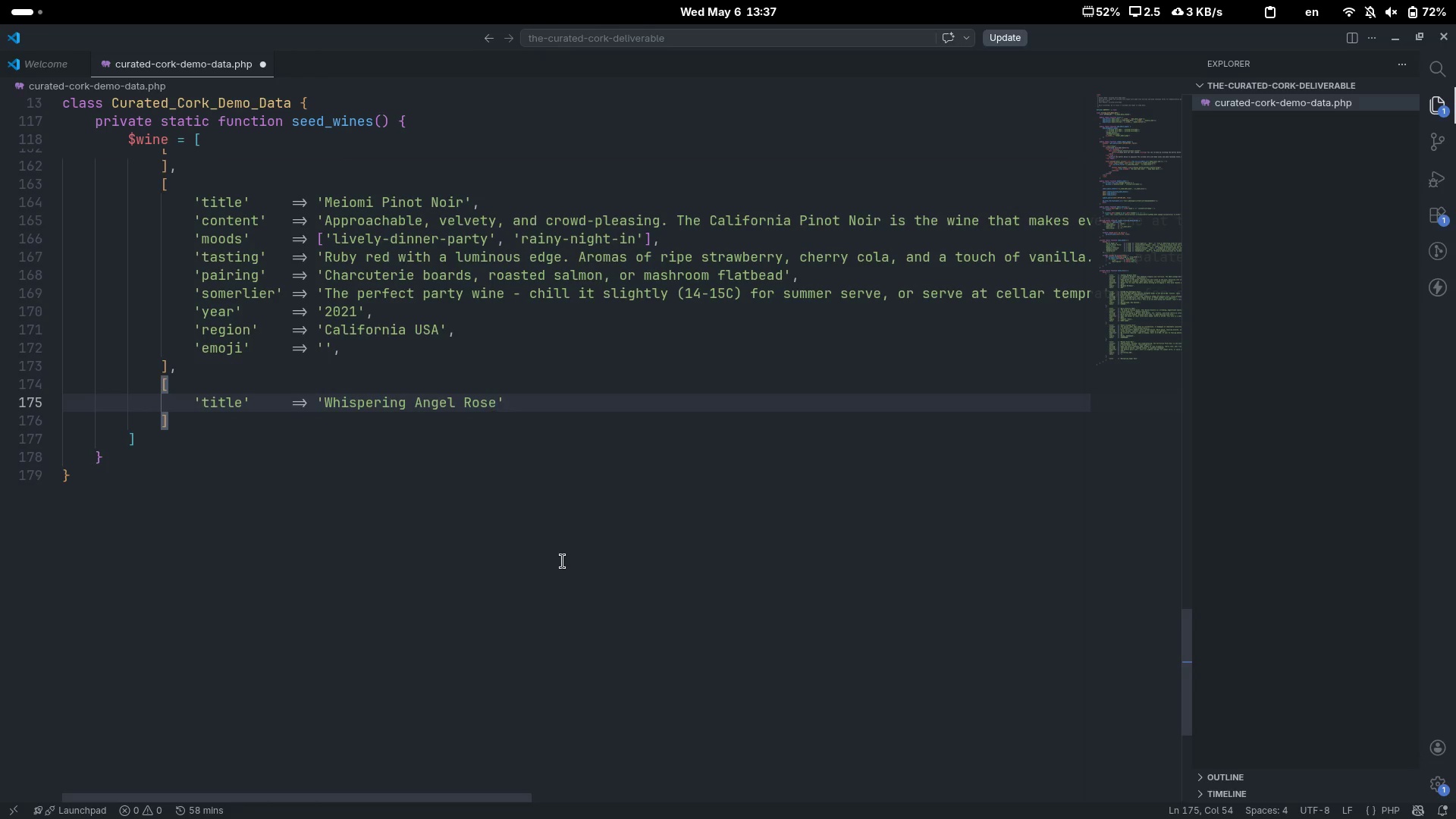 
key(ArrowRight)
 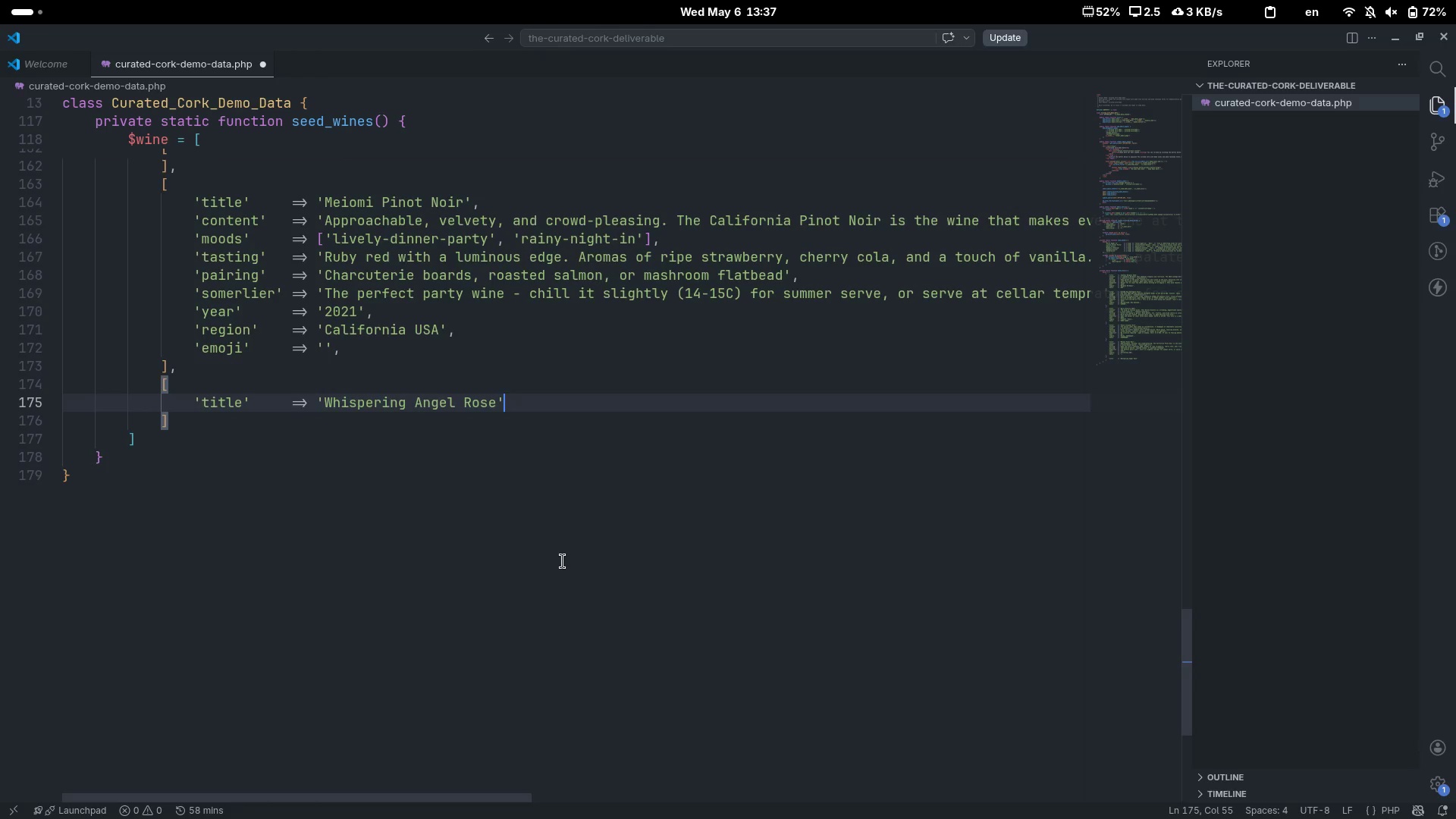 
key(Comma)
 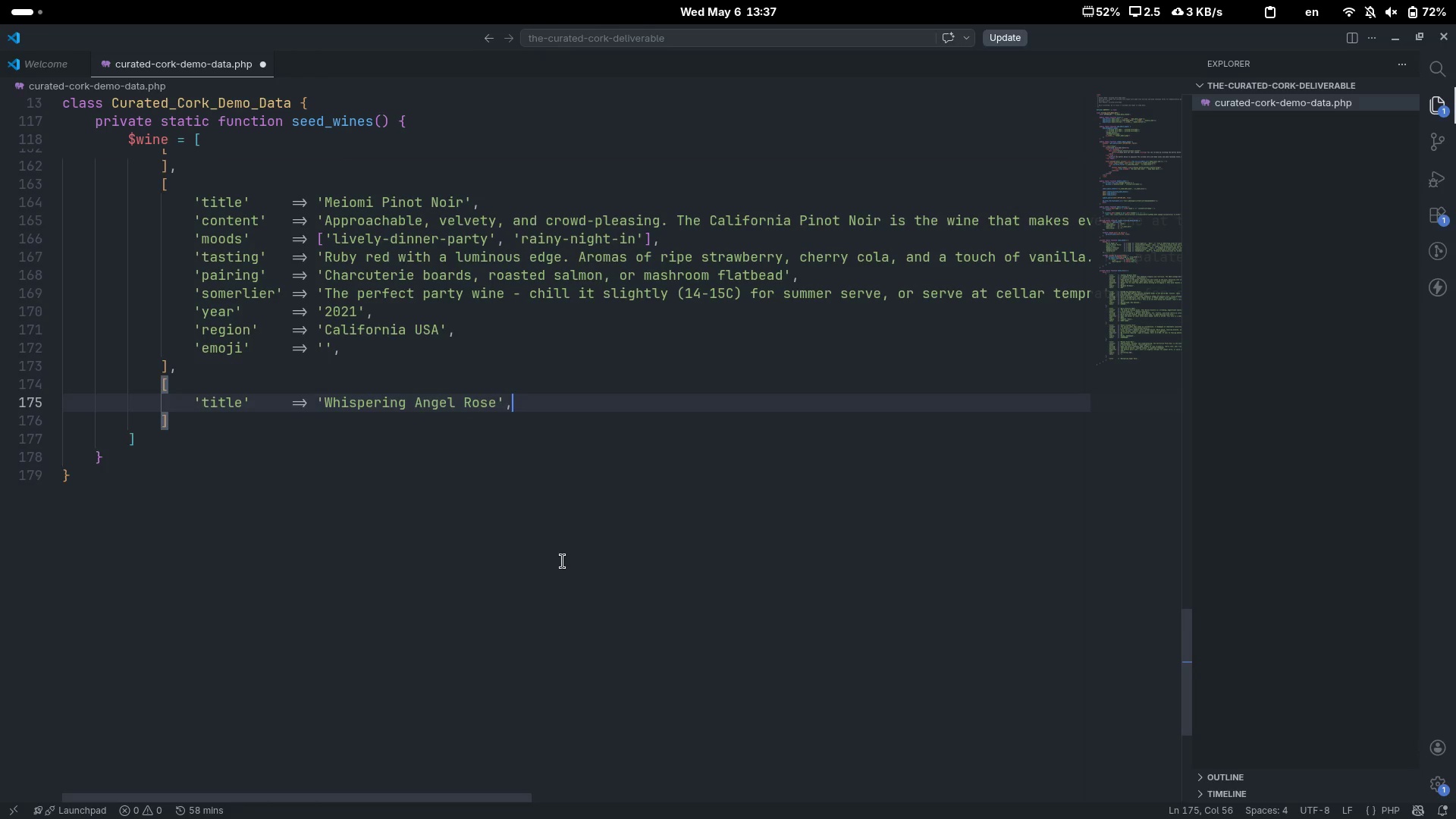 
key(Enter)
 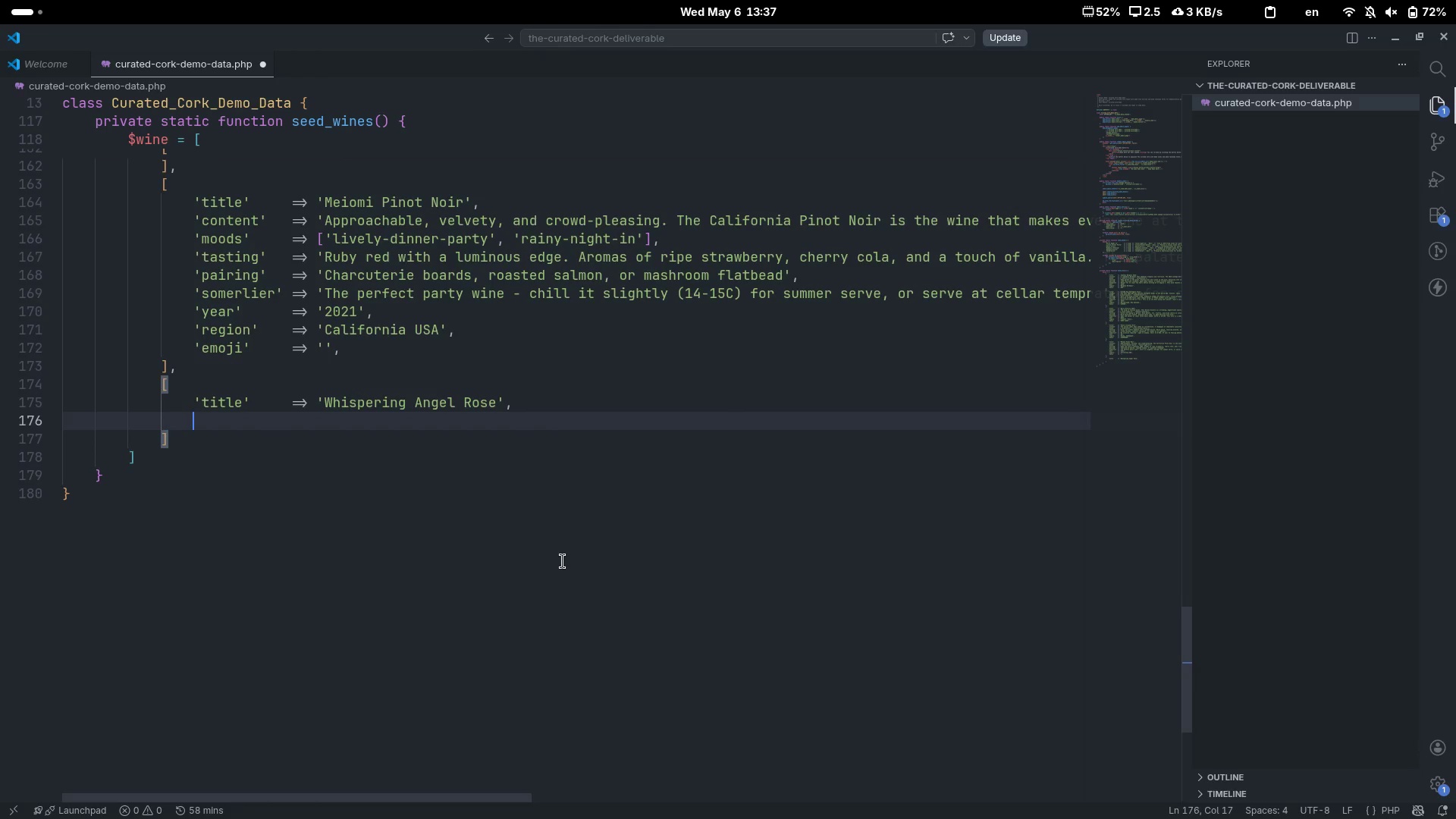 
type(;)
key(Backspace)
type('content)
 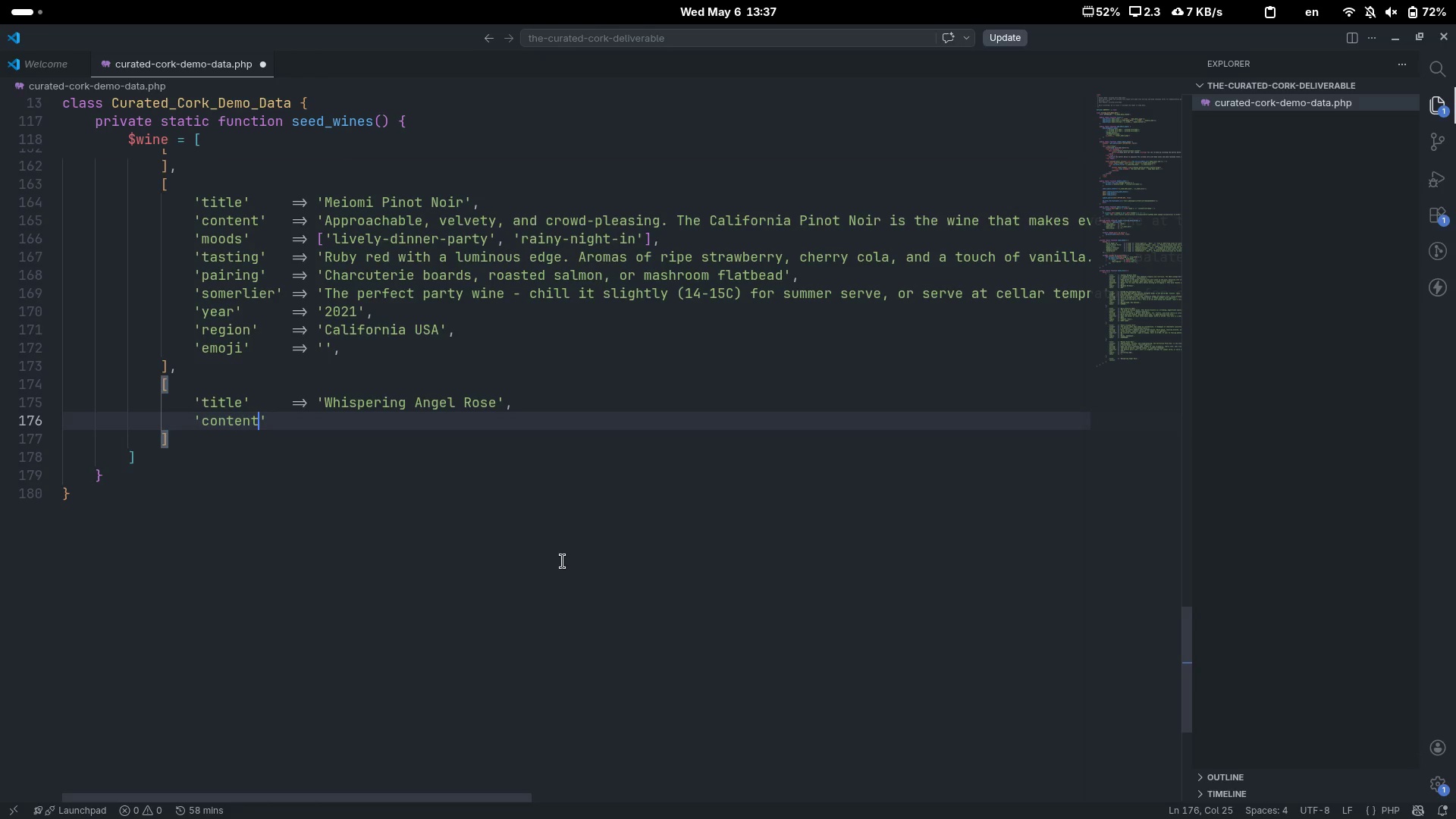 
key(ArrowRight)
 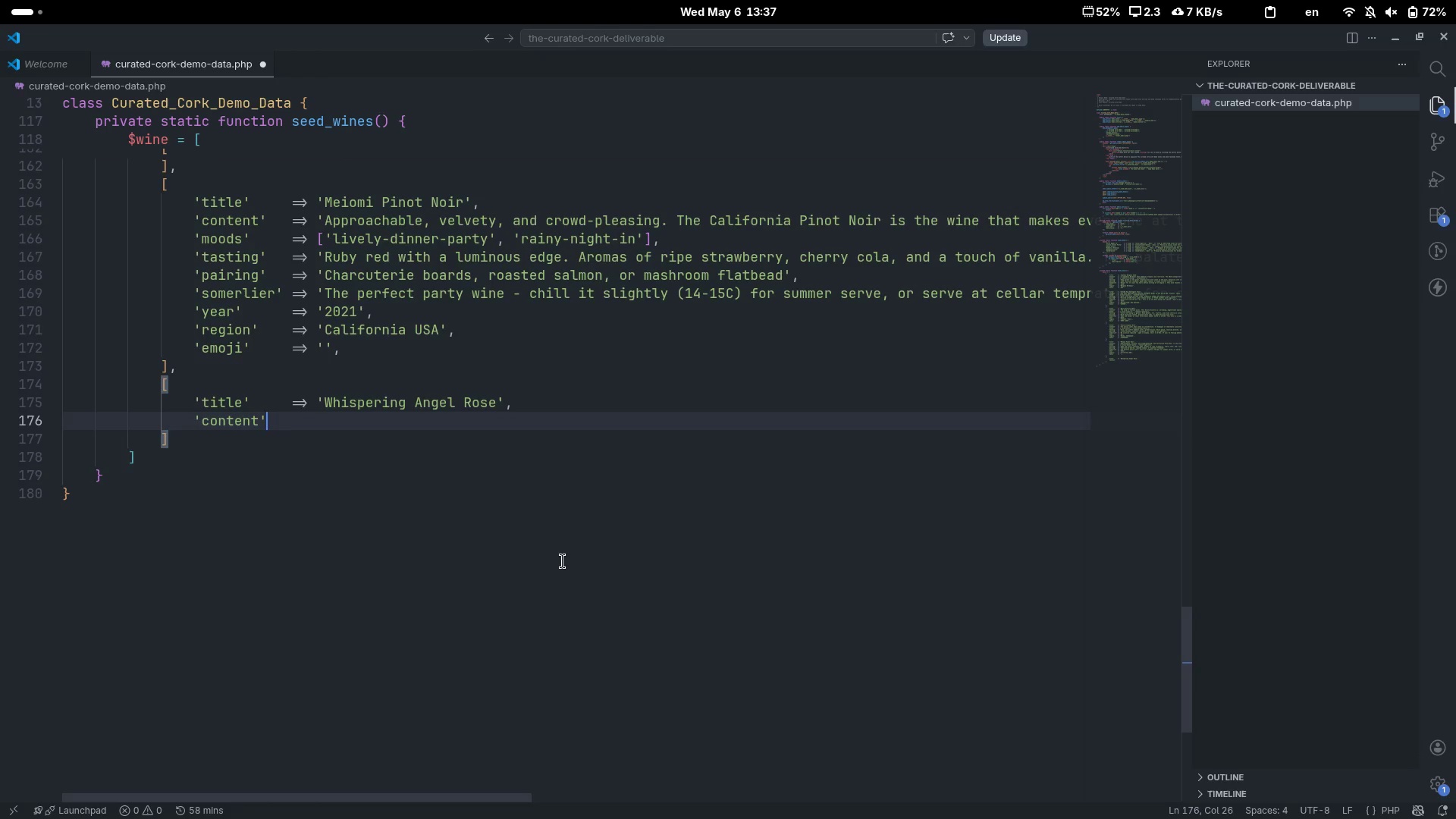 
key(Tab)
type(=> 'The Provence rose that became cultiva)
 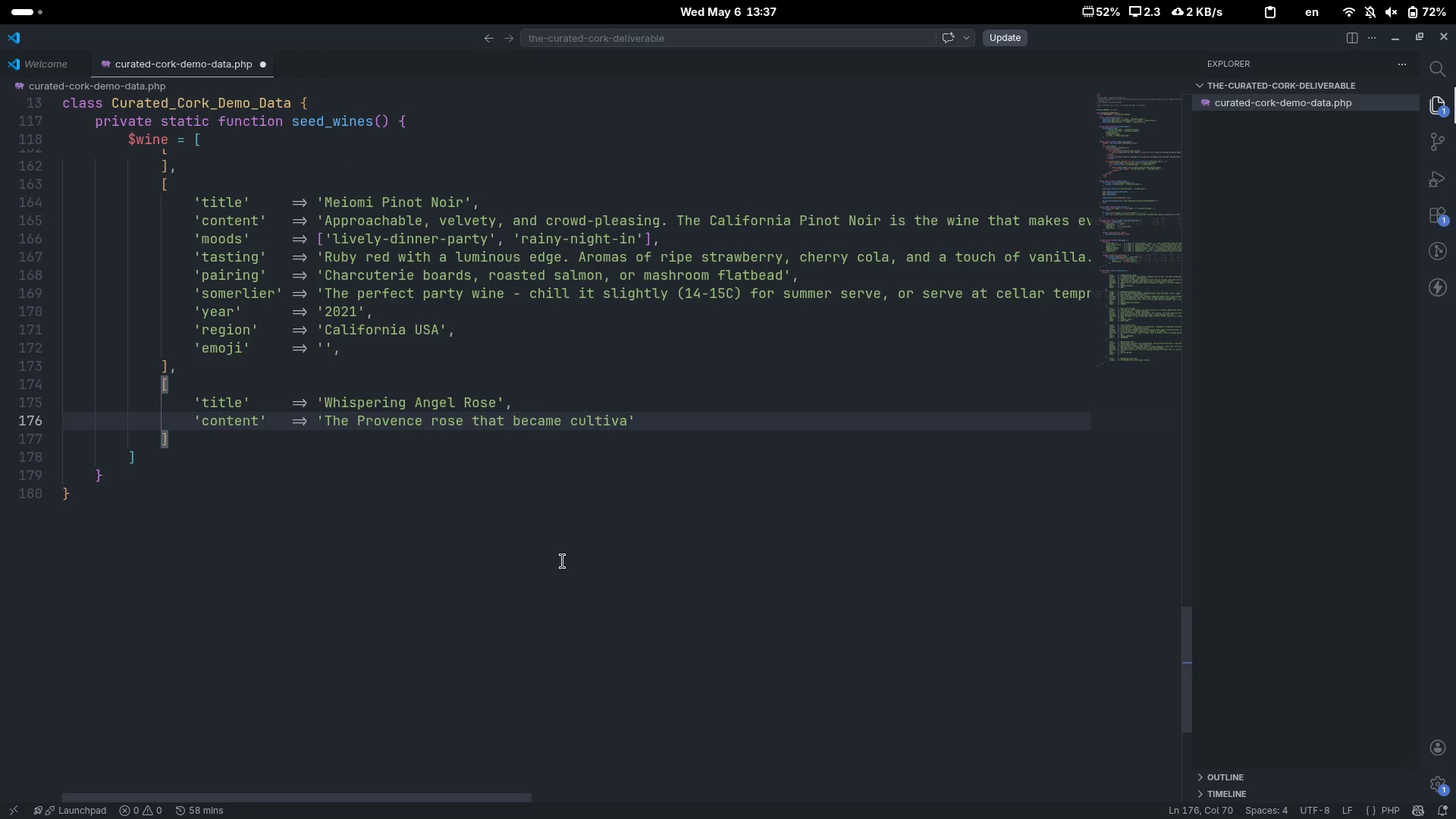 
key(Control+ControlLeft)
 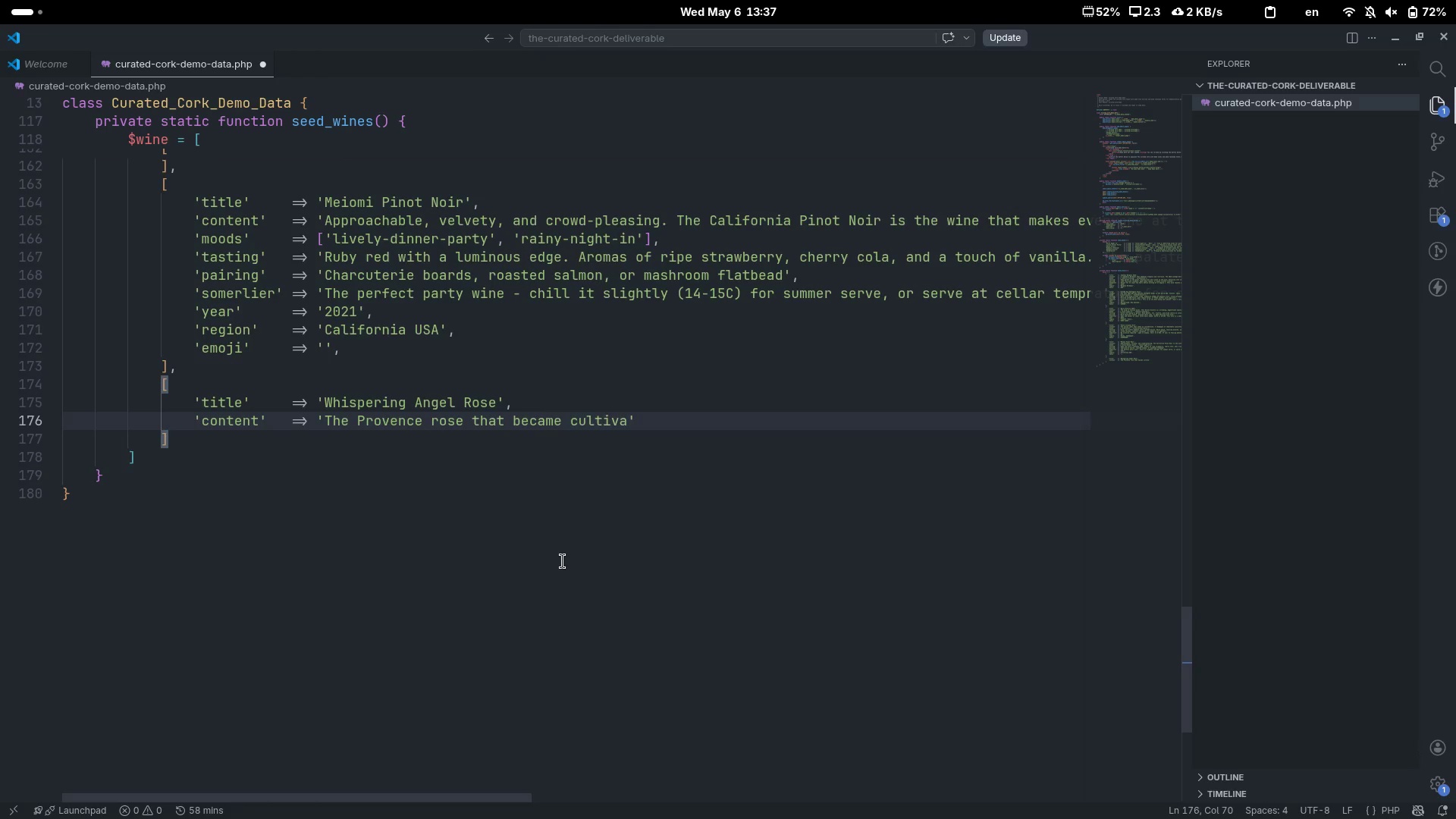 
key(Control+Backspace)
 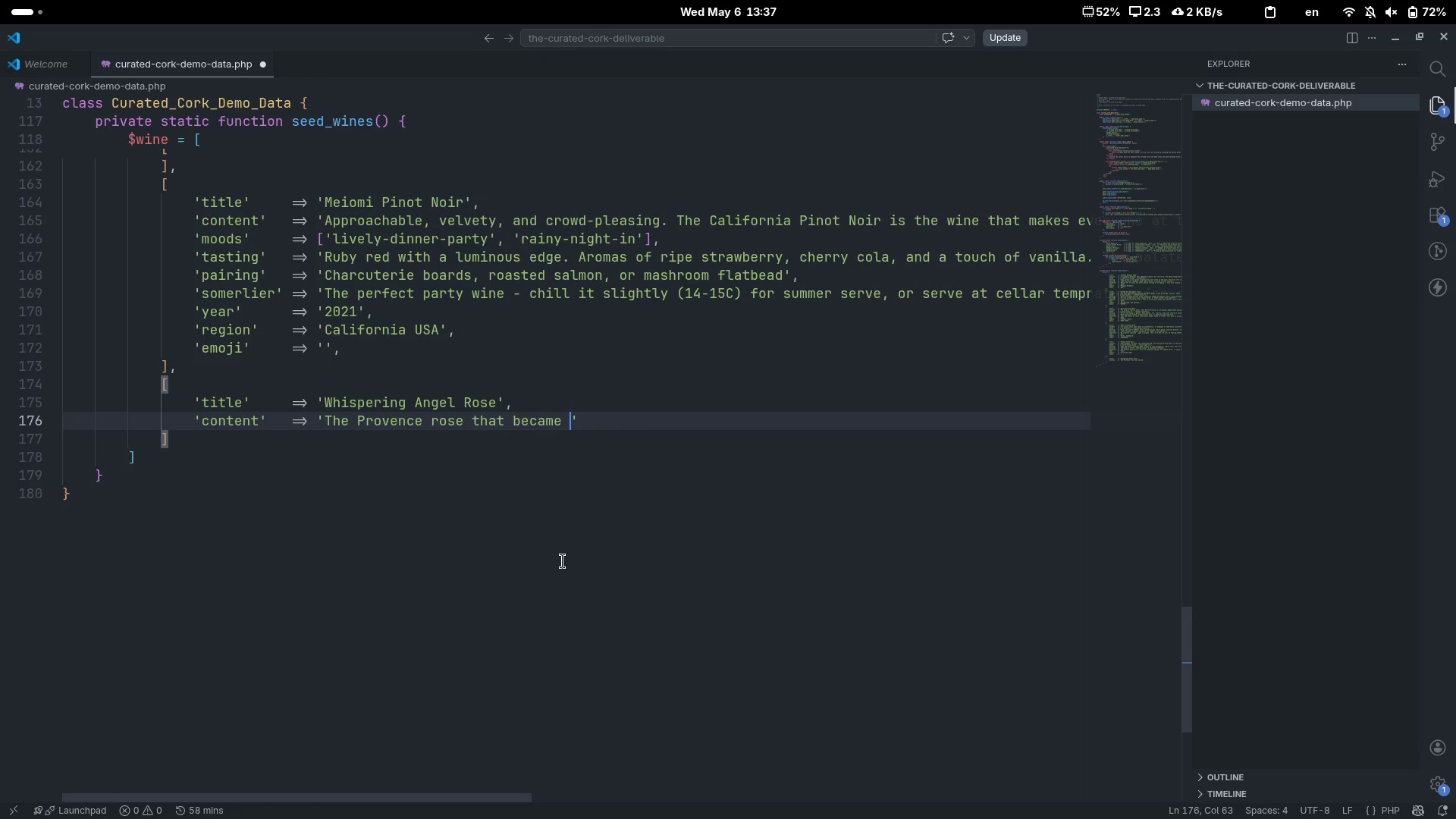 
type(cultivat)
 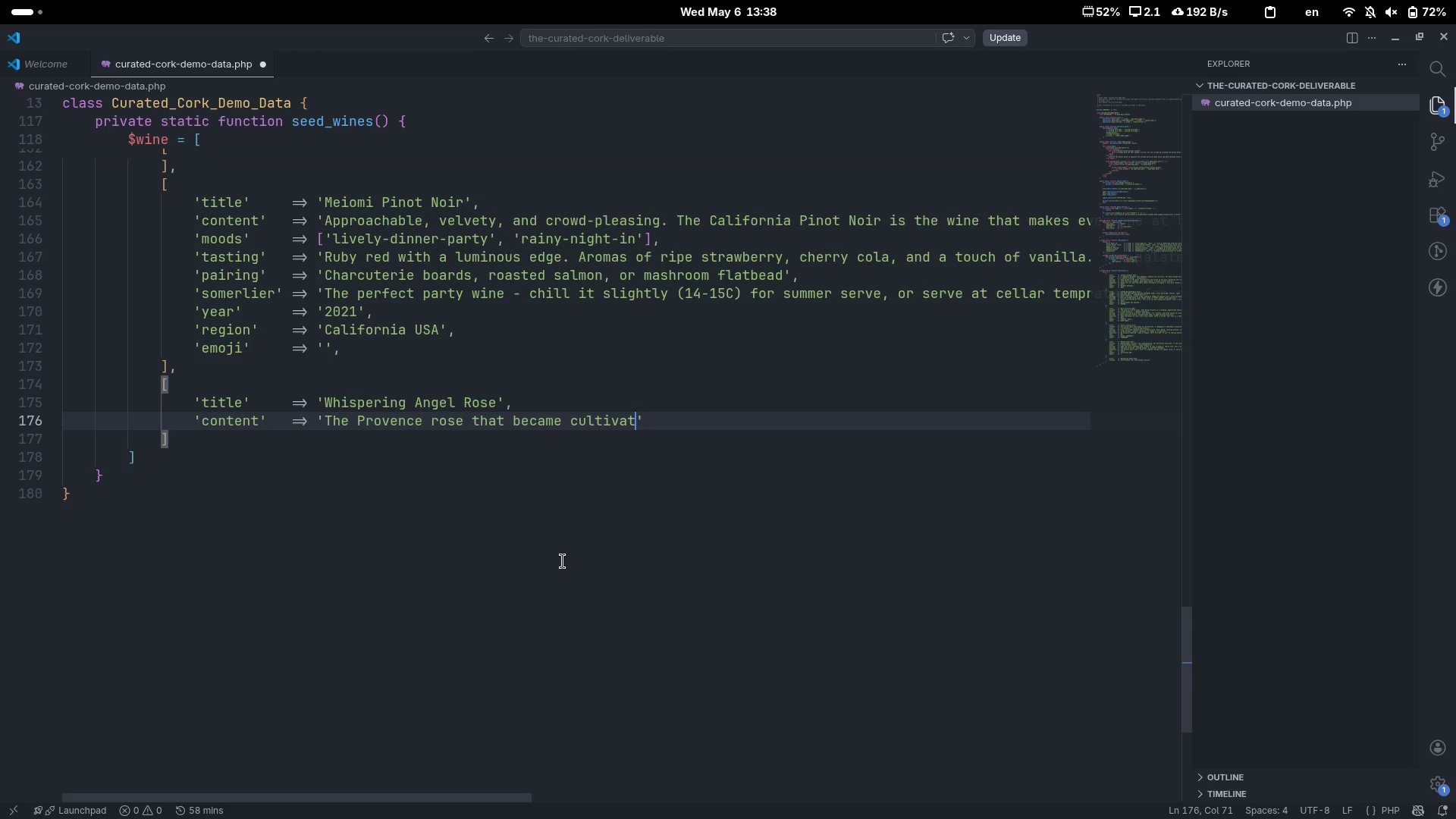 
wait(5.45)
 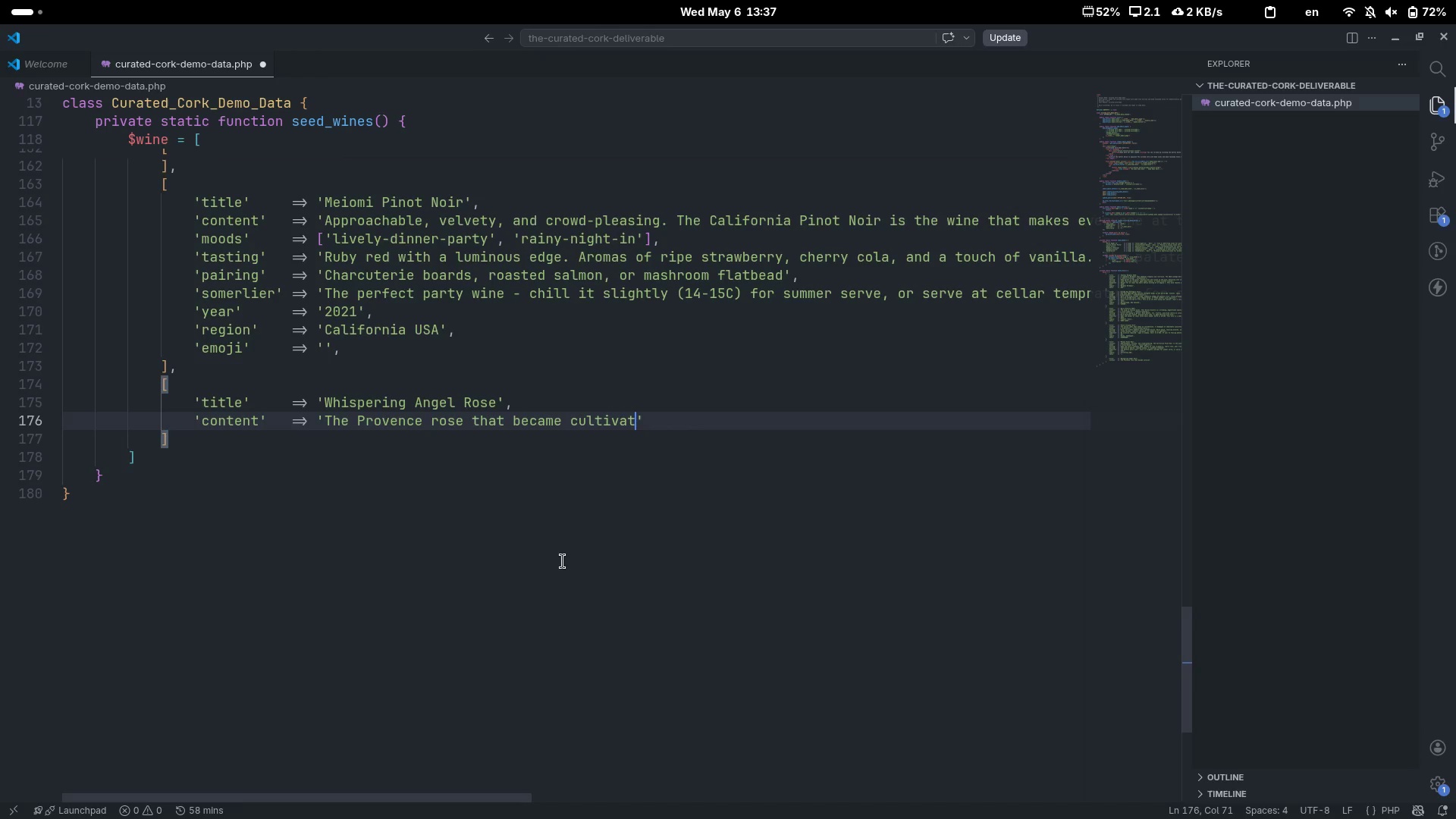 
key(Control+ControlLeft)
 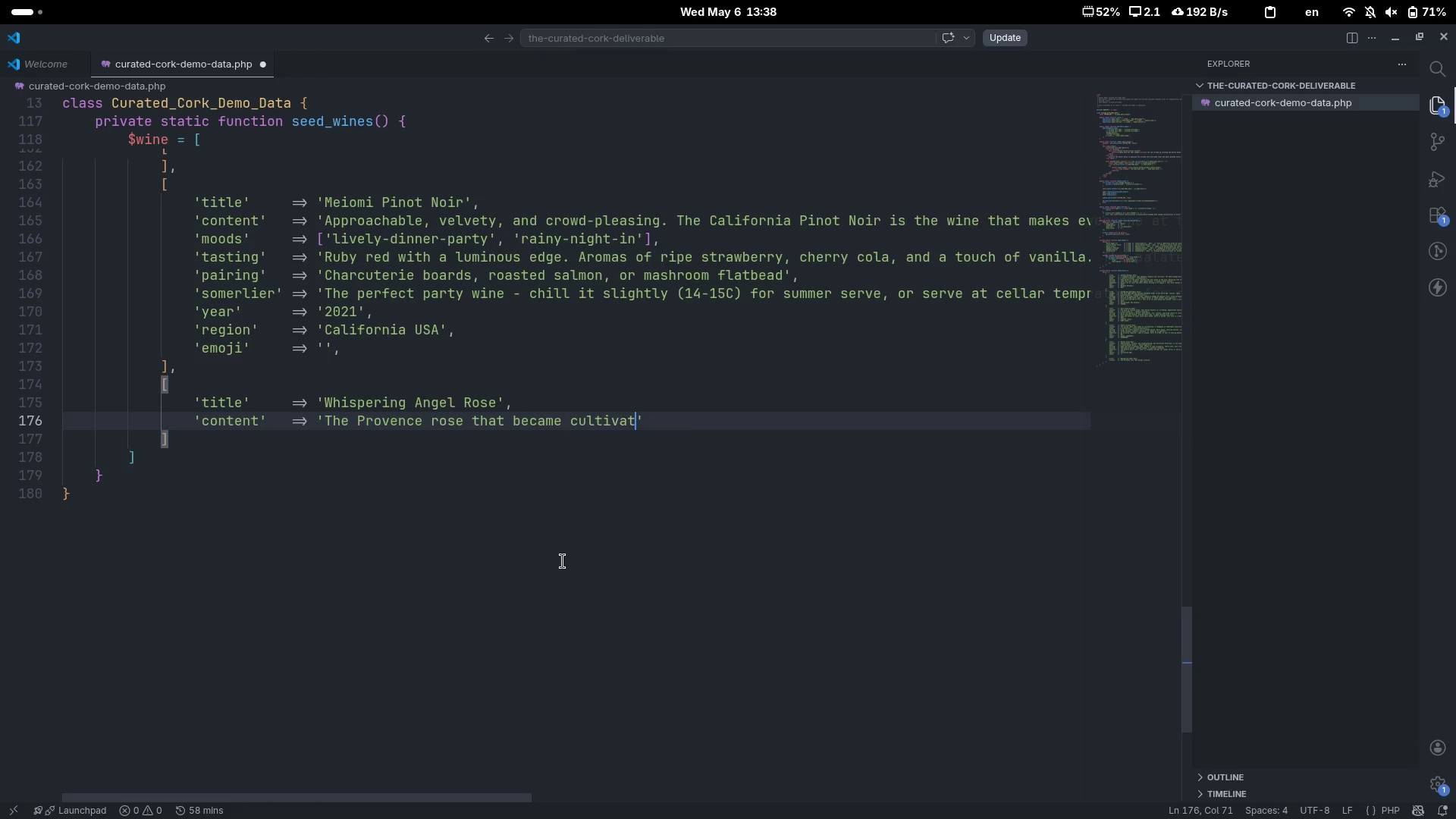 
key(Control+Backspace)
 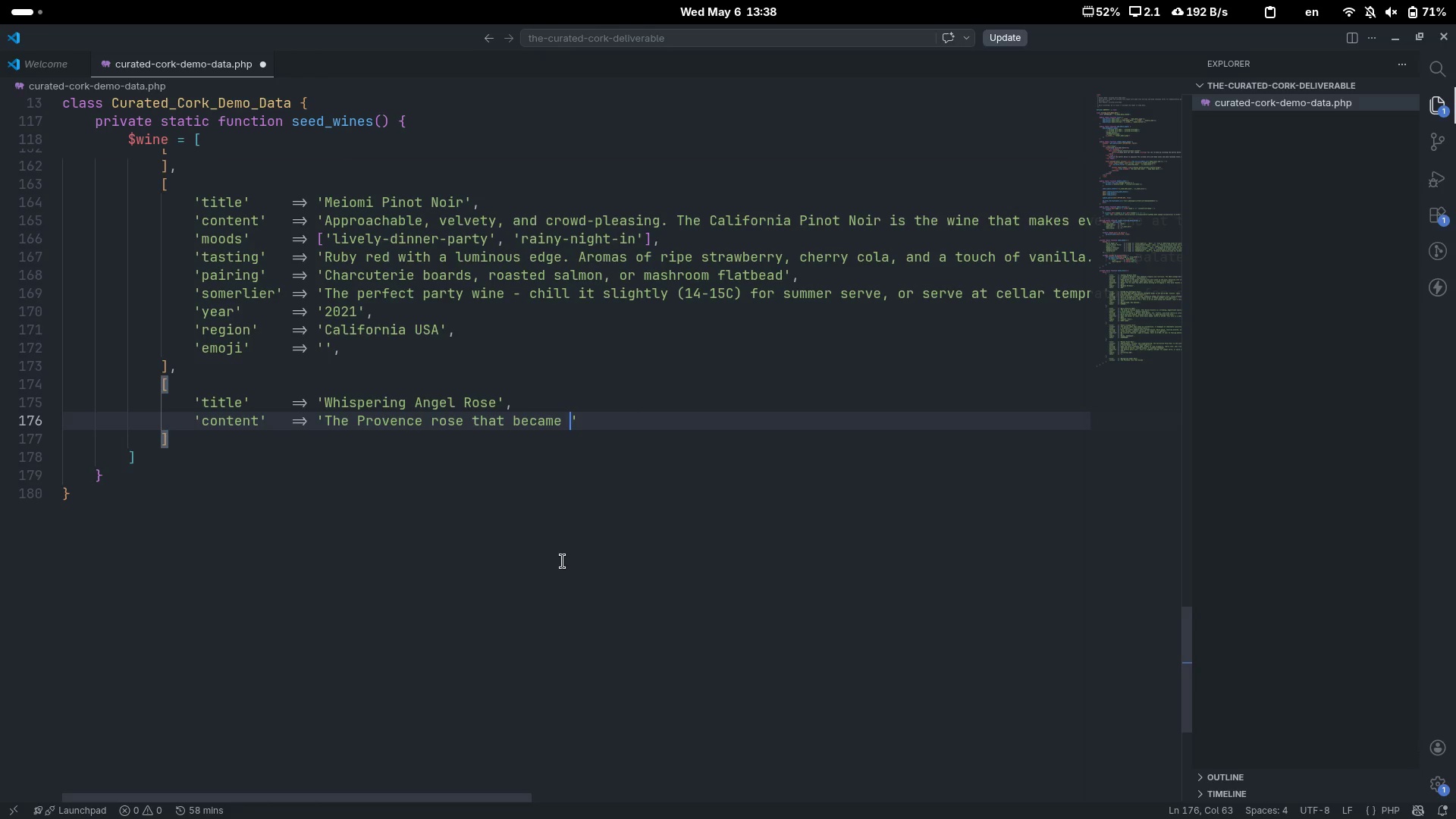 
type(culrtal)
key(Backspace)
key(Backspace)
key(Backspace)
key(Backspace)
type(urla)
key(Backspace)
key(Backspace)
type(al phenomenon. Pale, dry, and effortlessly chic = t)
key(Backspace)
key(Backspace)
key(Backspace)
key(Backspace)
type( -x)
key(Backspace)
type( this is the wine q)
key(Backspace)
type(equivalent of a linen shirt on a Mes)
key(Backspace)
type(ditran)
key(Backspace)
key(Backspace)
type(e)
 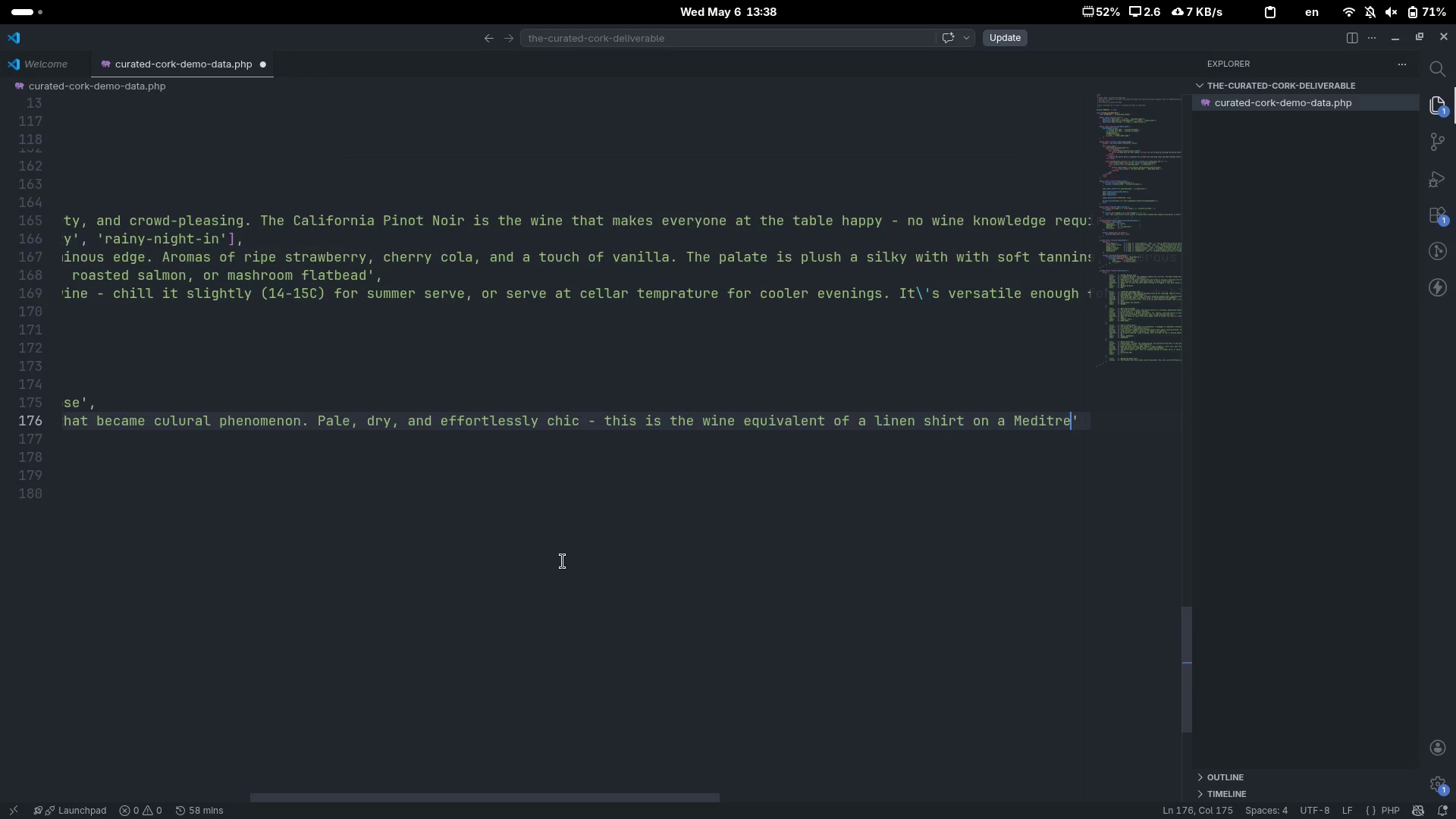 
key(ArrowLeft)
 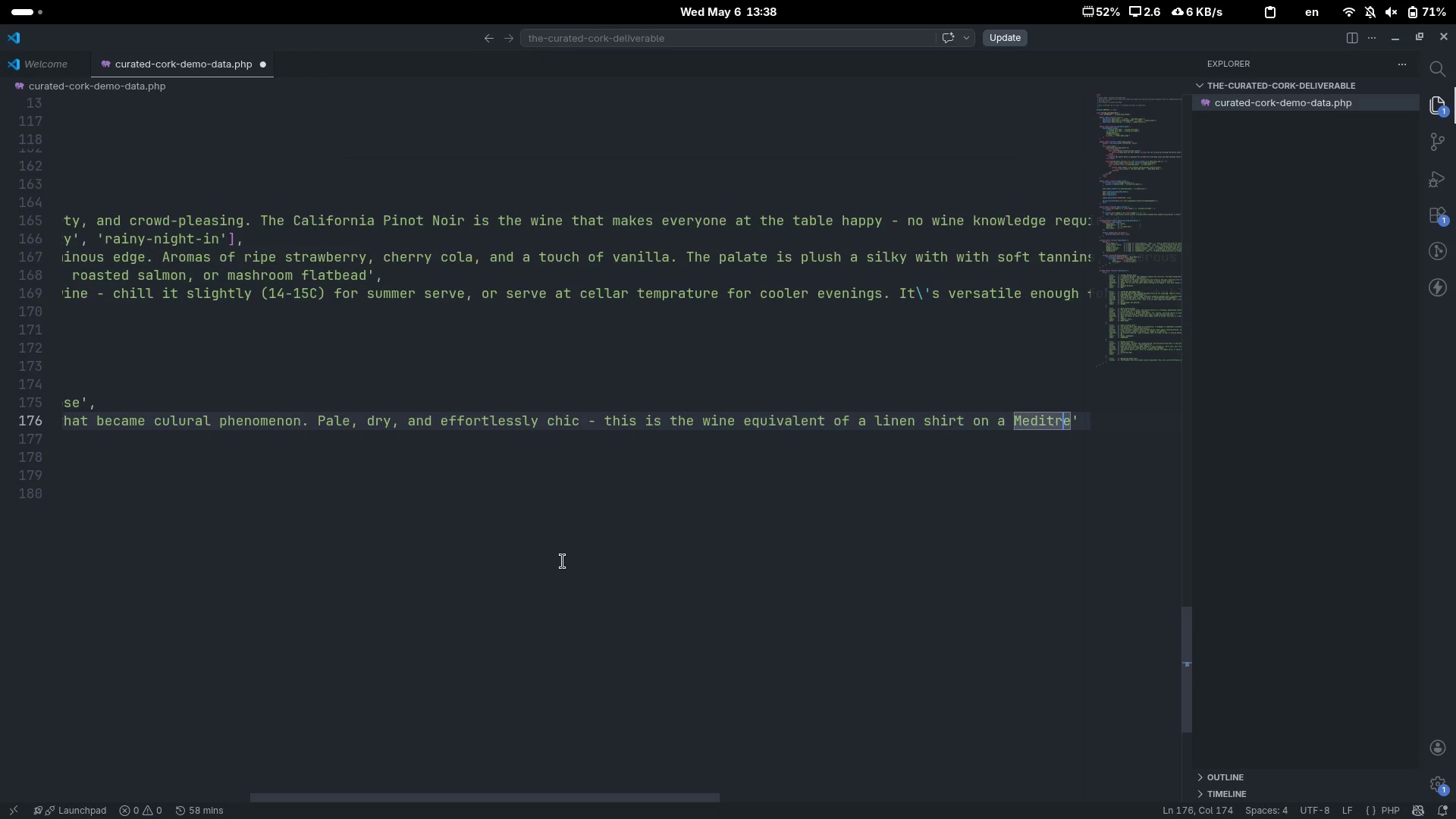 
key(ArrowLeft)
 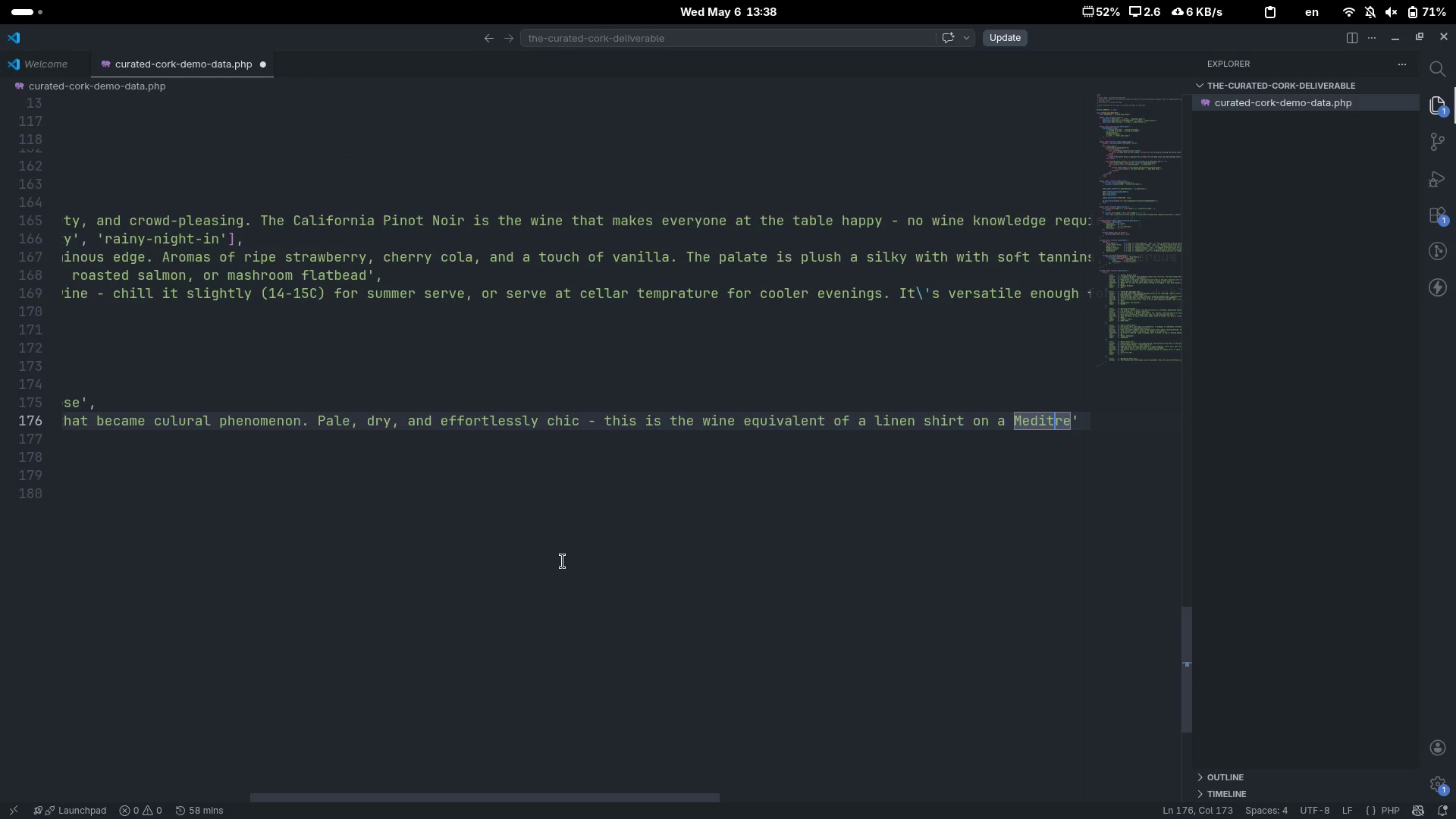 
key(E)
 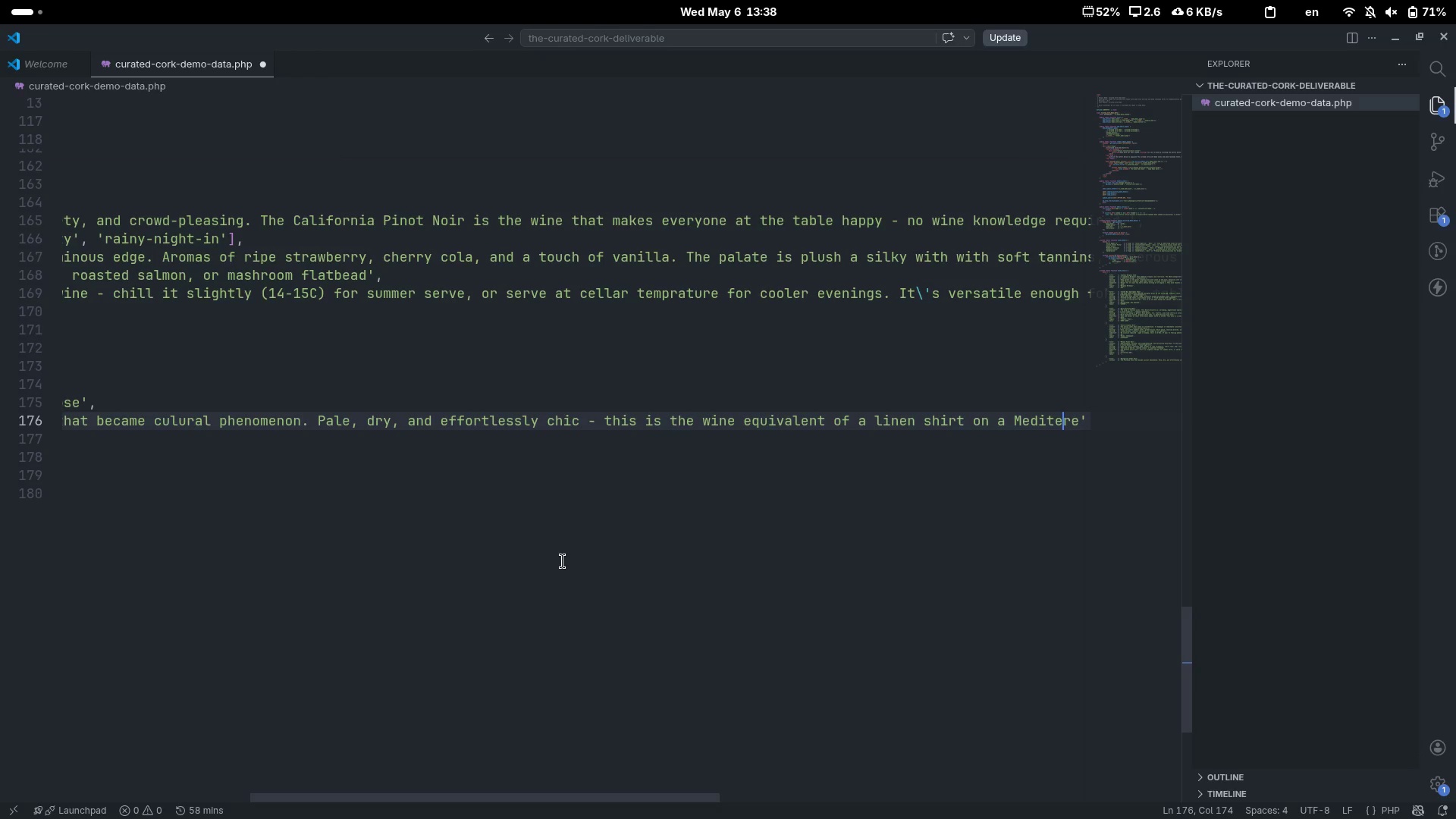 
key(ArrowRight)
 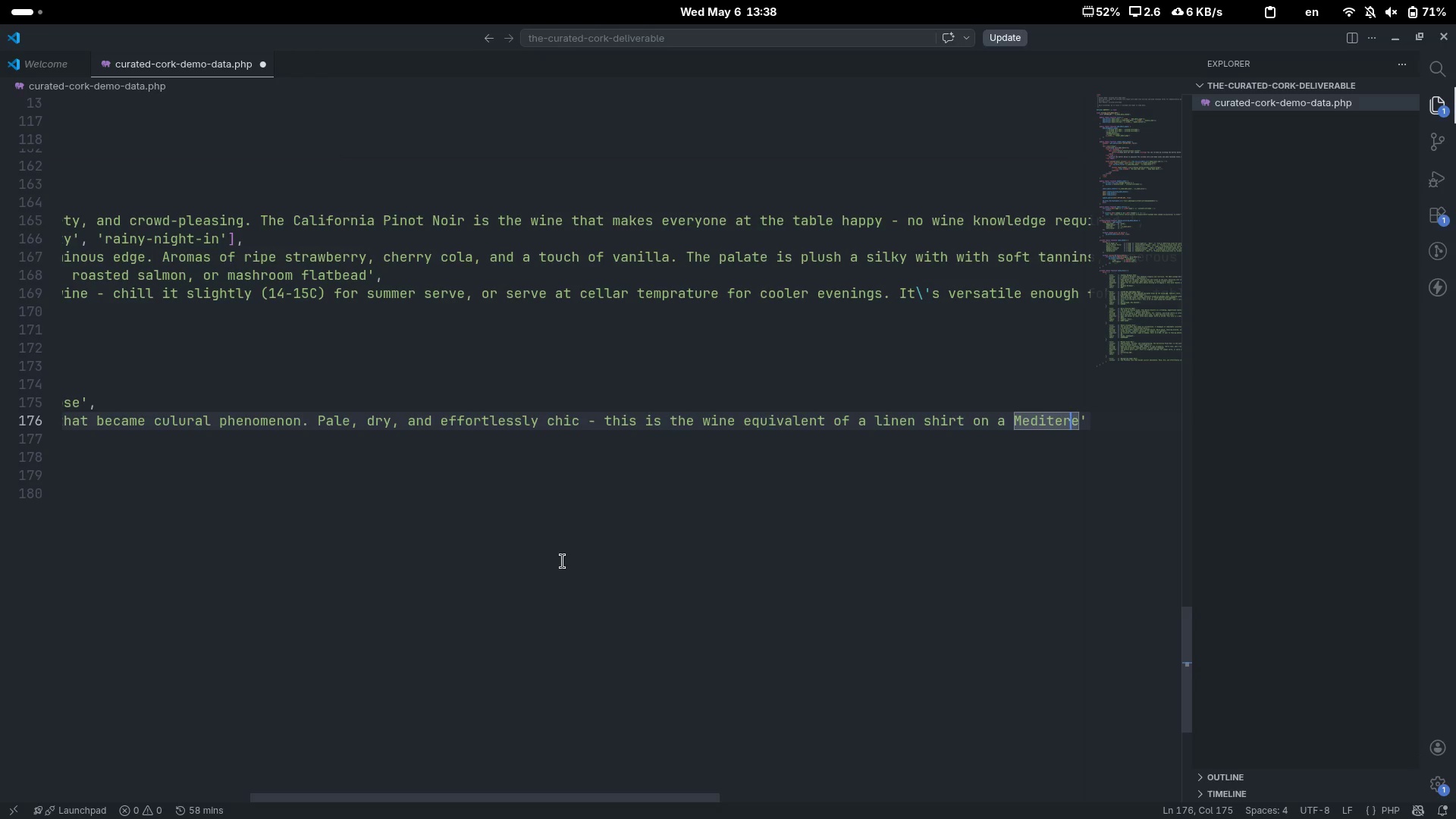 
key(ArrowRight)
 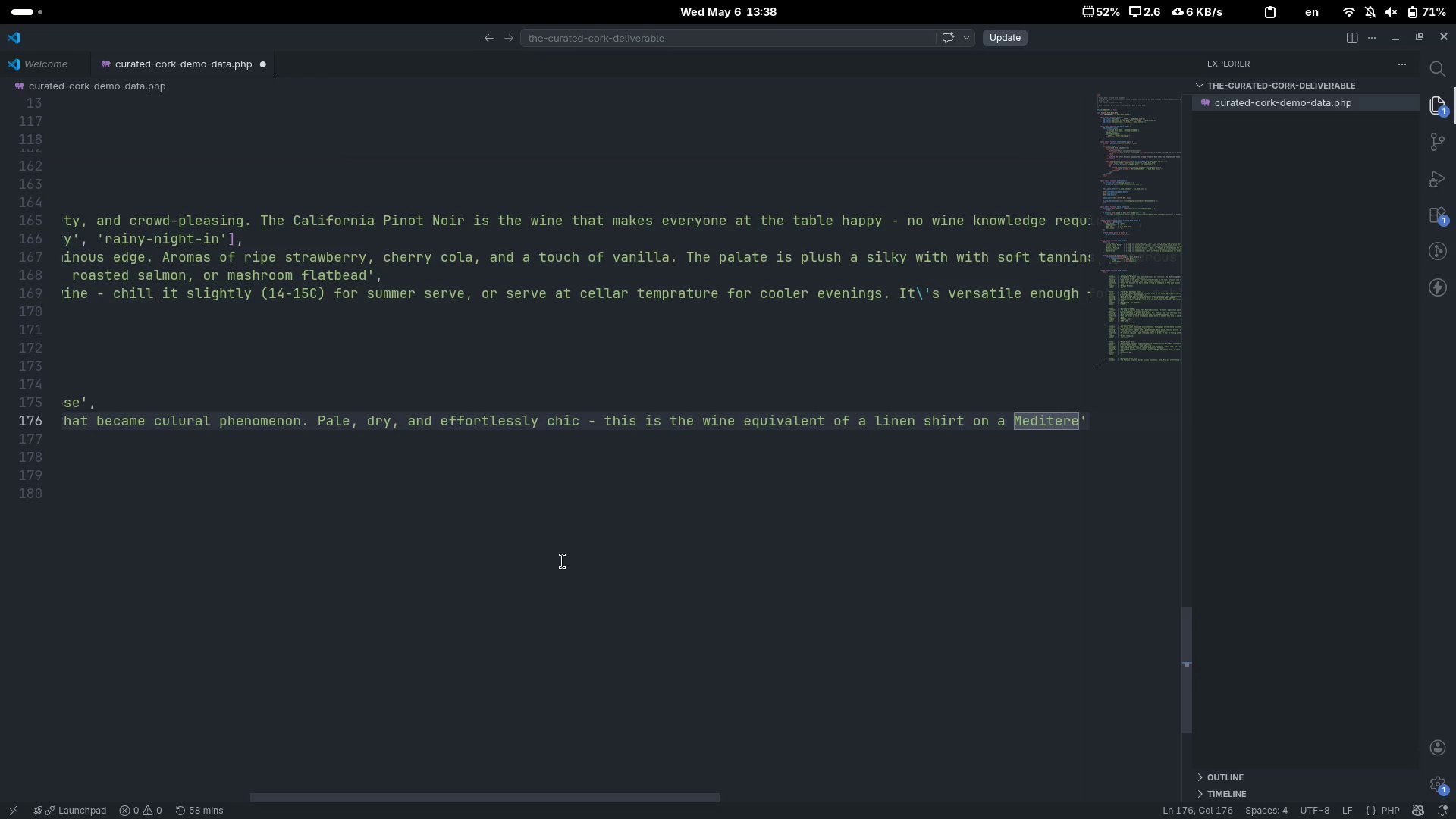 
key(Backspace)
 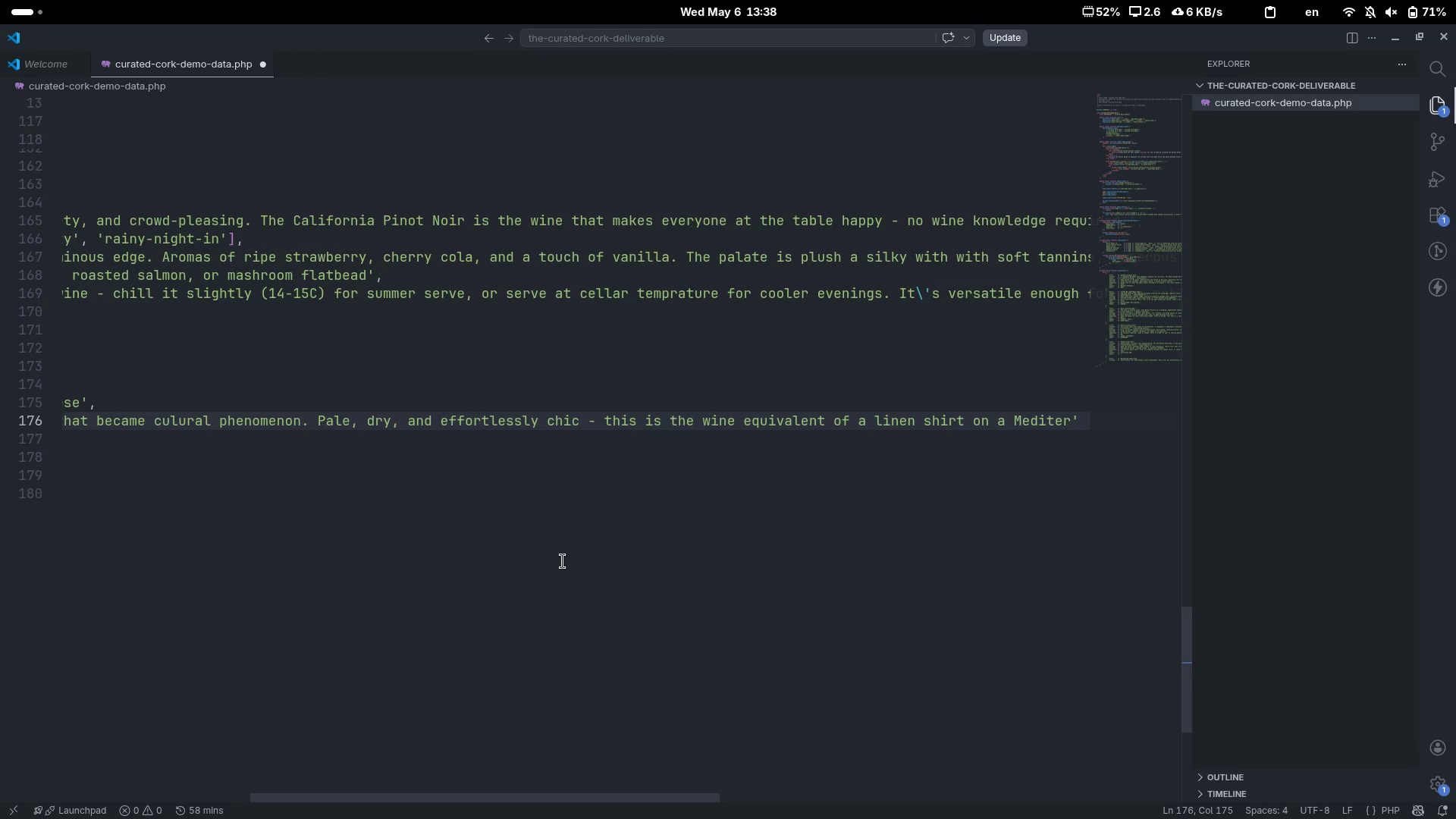 
key(R)
 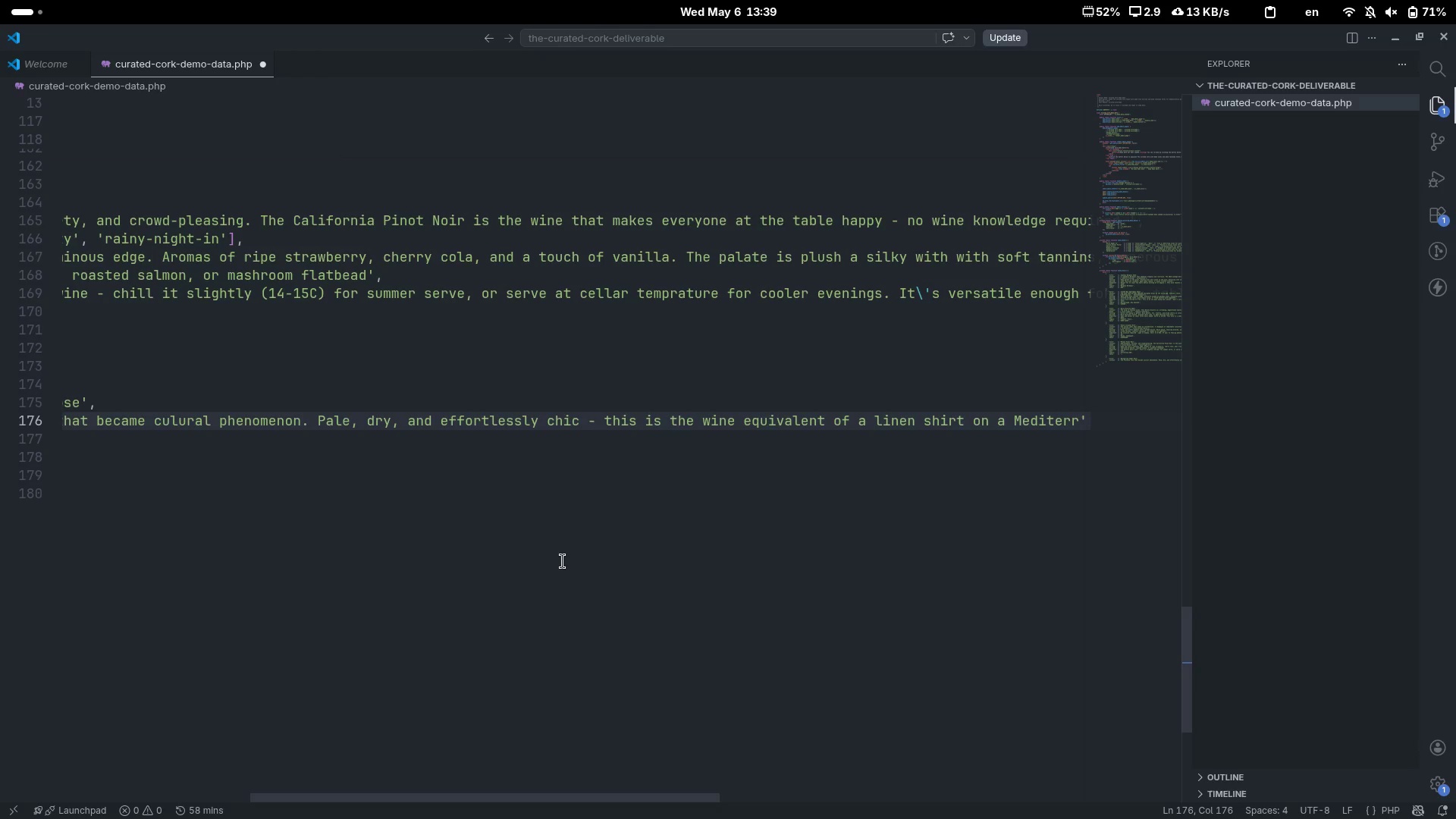 
type(an)
 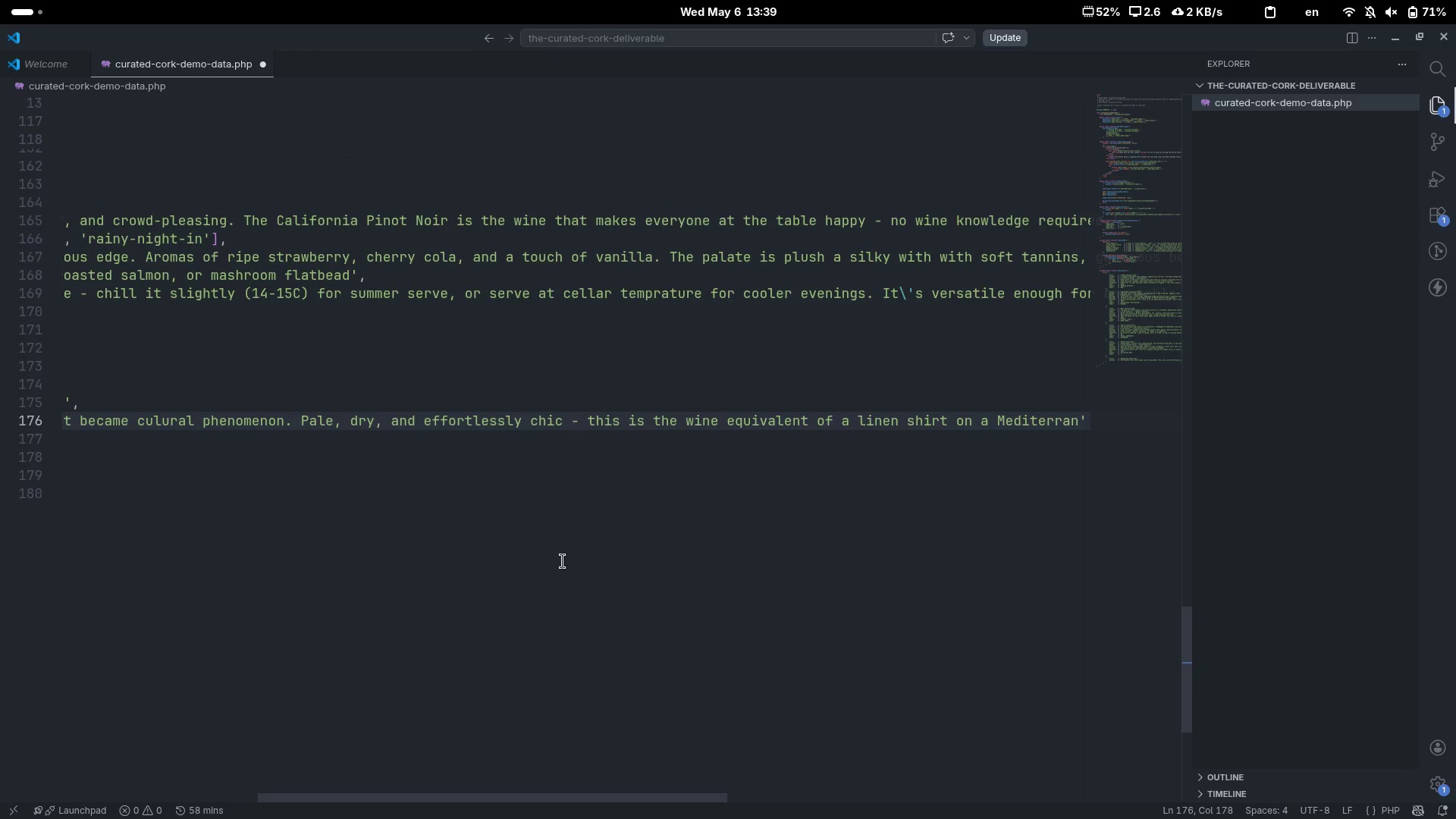 
type(nean terrace.)
 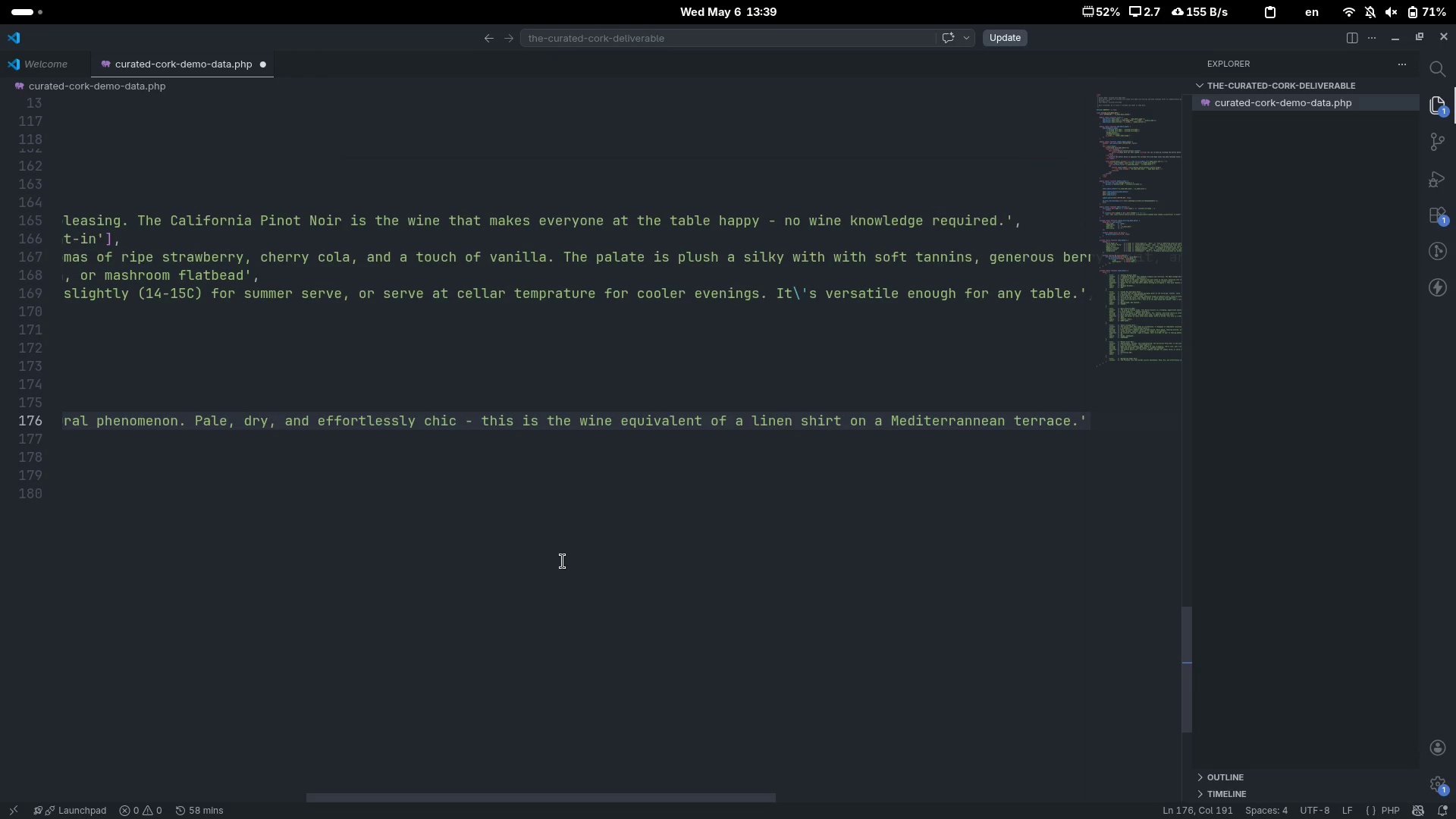 
key(ArrowRight)
 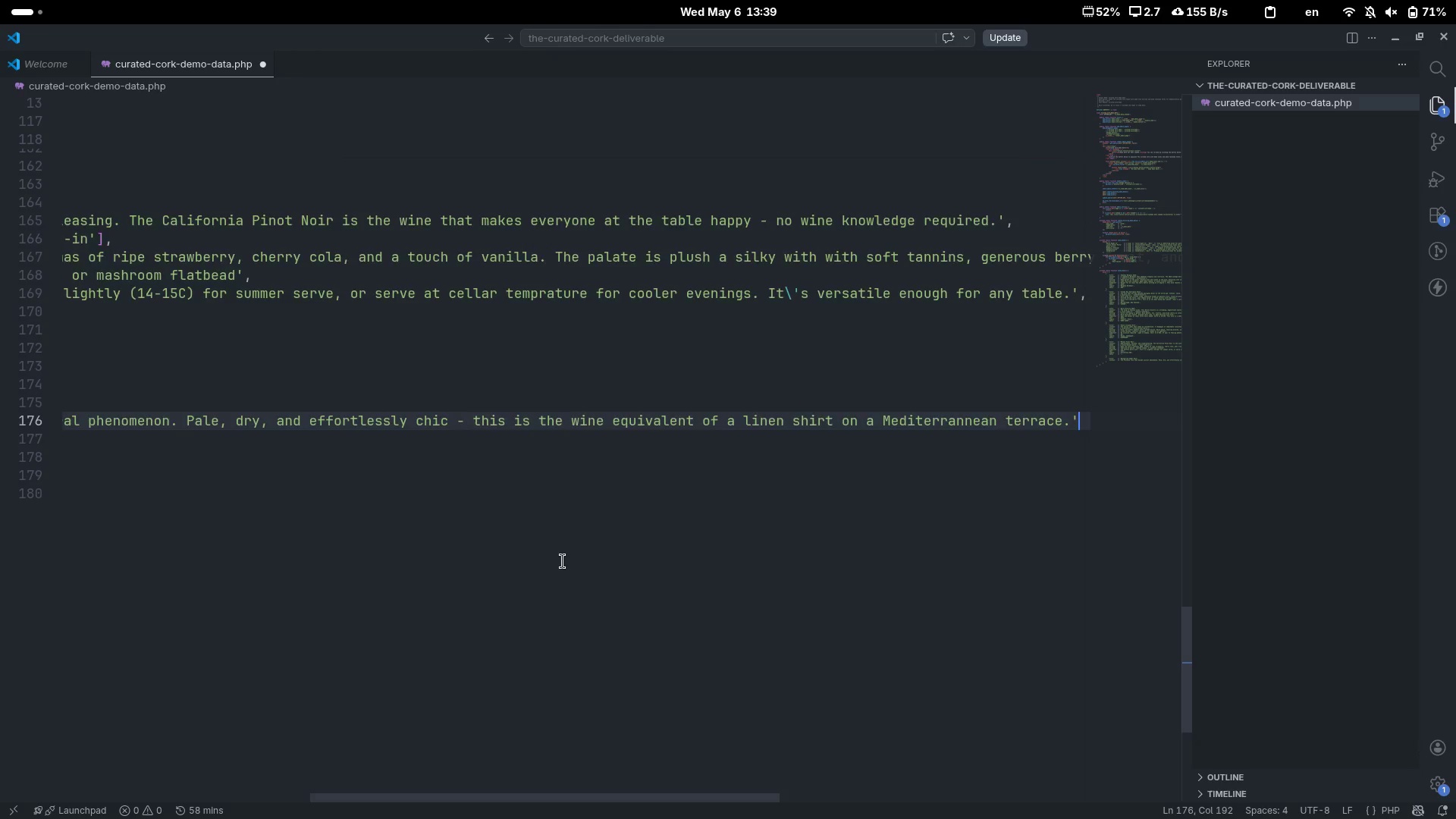 
key(ArrowRight)
 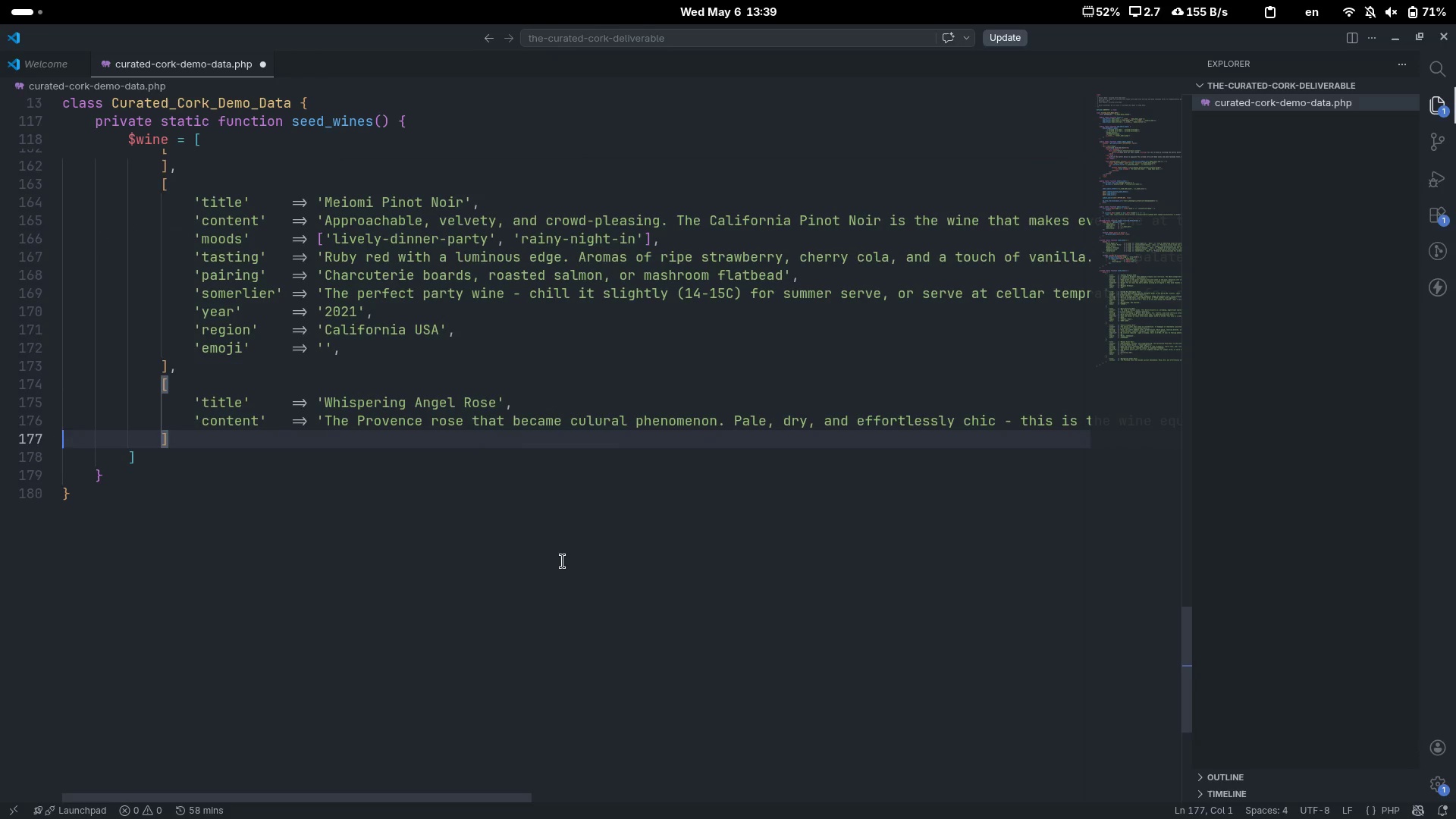 
key(ArrowLeft)
 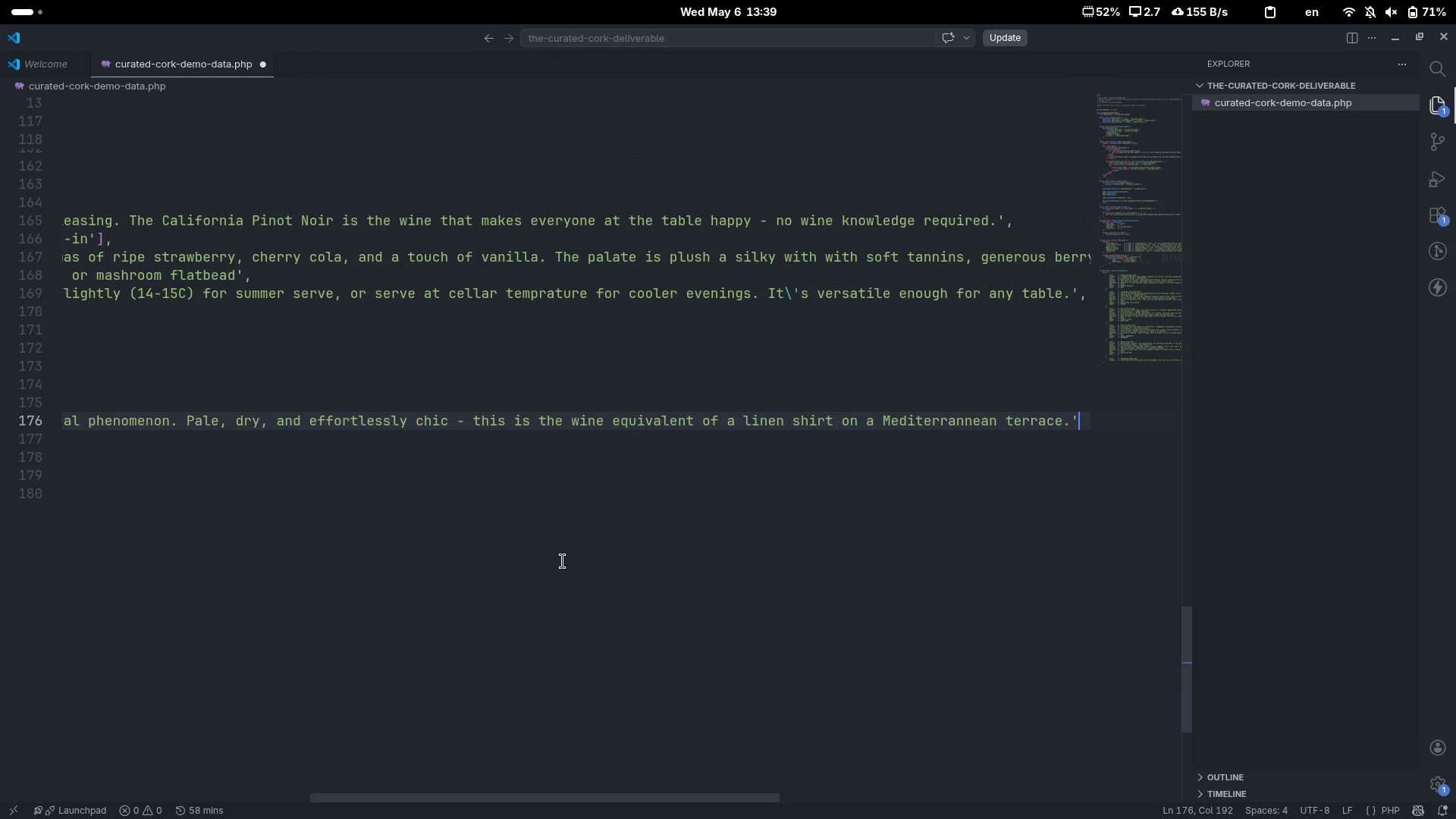 
key(Comma)
 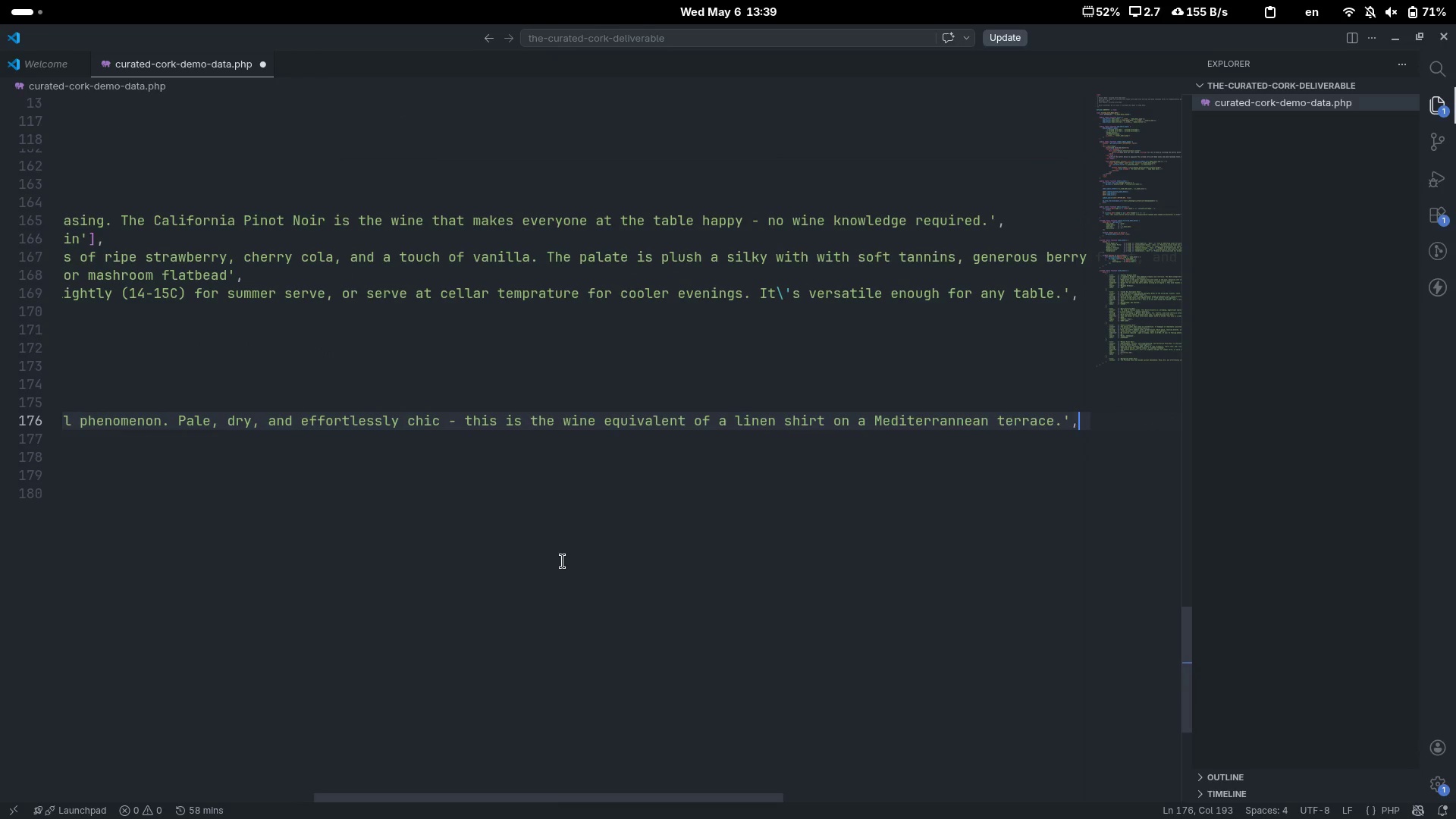 
key(Enter)
 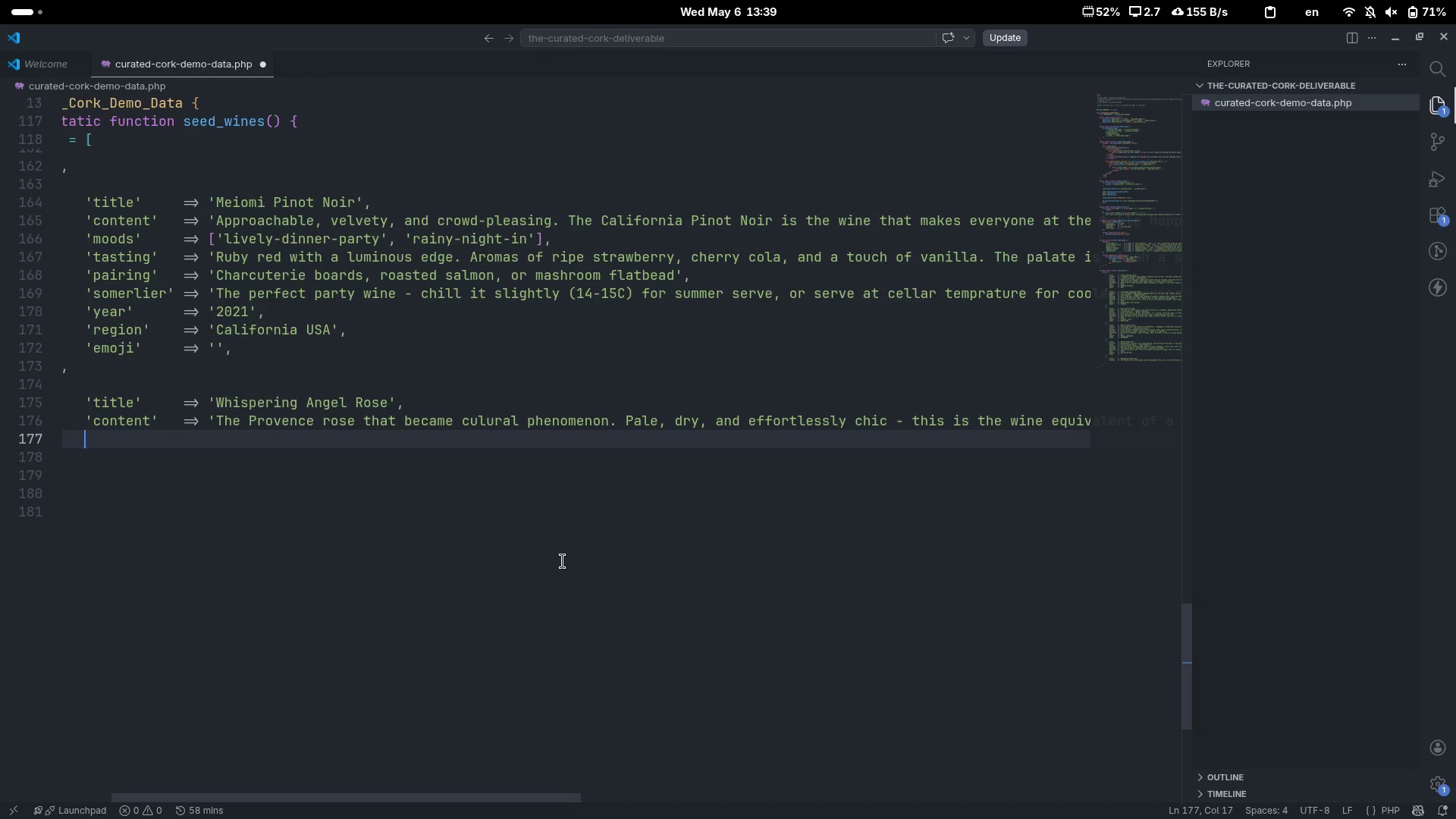 
type('mdo)
key(Backspace)
key(Backspace)
type(oods)
 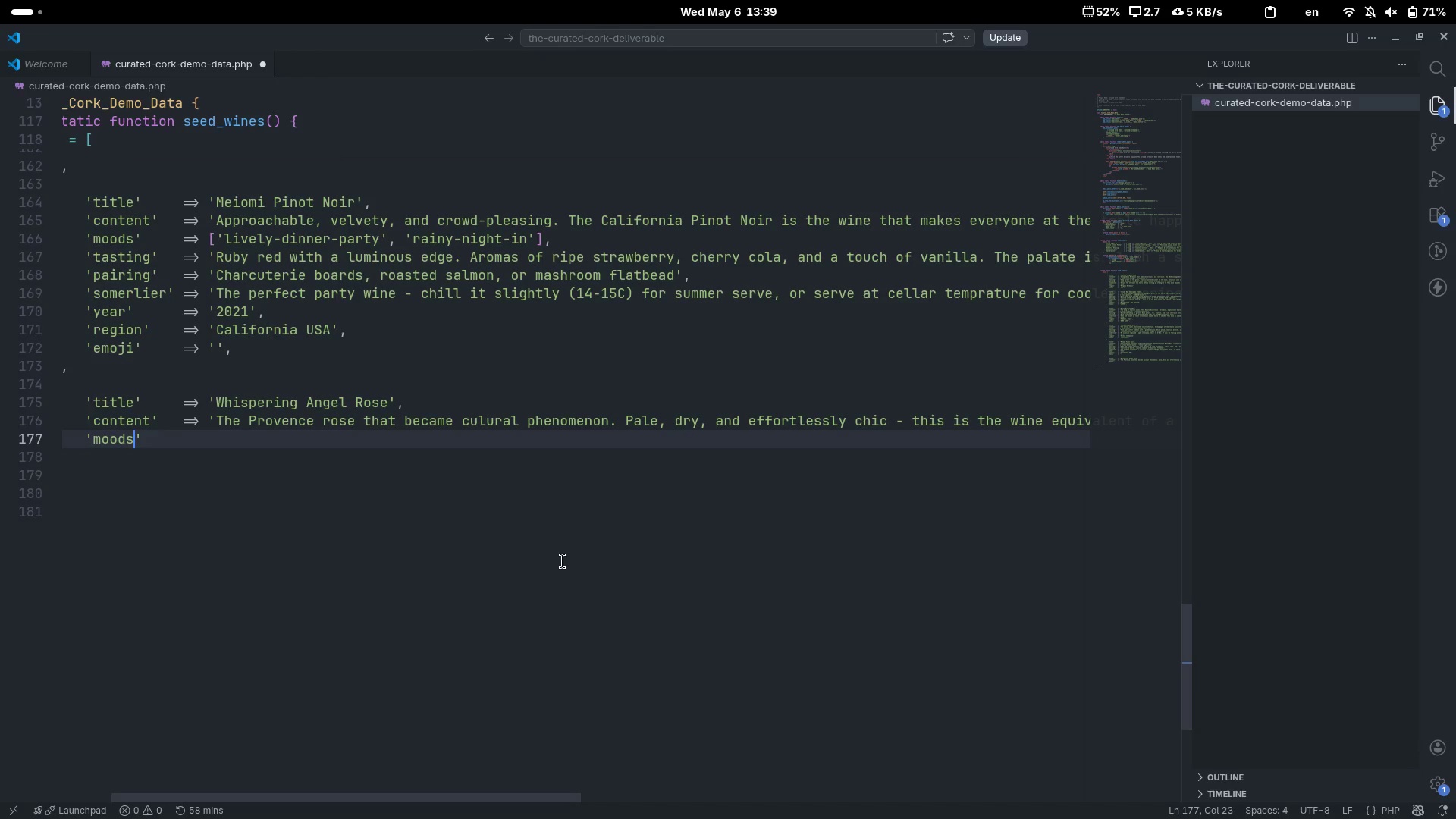 
key(ArrowRight)
 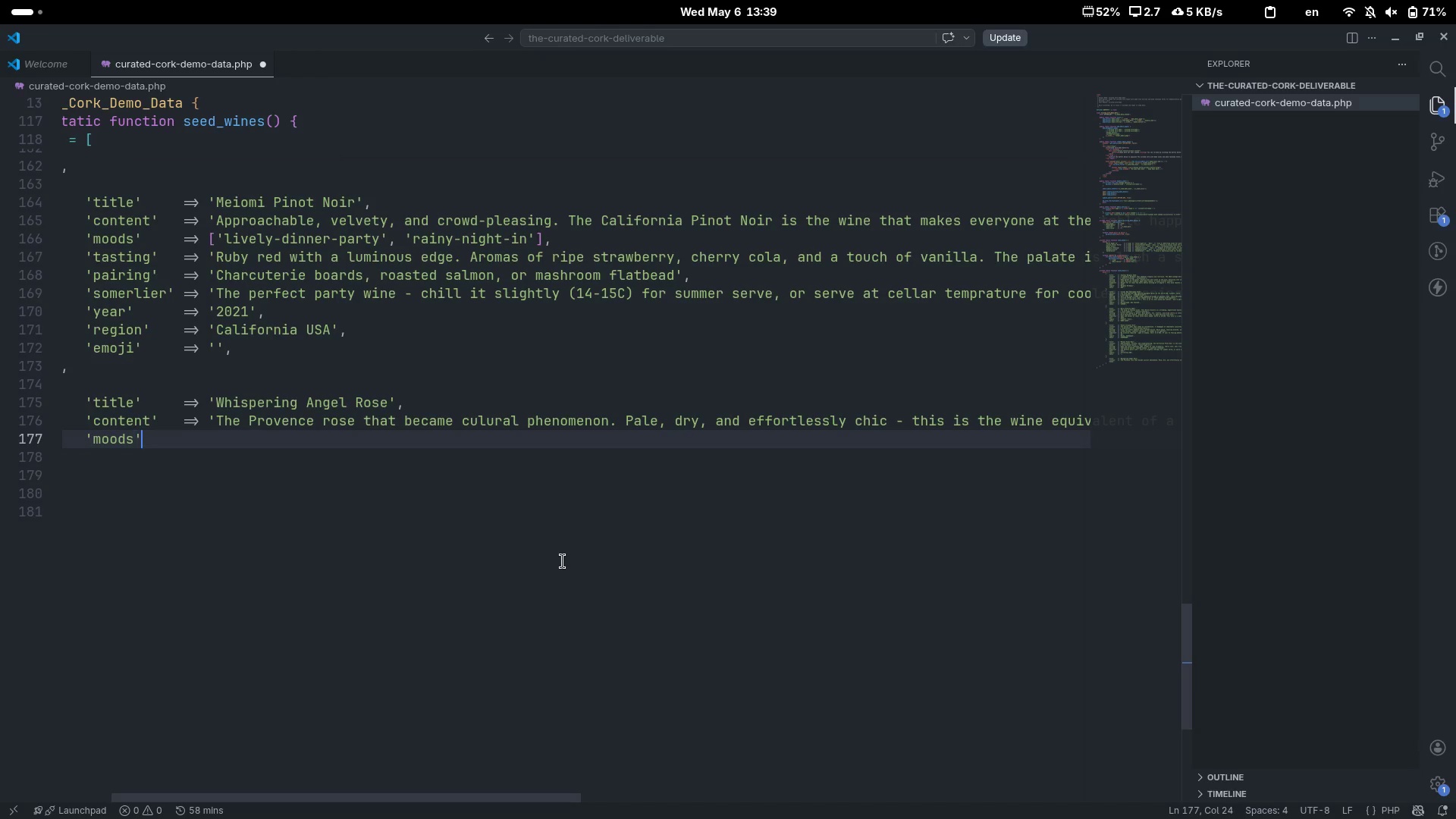 
key(Tab)
 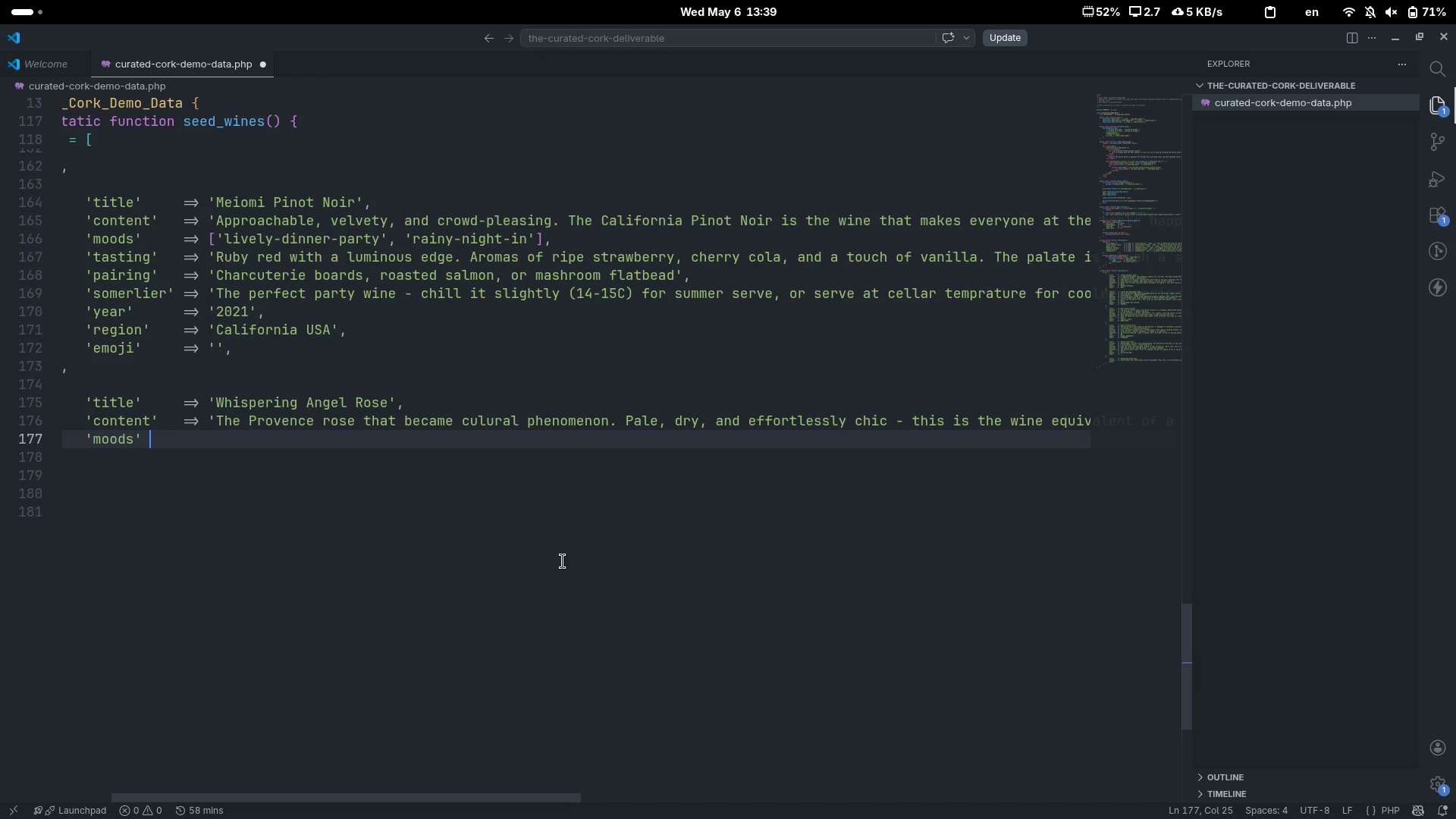 
key(Tab)
 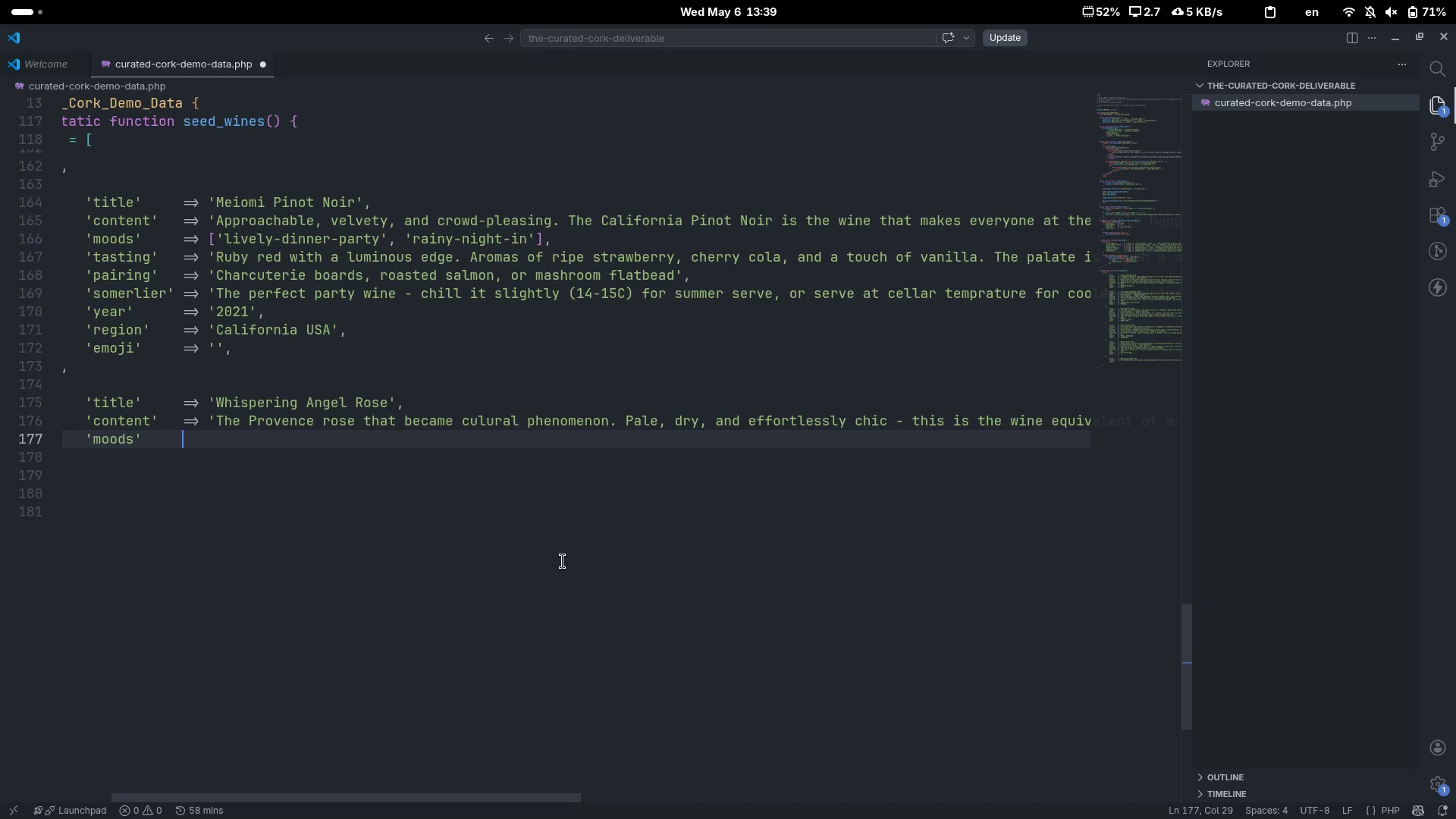 
key(Equal)
 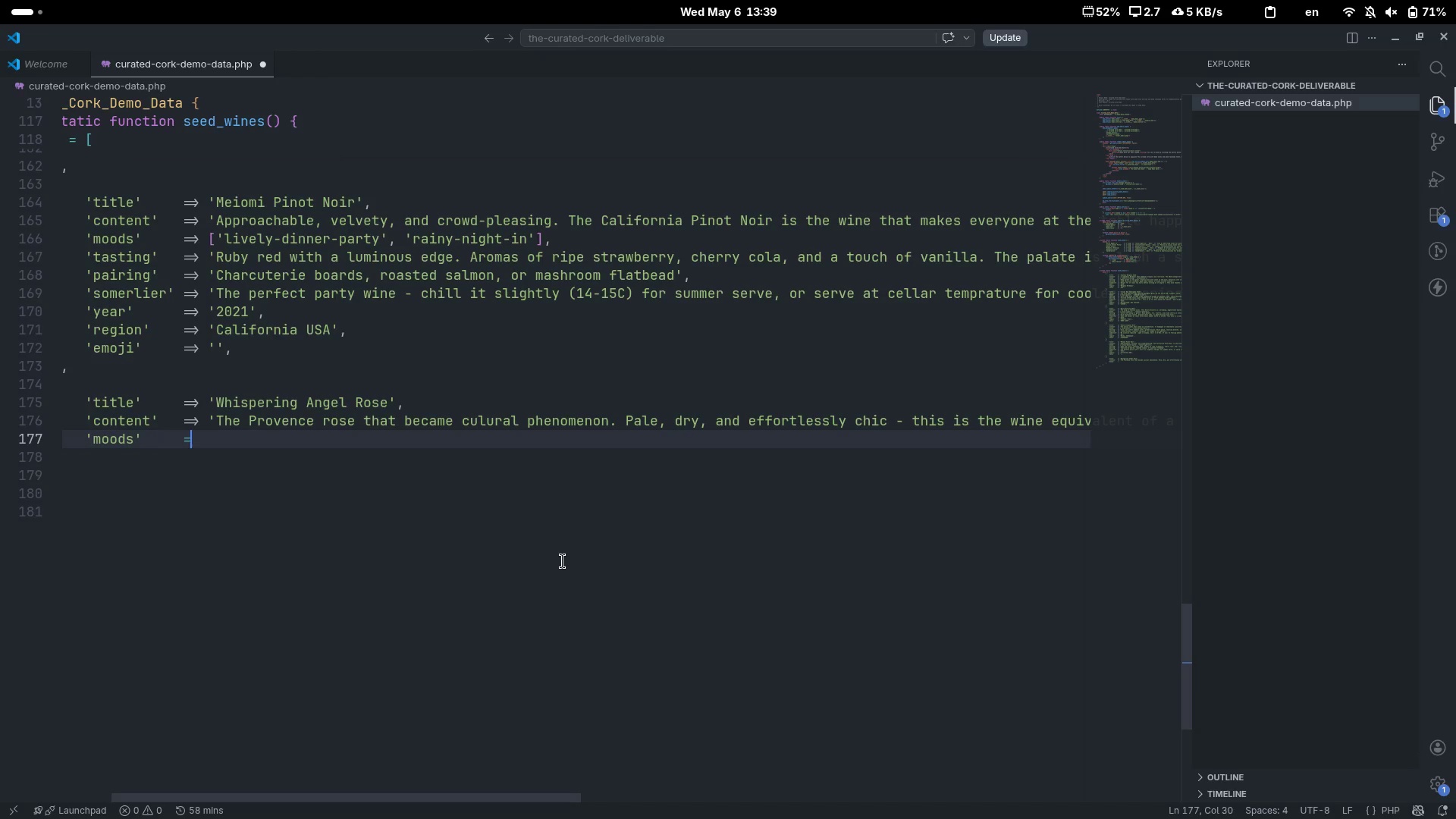 
key(Shift+Period)
 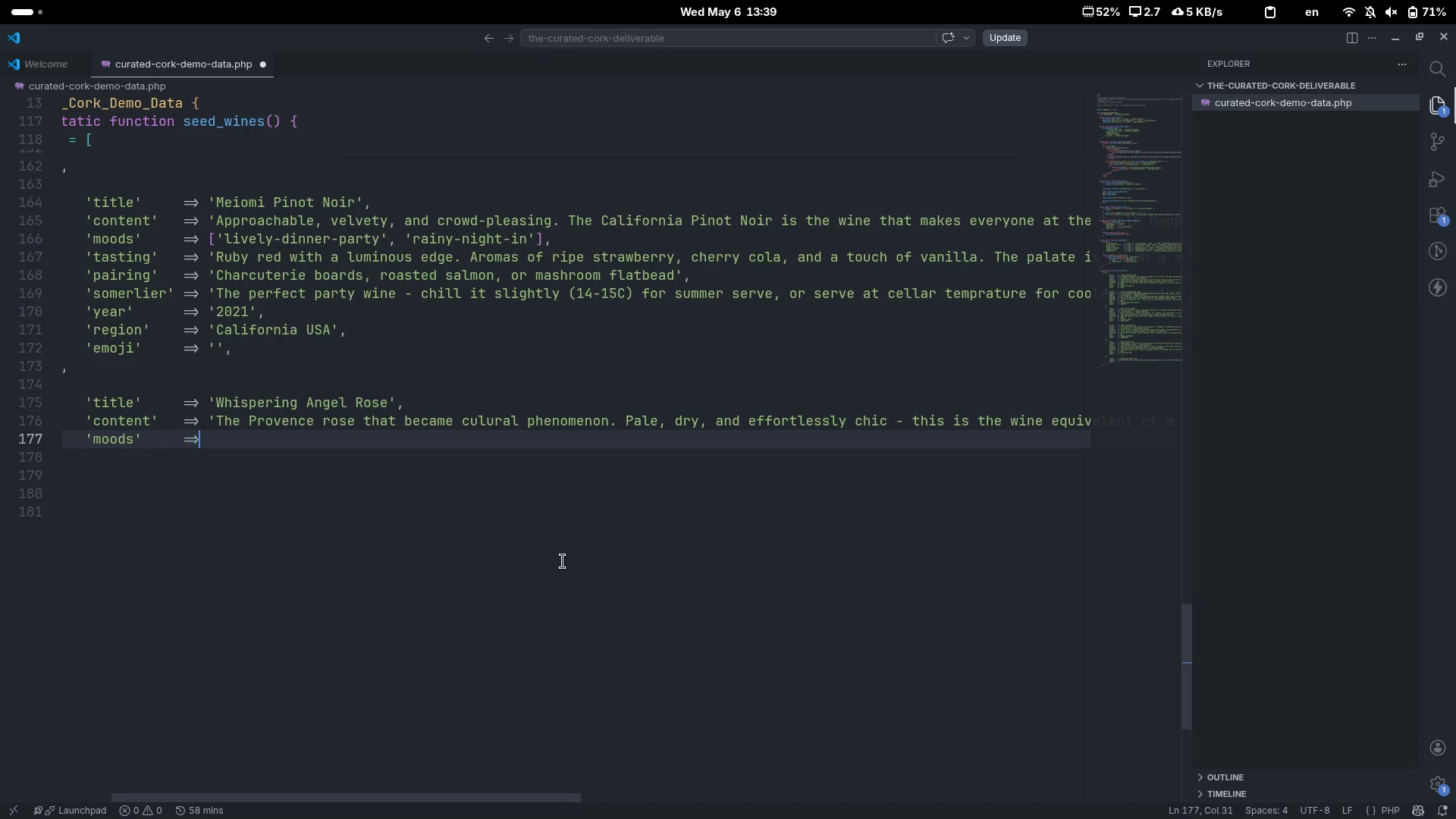 
key(Shift+Space)
 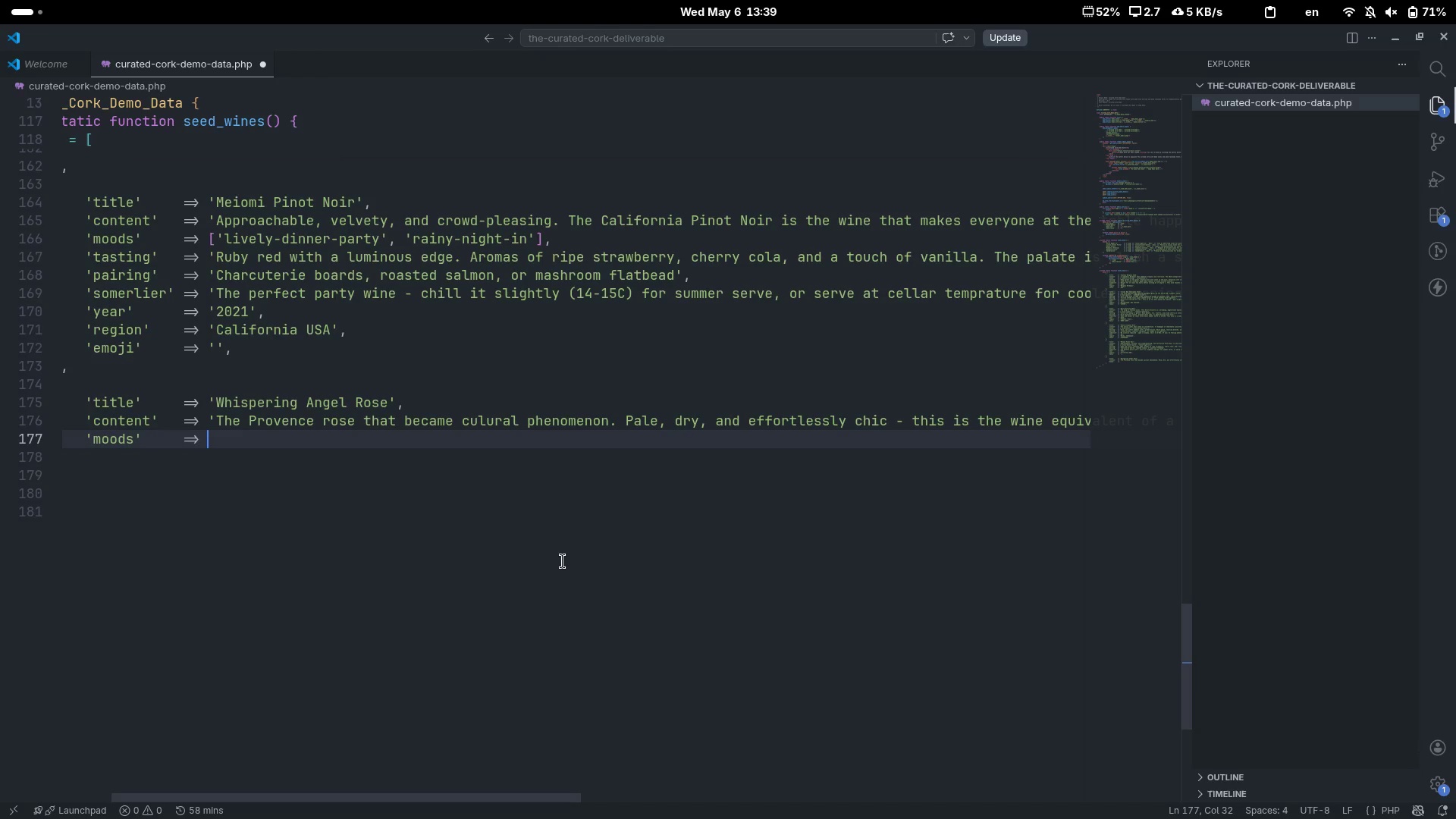 
key(Quote)
 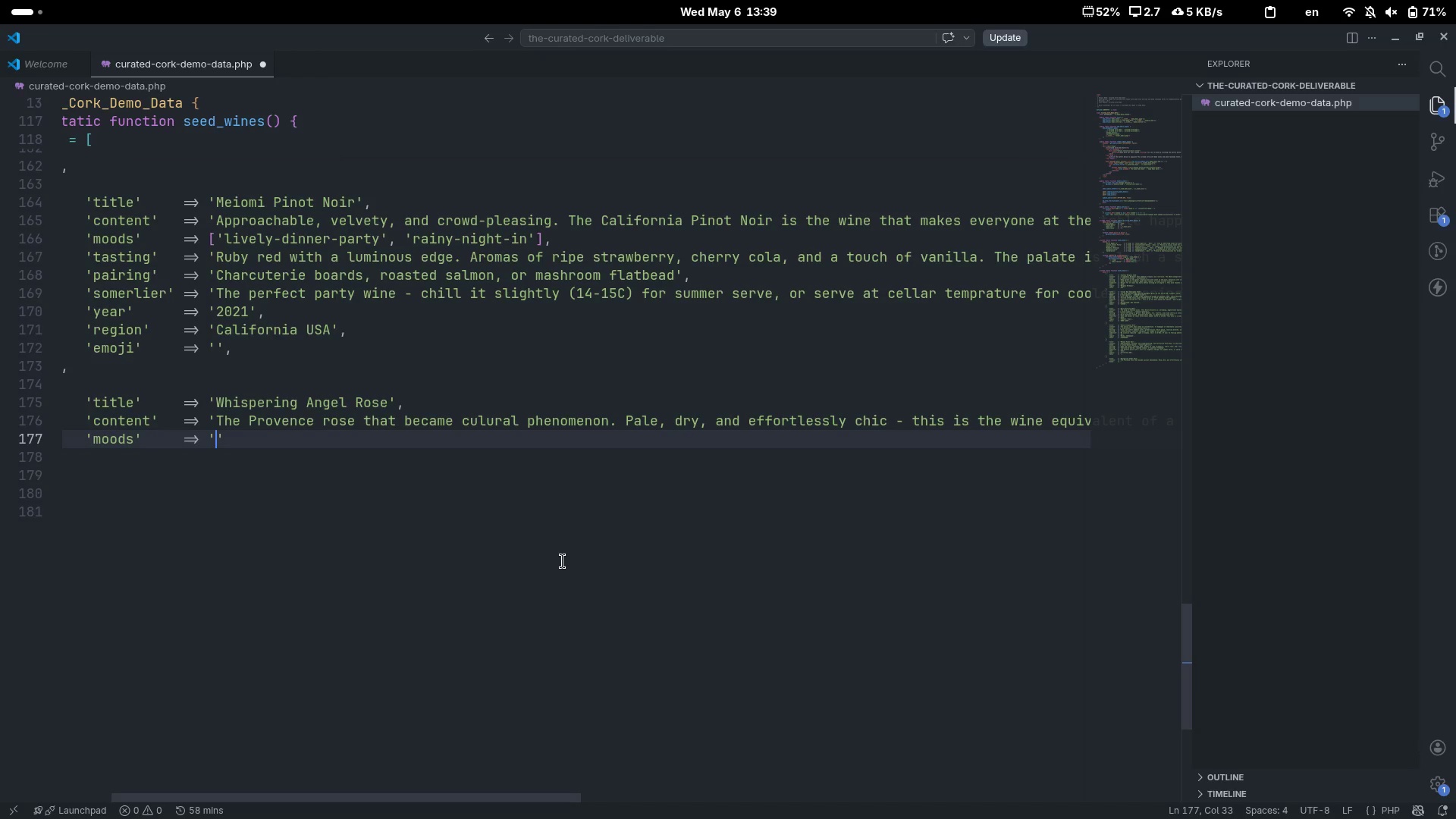 
key(Backspace)
 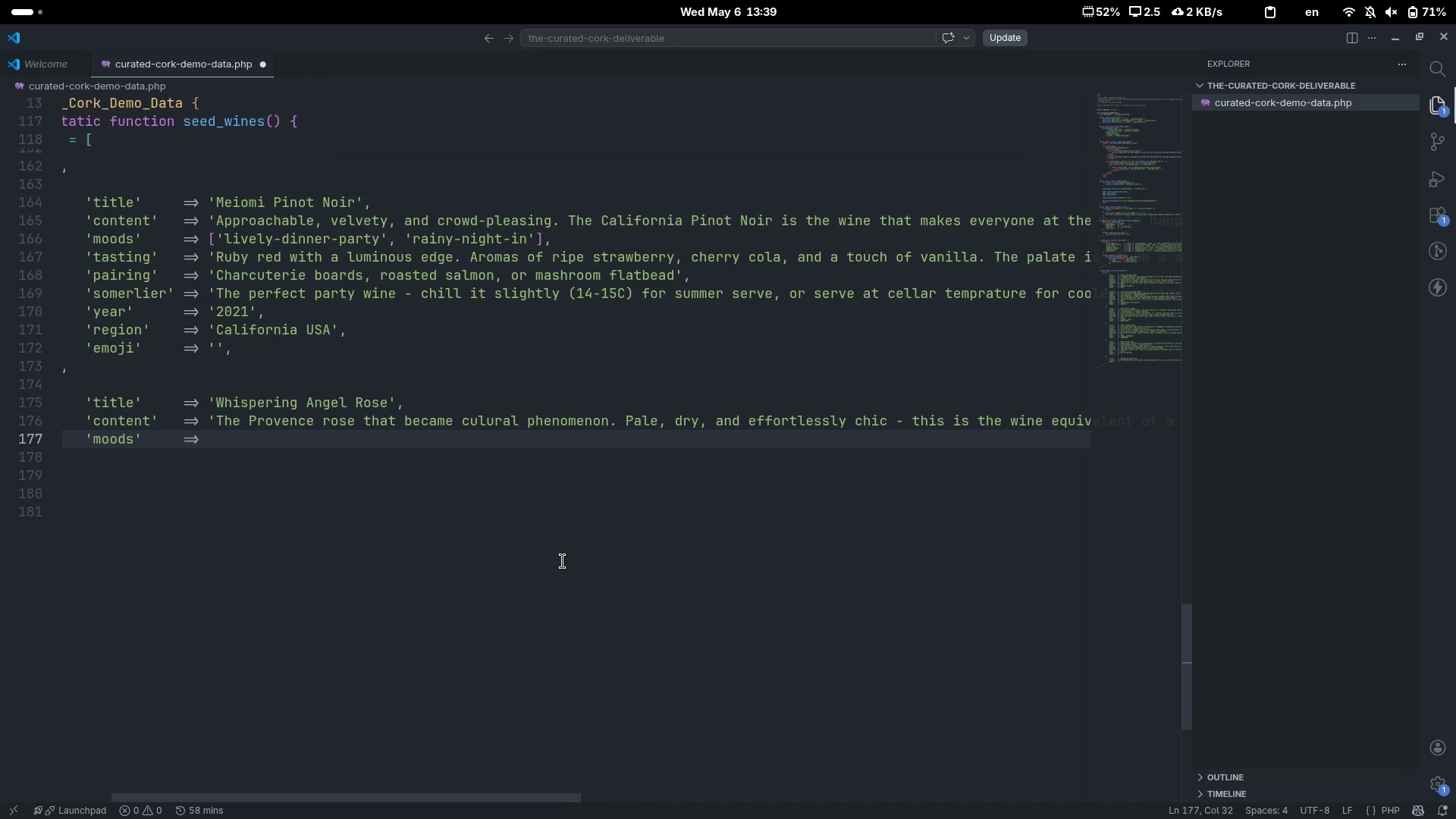 
key(BracketLeft)
 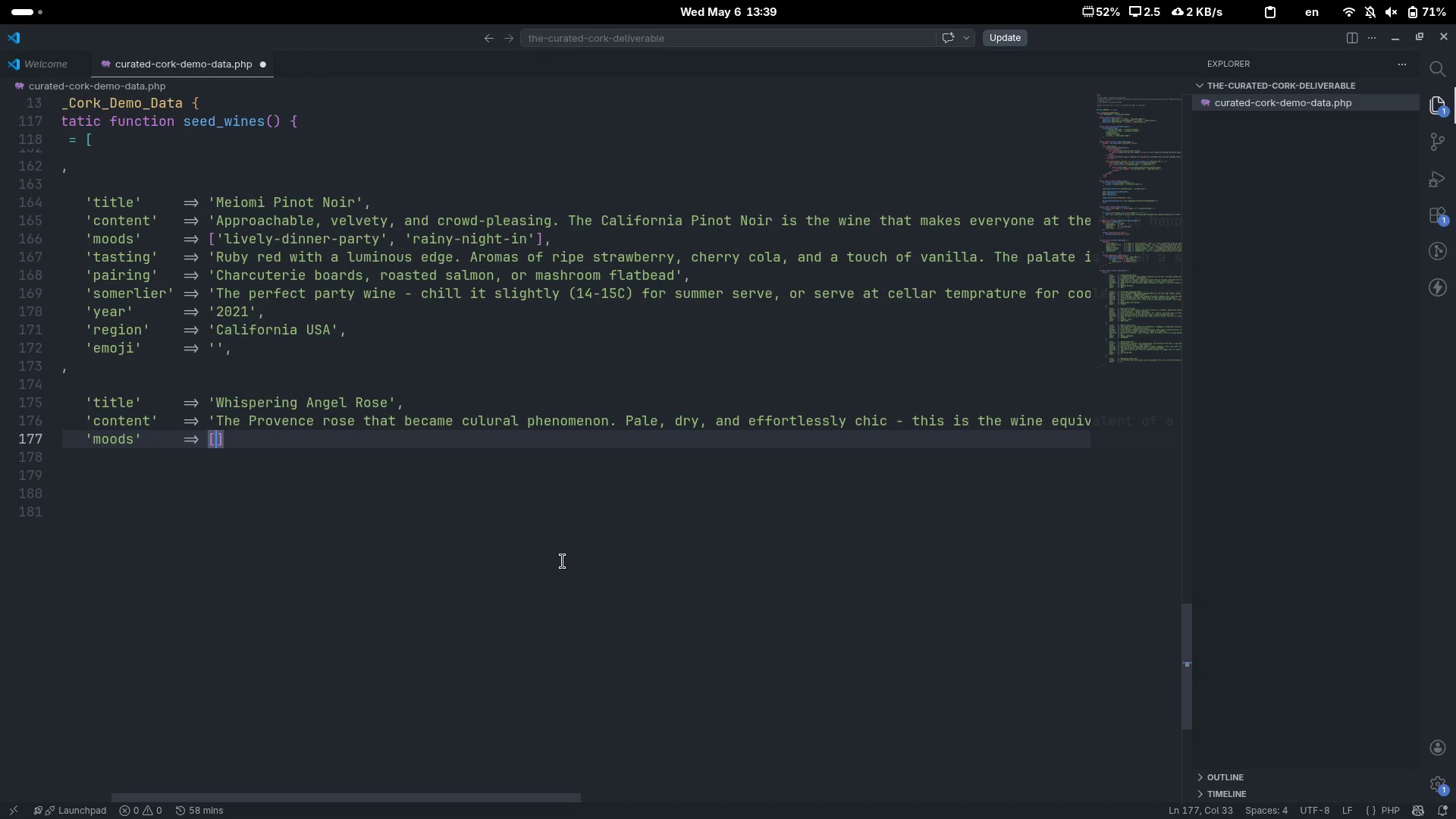 
key(Enter)
 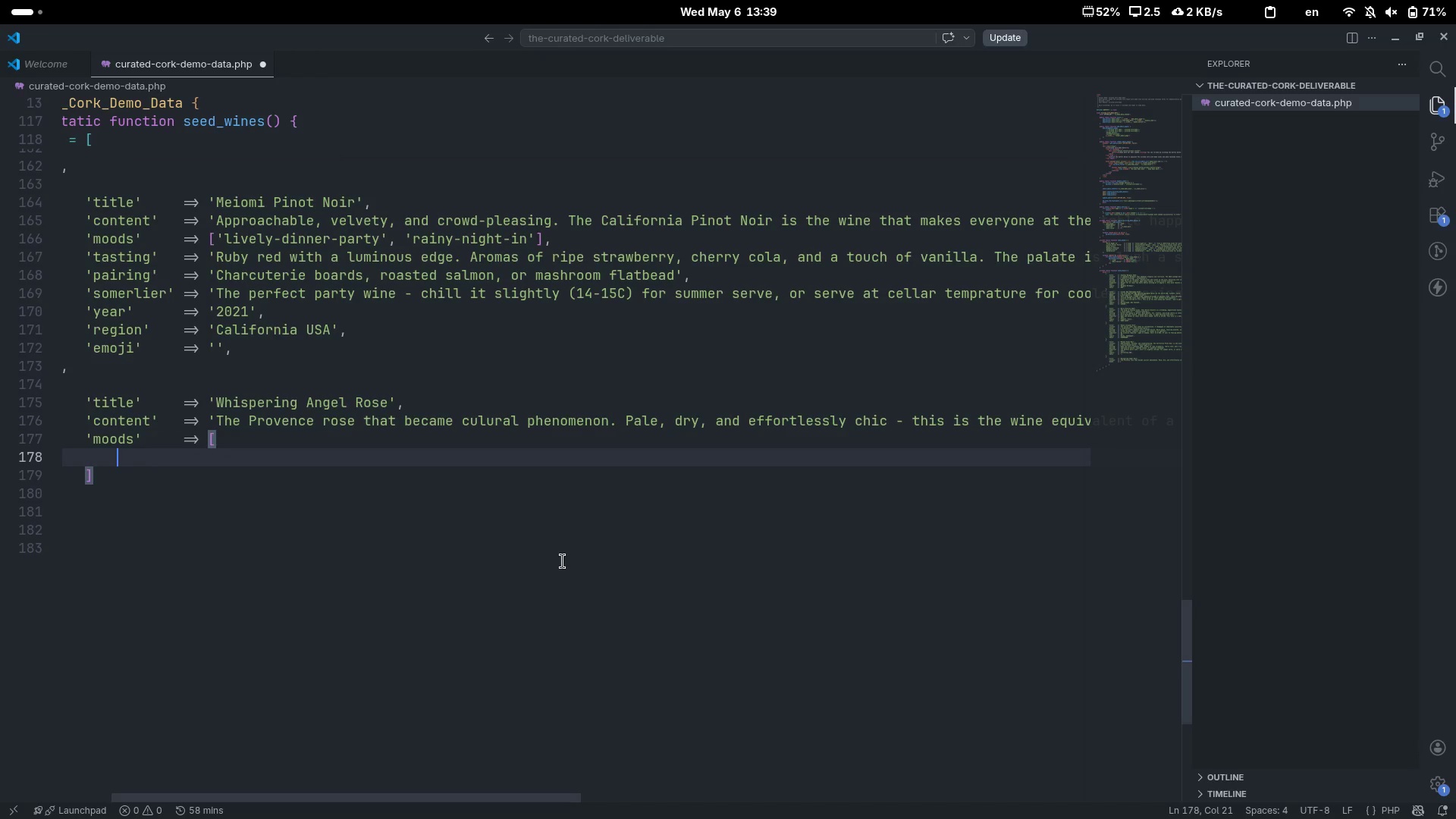 
key(Control+Z)
 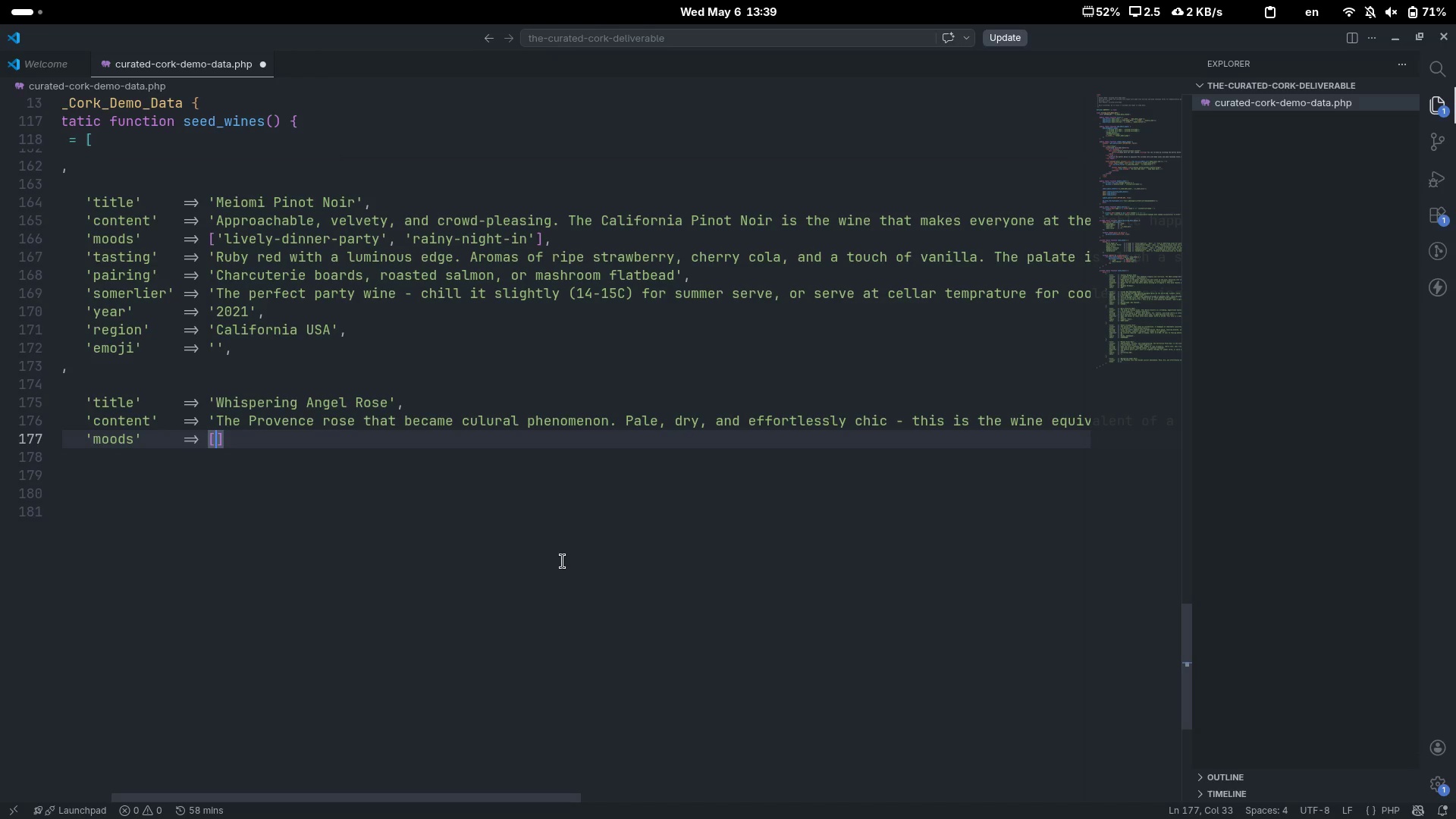 
type('beach=)
key(Backspace)
type(-picnic)
 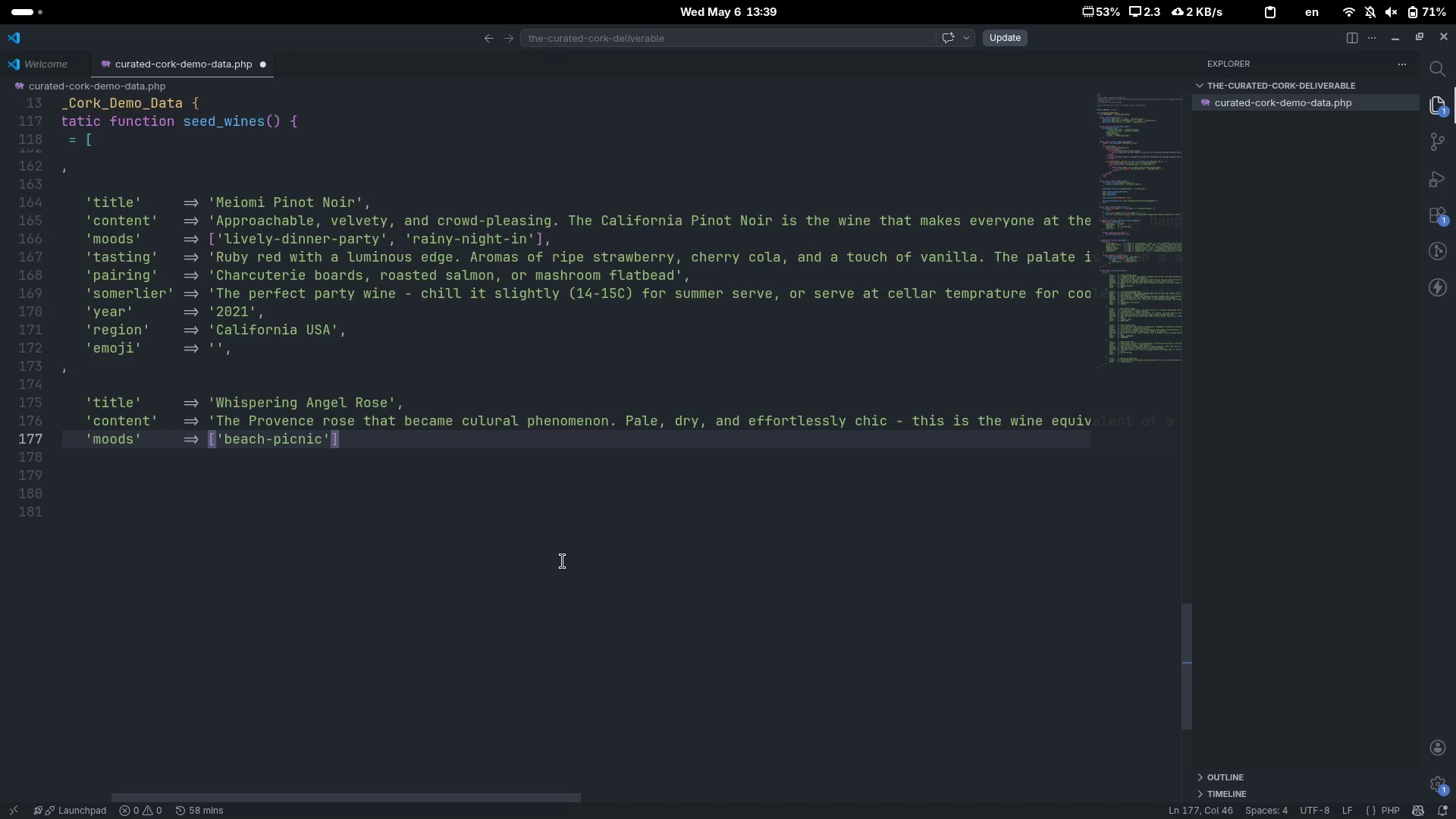 
key(ArrowRight)
 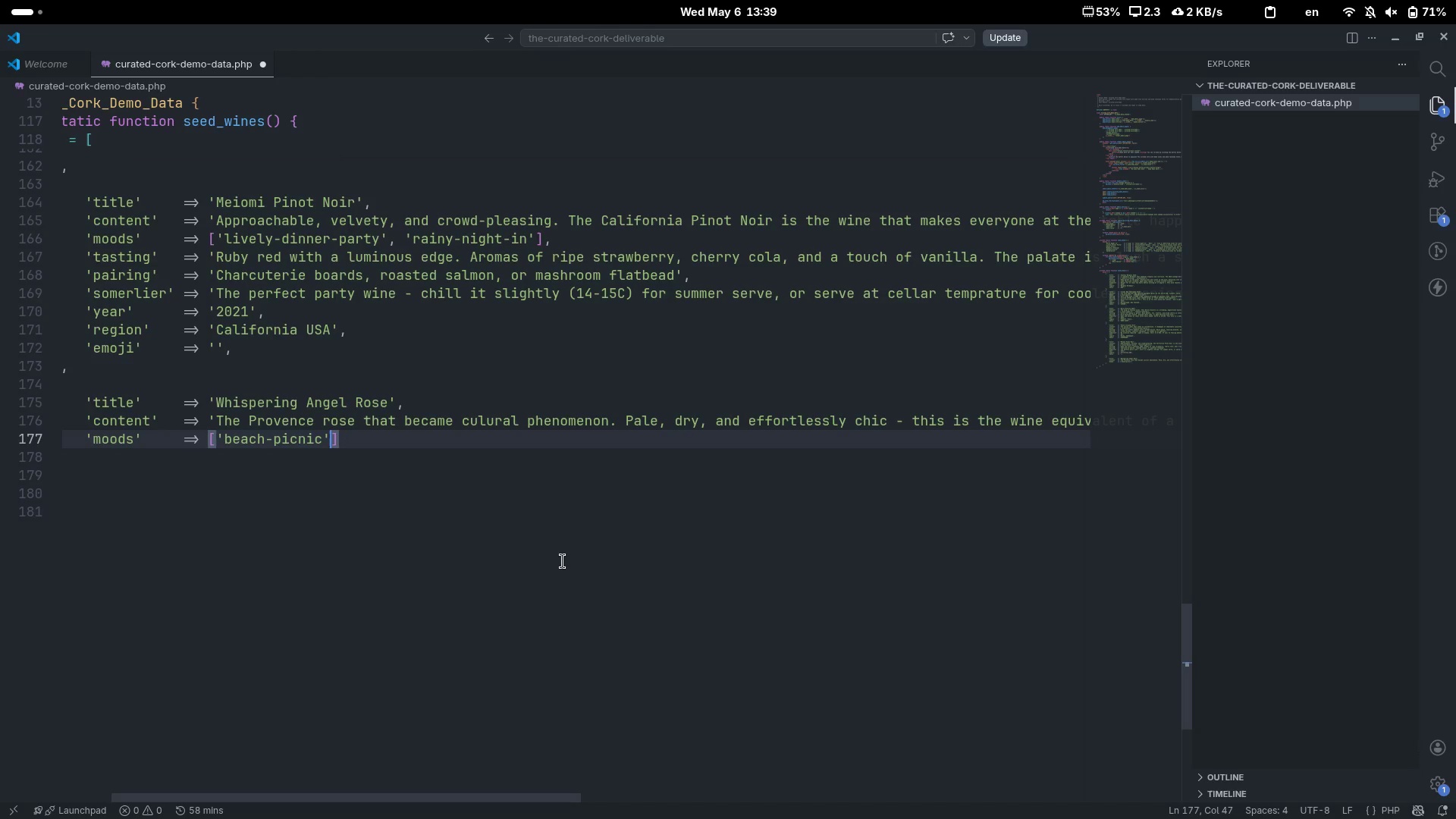 
type(, 'wr)
key(Backspace)
type(o)
key(Backspace)
type(rr)
key(Backspace)
key(Backspace)
type(eekend-brunch)
 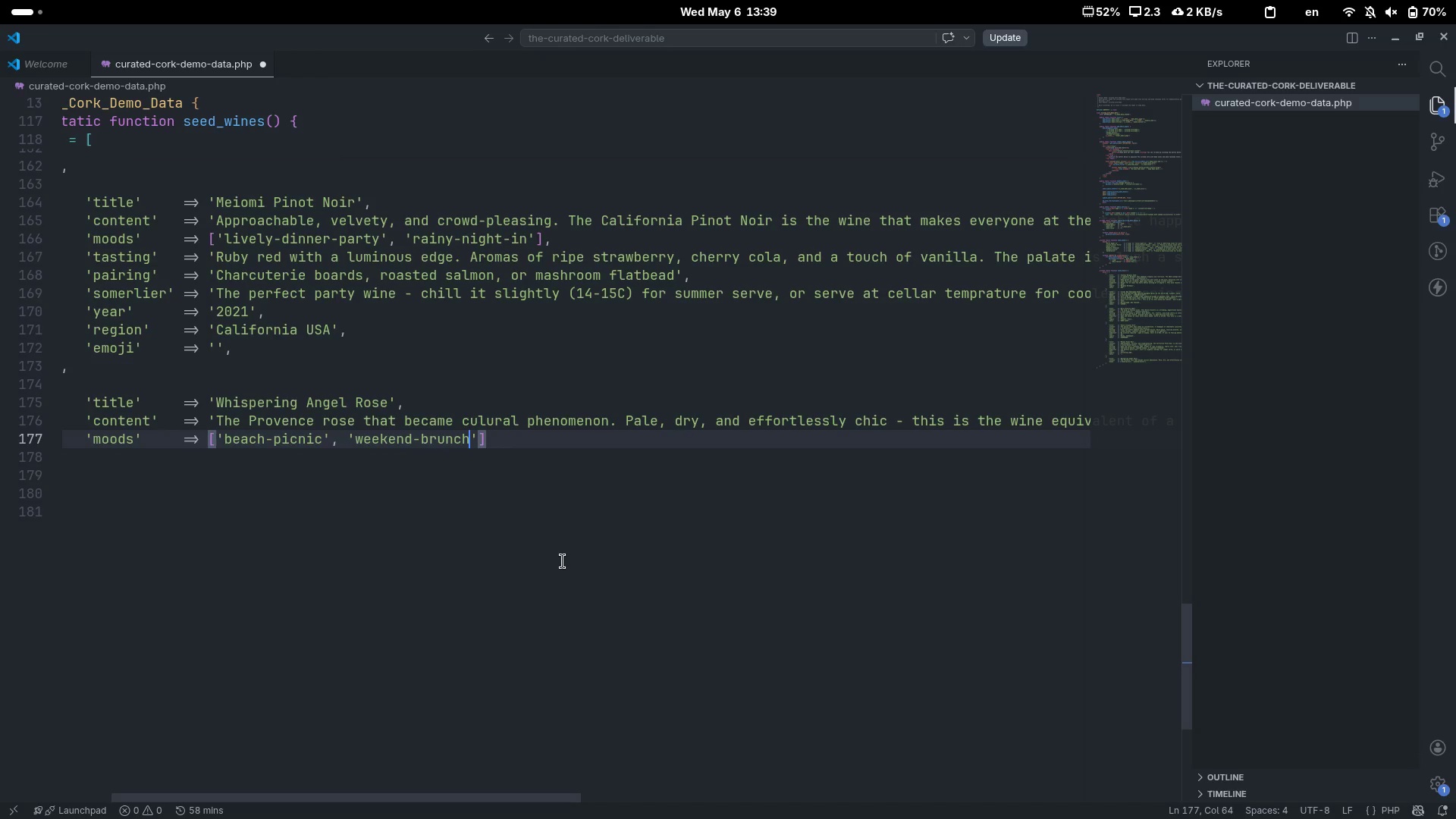 
key(ArrowRight)
 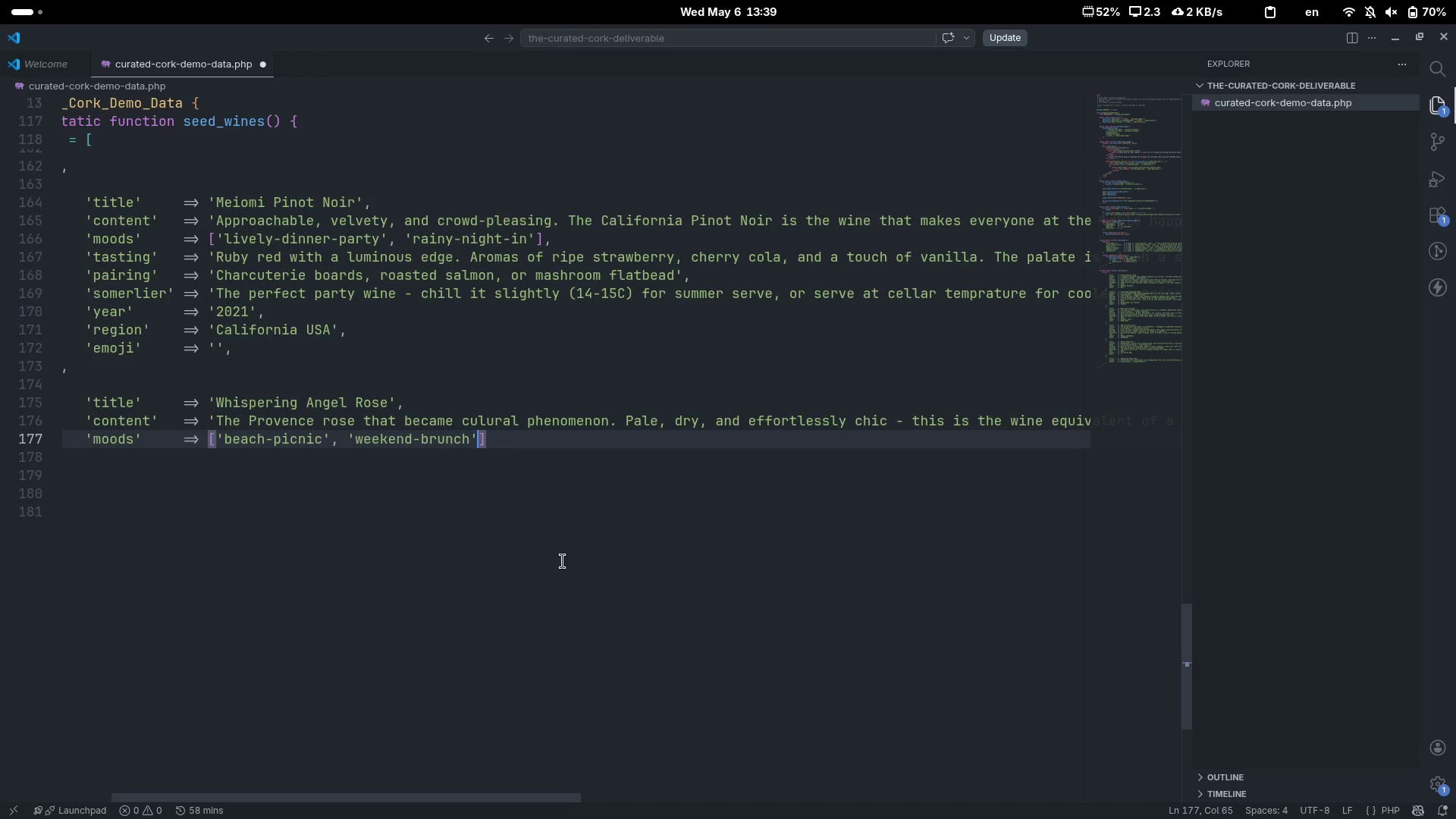 
type(, 'livele)
key(Backspace)
type(y-dinner-party)
 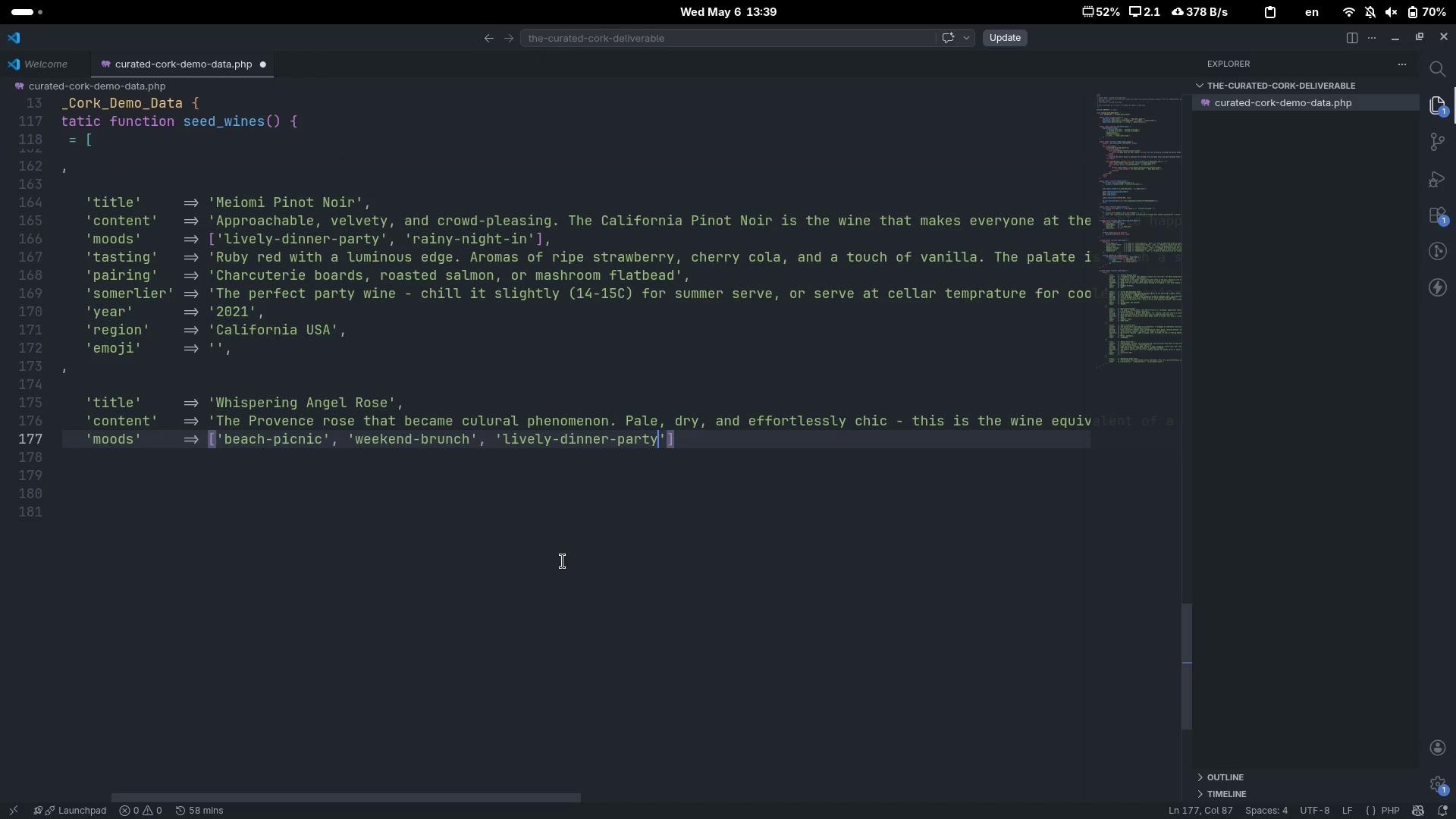 
key(ArrowRight)
 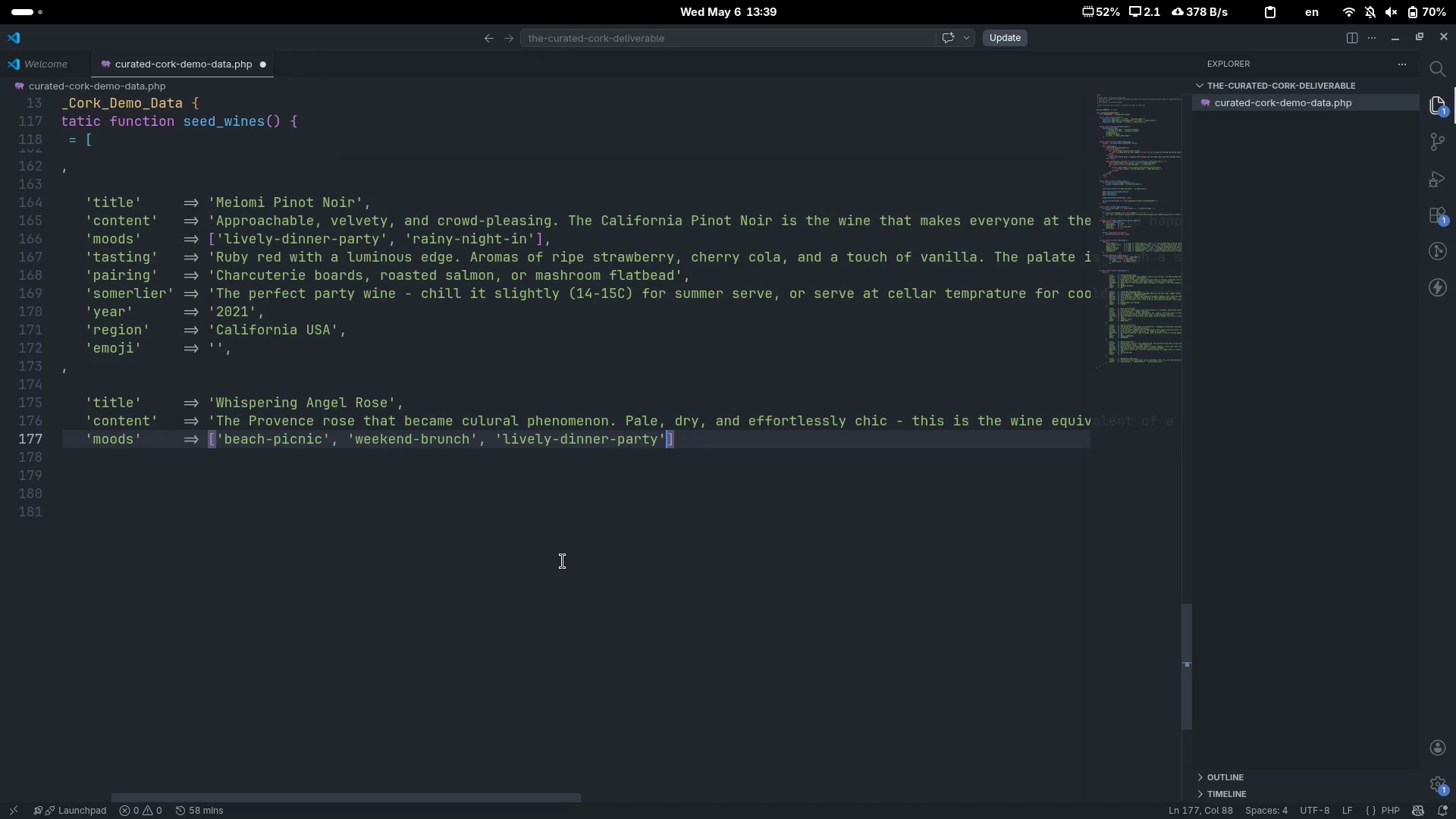 
key(ArrowRight)
 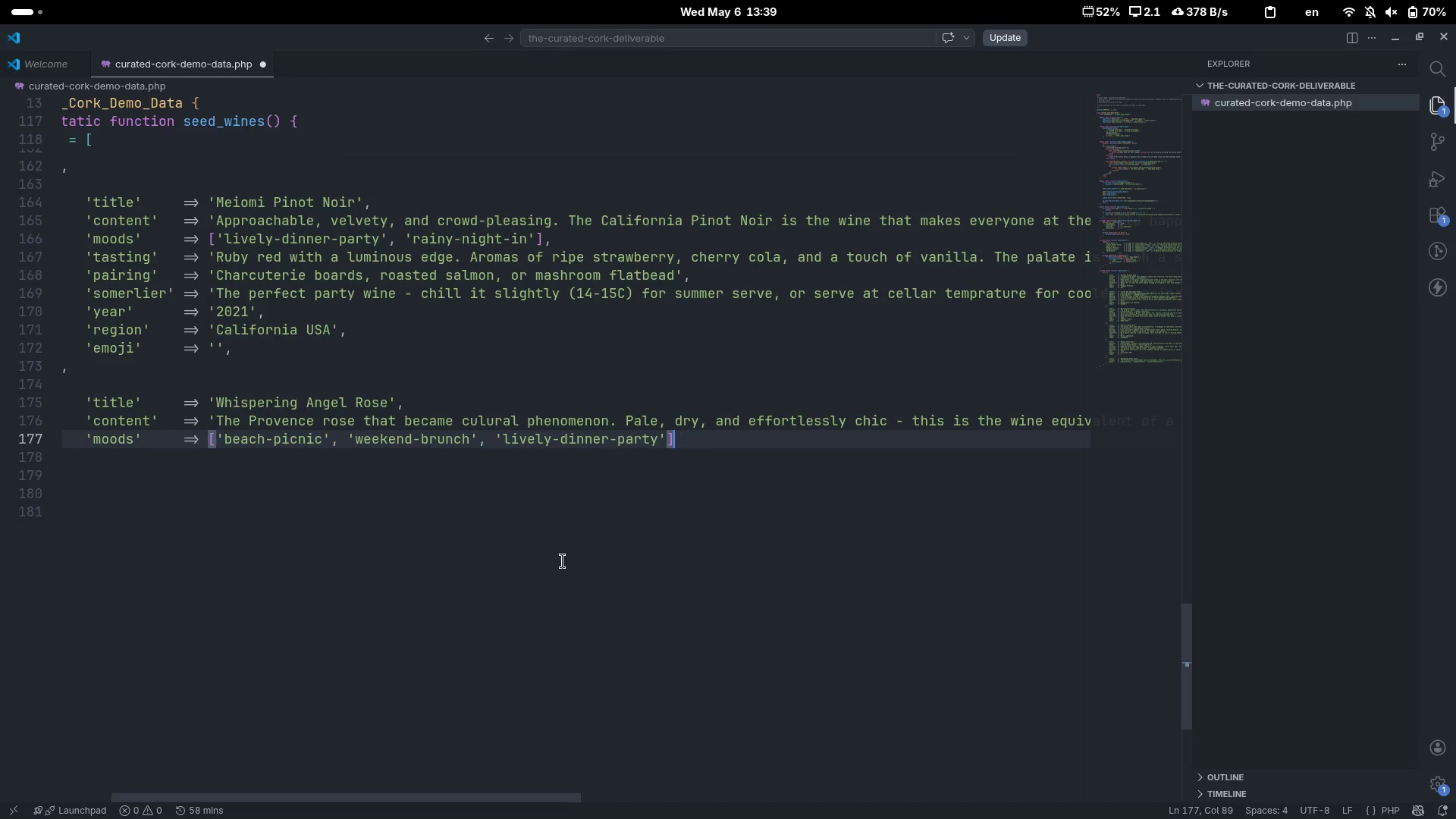 
key(ArrowRight)
 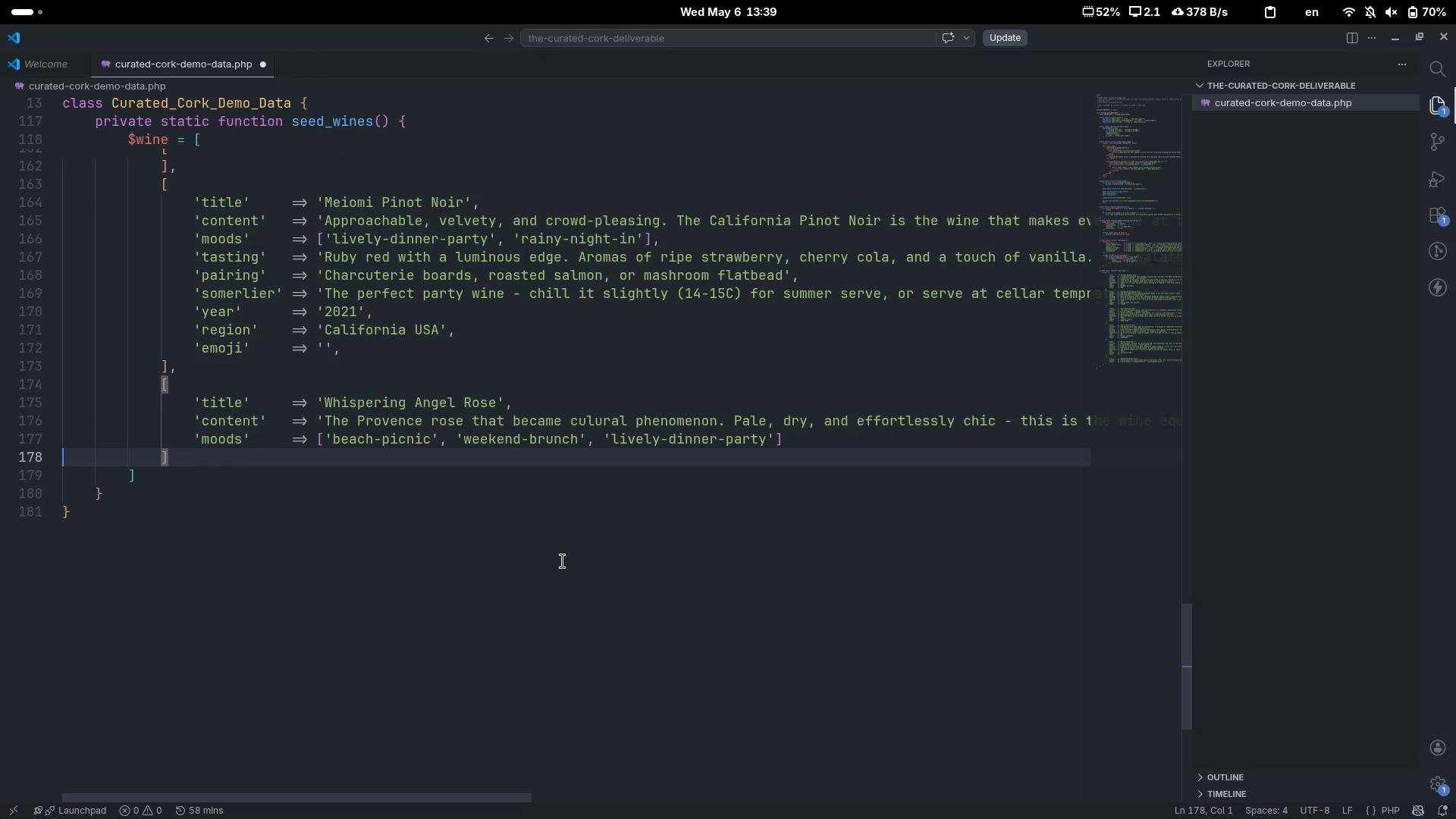 
key(ArrowLeft)
 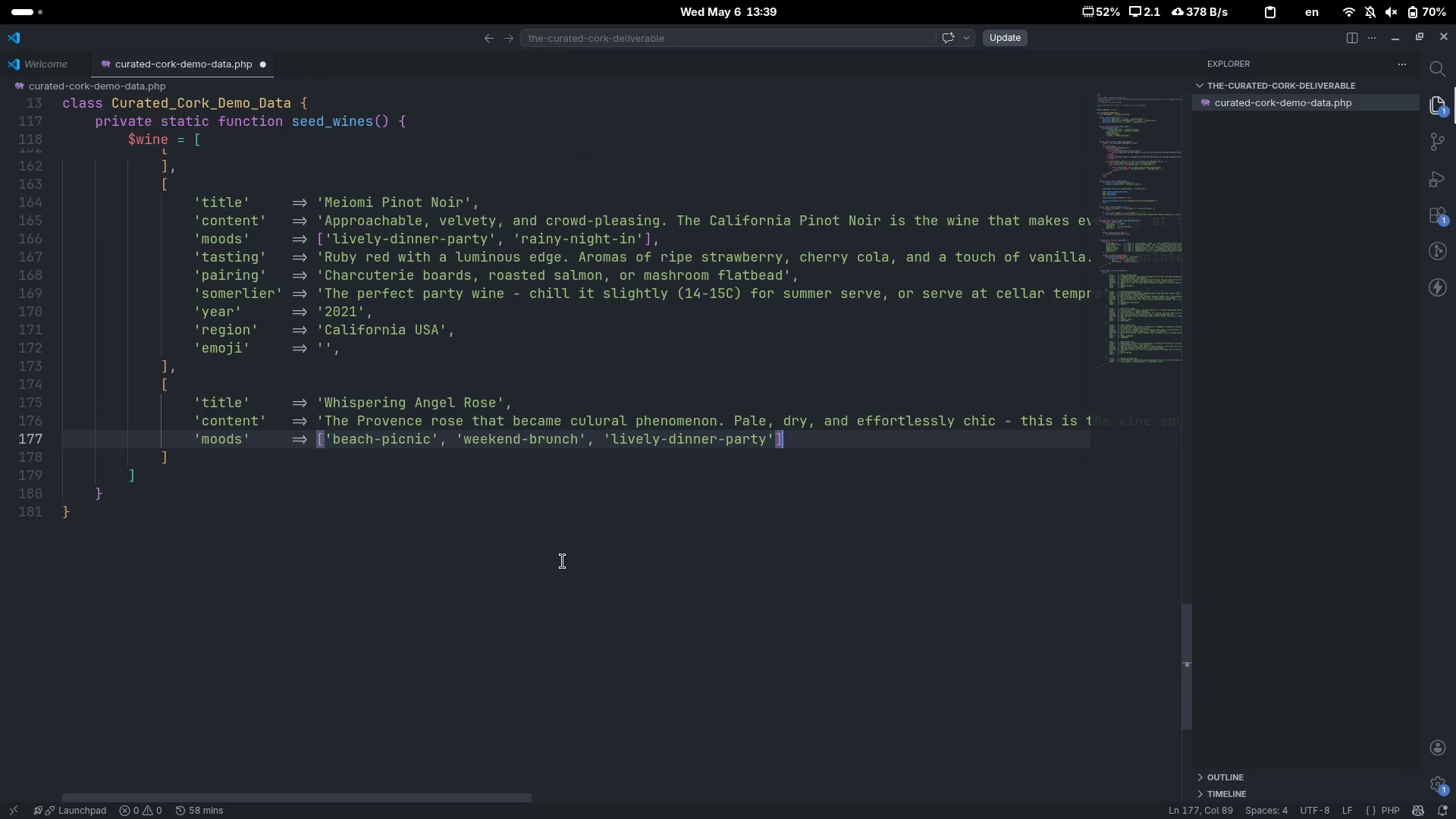 
key(Comma)
 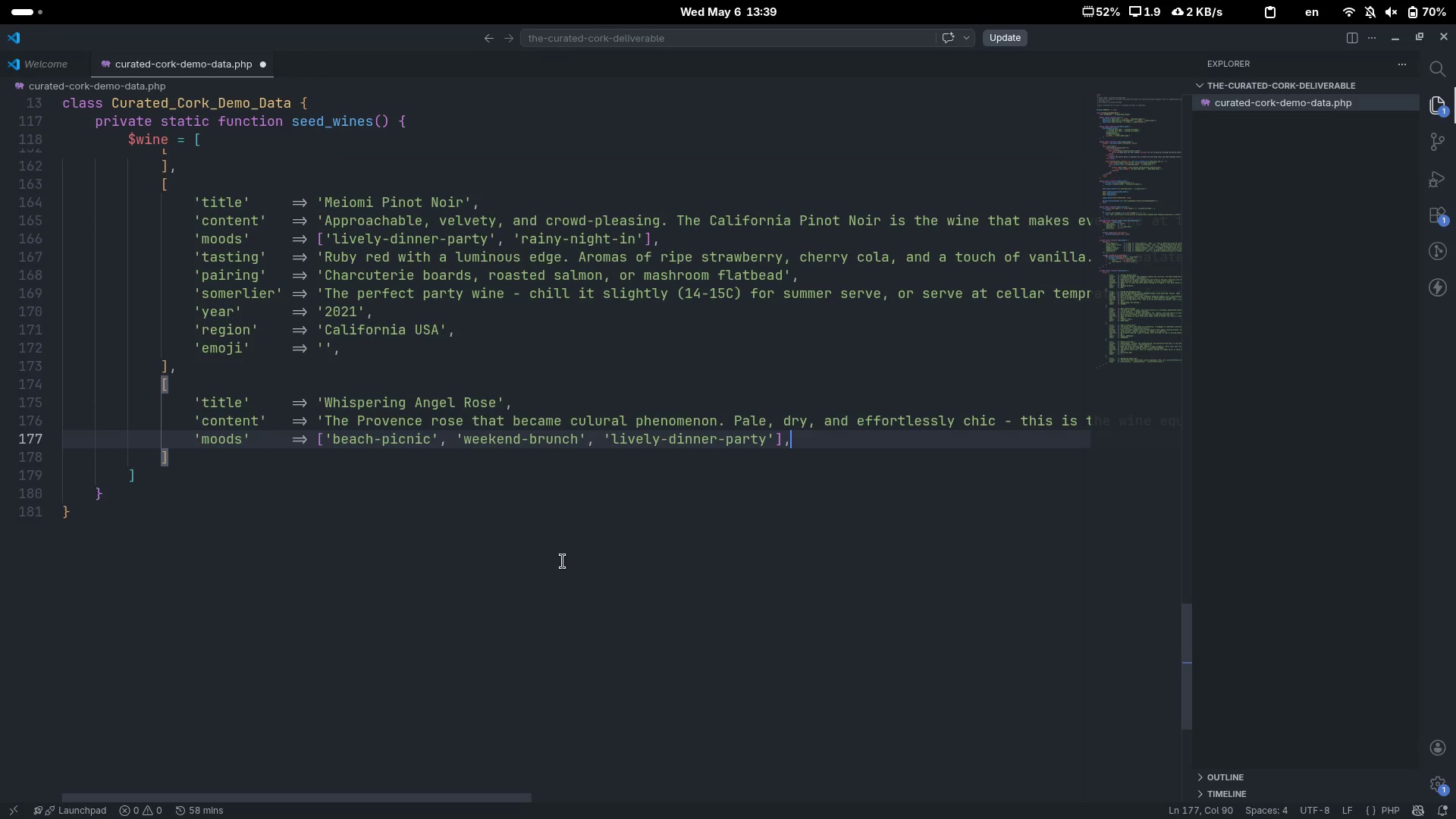 
key(Enter)
 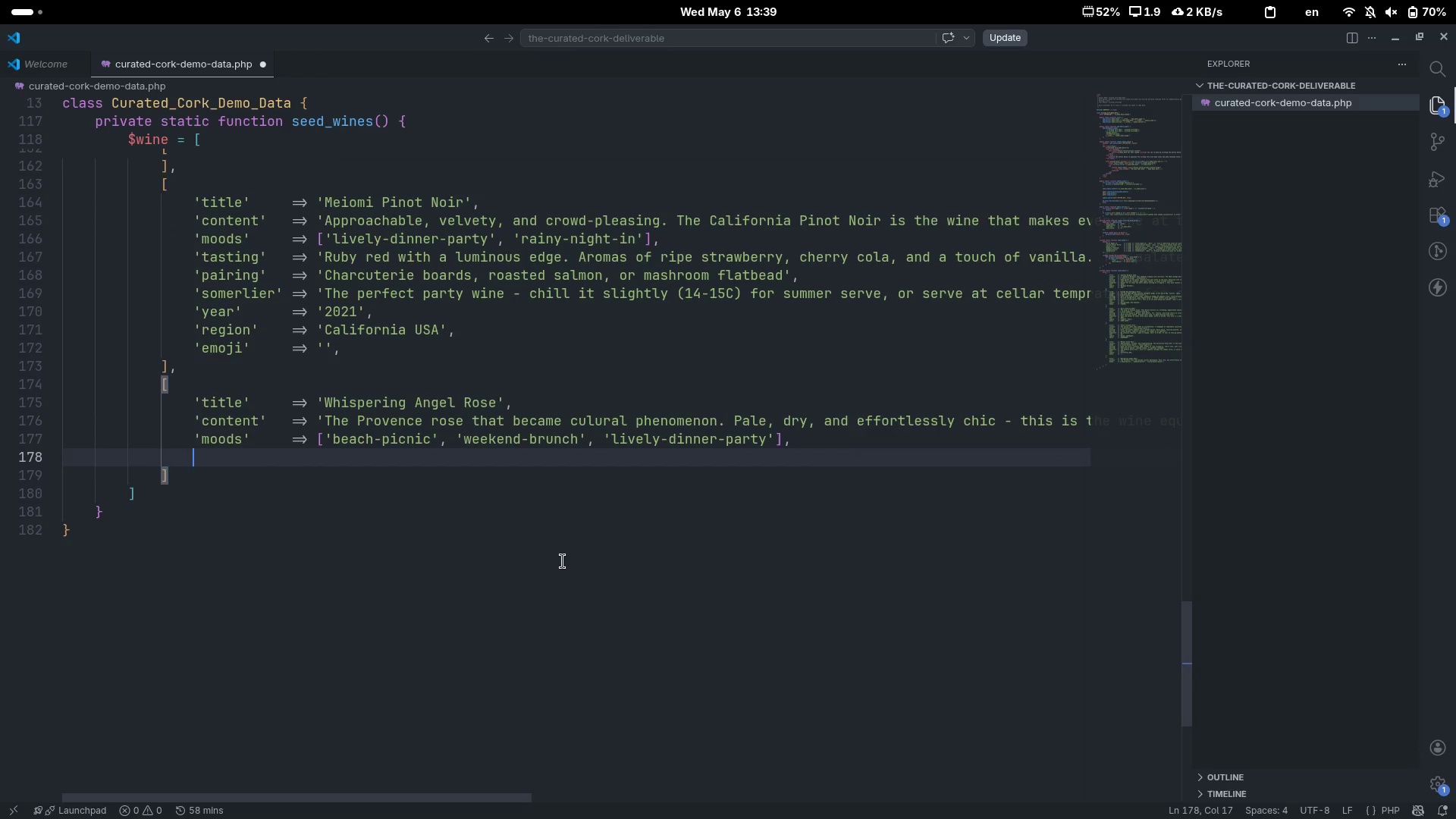 
type('tasting)
 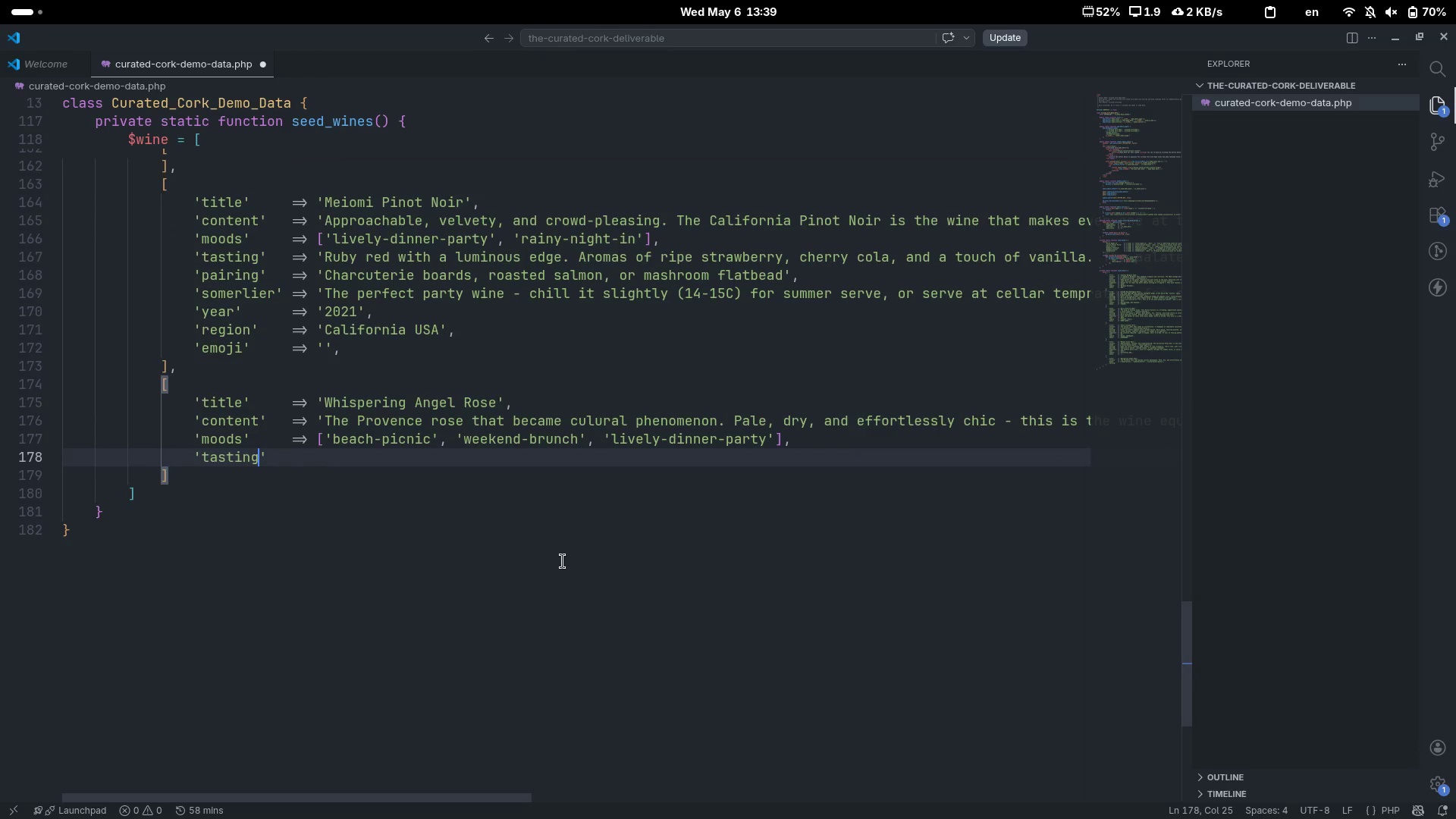 
key(ArrowRight)
 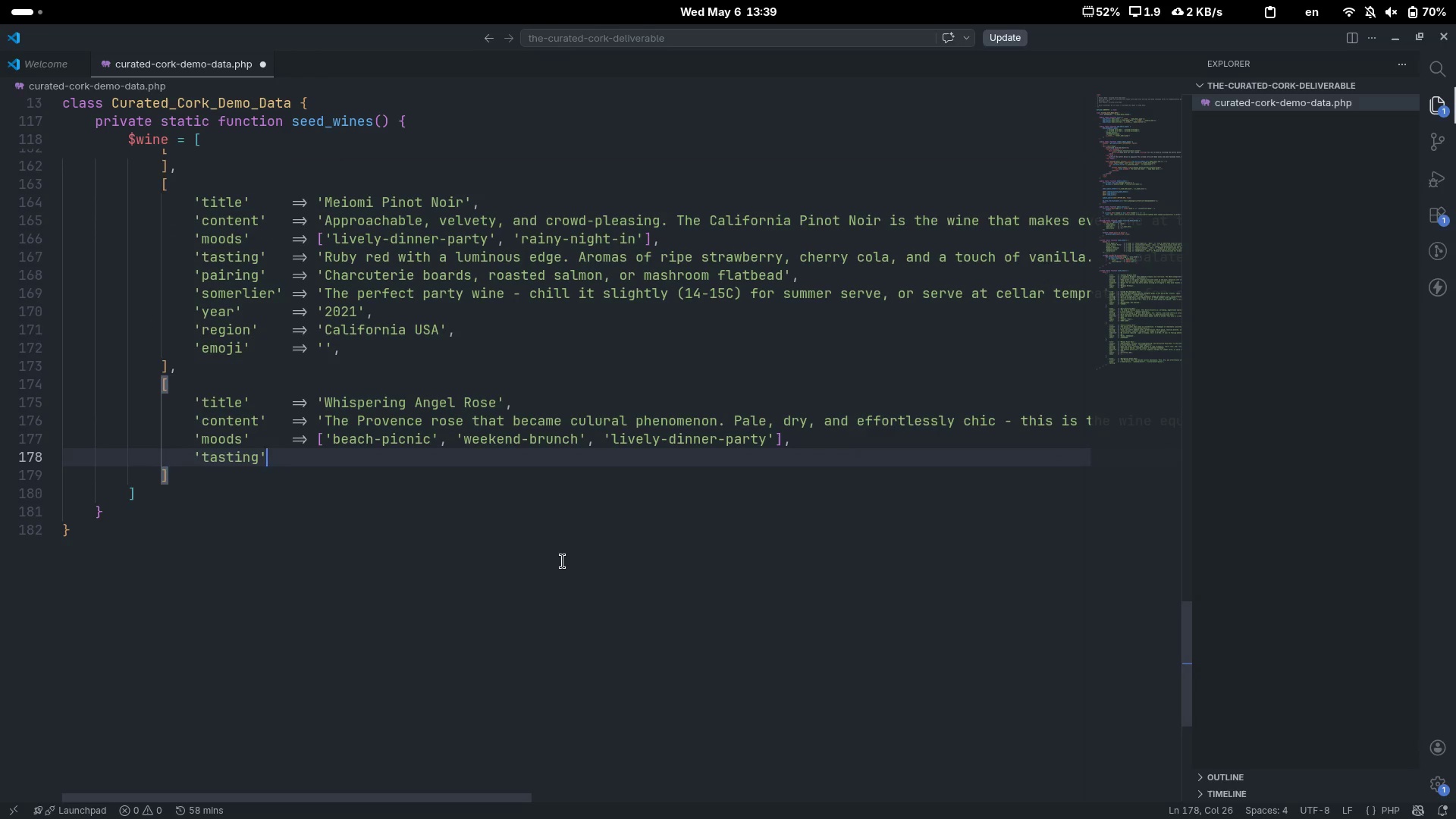 
key(Tab)
type(=> 'Pale salmon pink. Delicate aromas of fresh strawberry, white peach nd a hont)
key(Backspace)
key(Backspace)
key(Backspace)
type(int of ca)
key(Backspace)
key(Backspace)
type(ream. Dry and crisp on the palate with a refreshing s)
key(Backspace)
type(acidity, flavors of summer berries, and a mineral saline s)
key(Backspace)
type(finish that beds for another so)
key(Backspace)
type(ip.)
 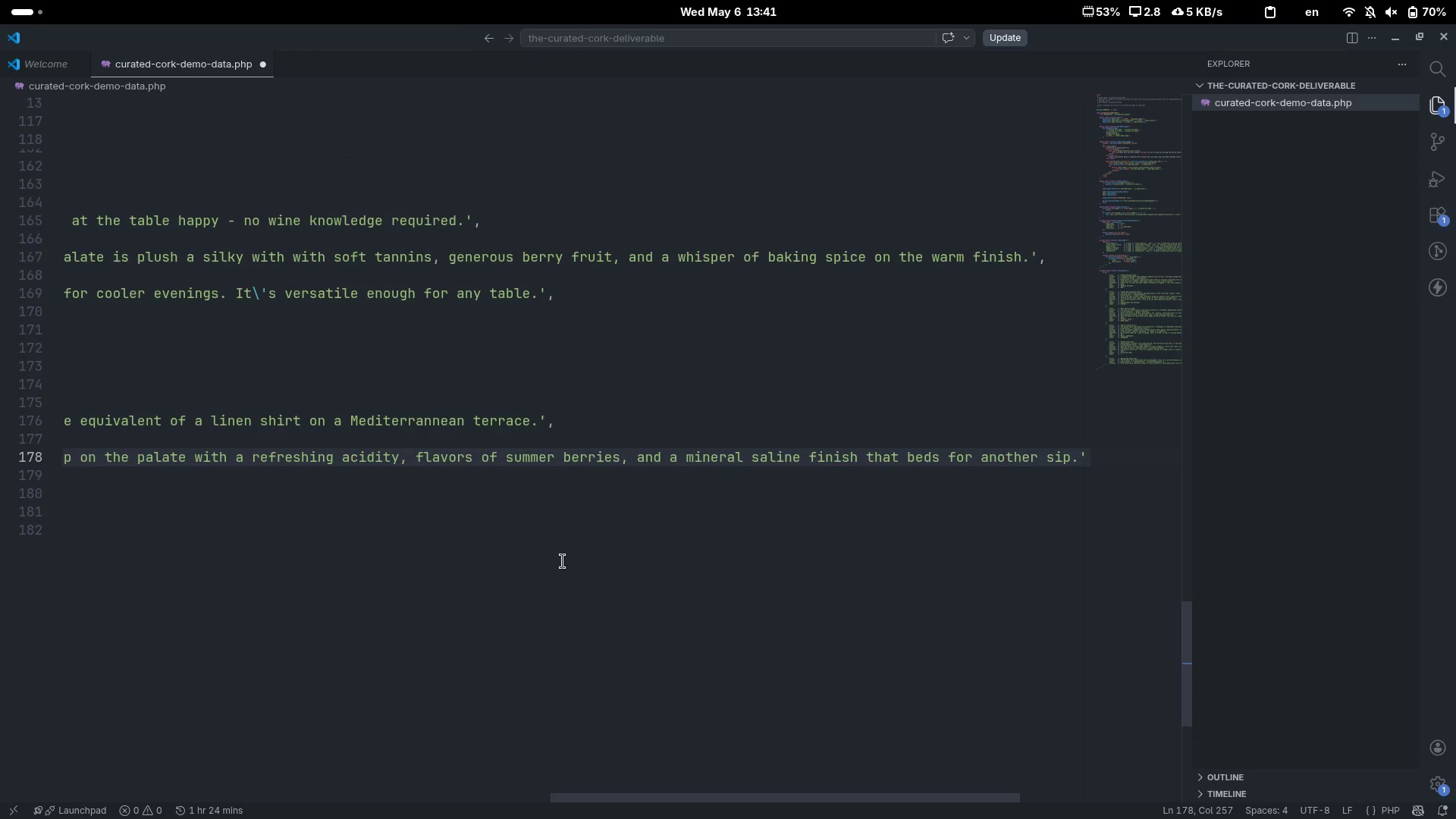 
key(ArrowRight)
 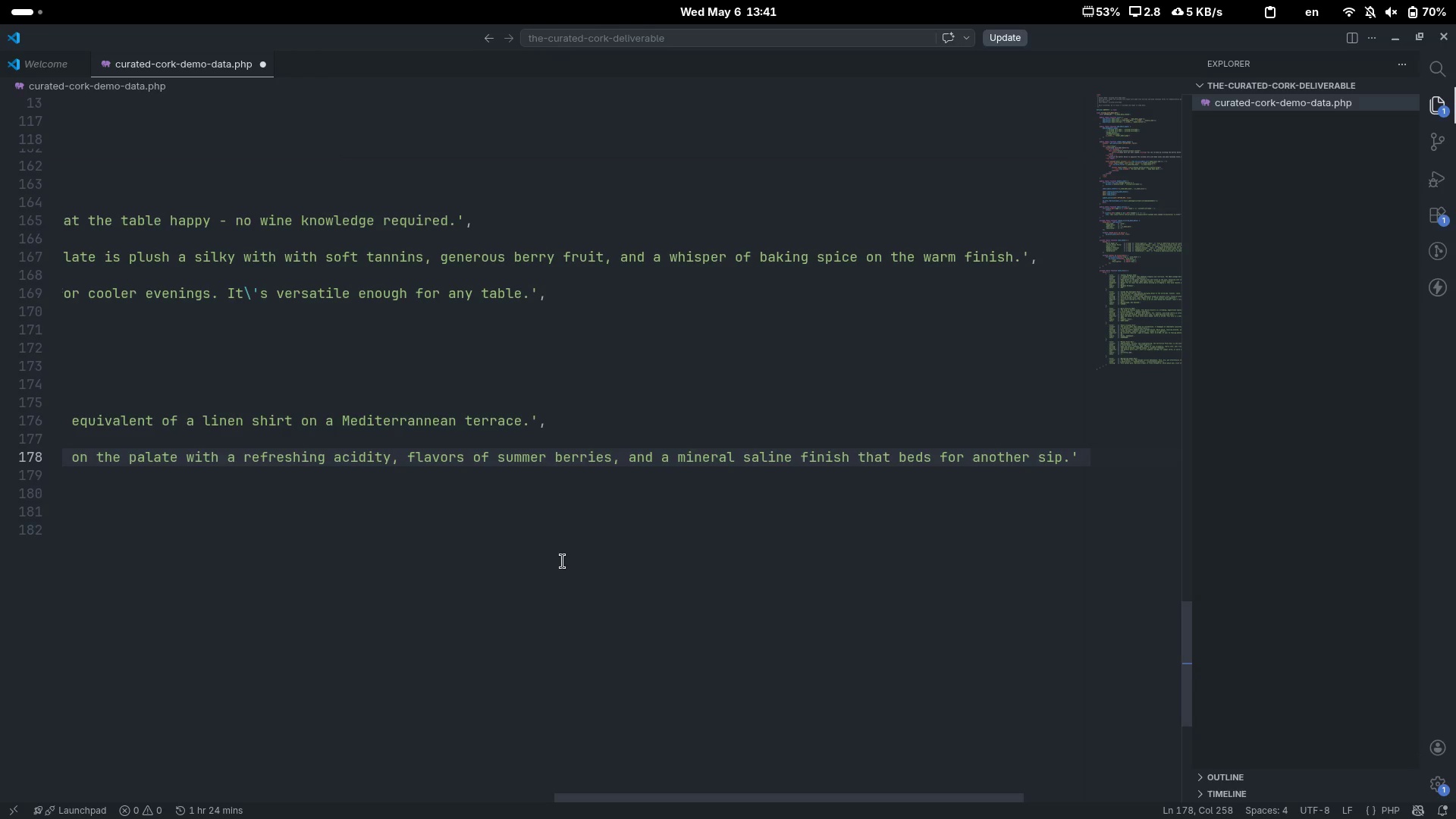 
key(Comma)
 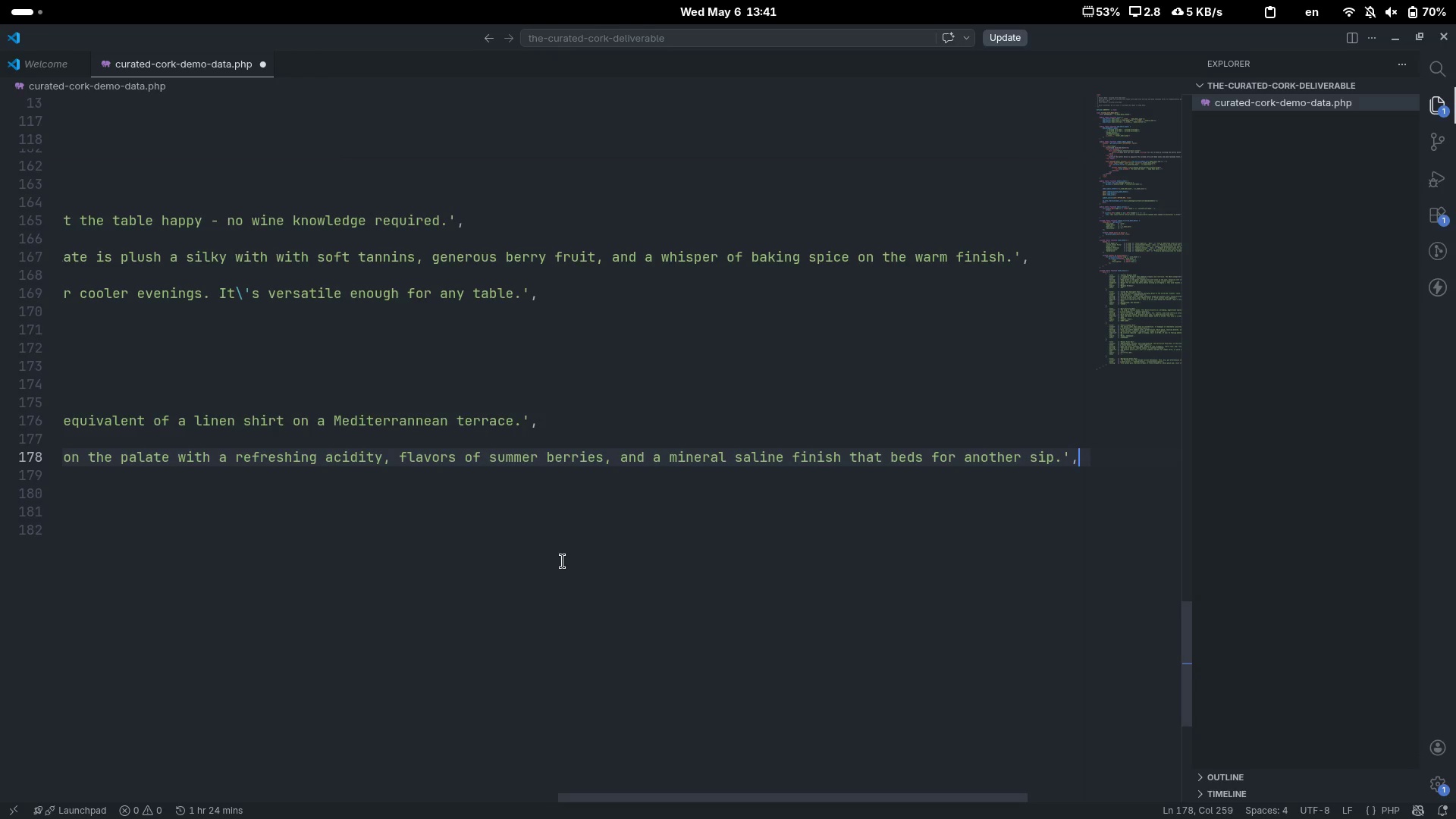 
key(Enter)
 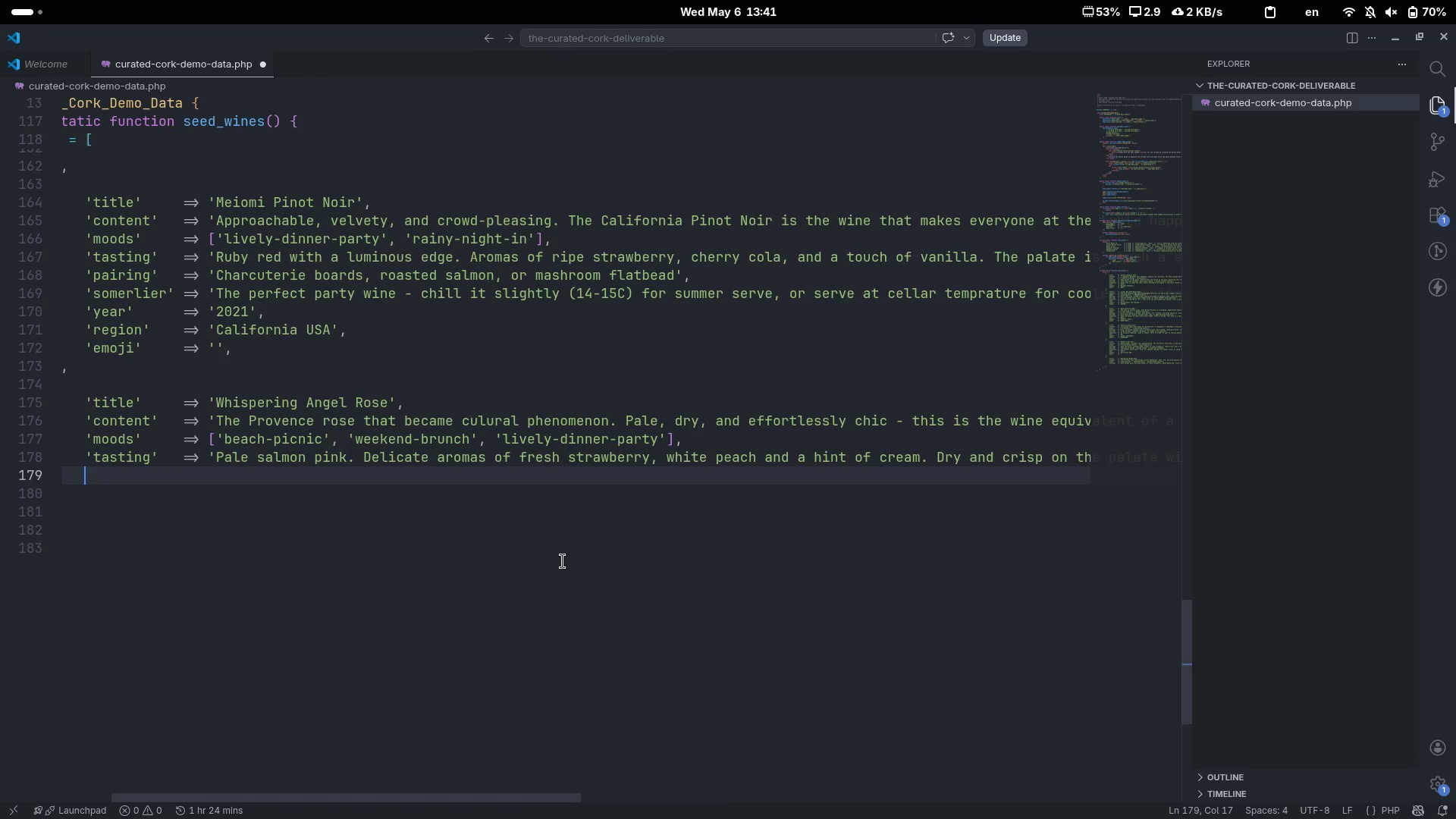 
type('pairing)
 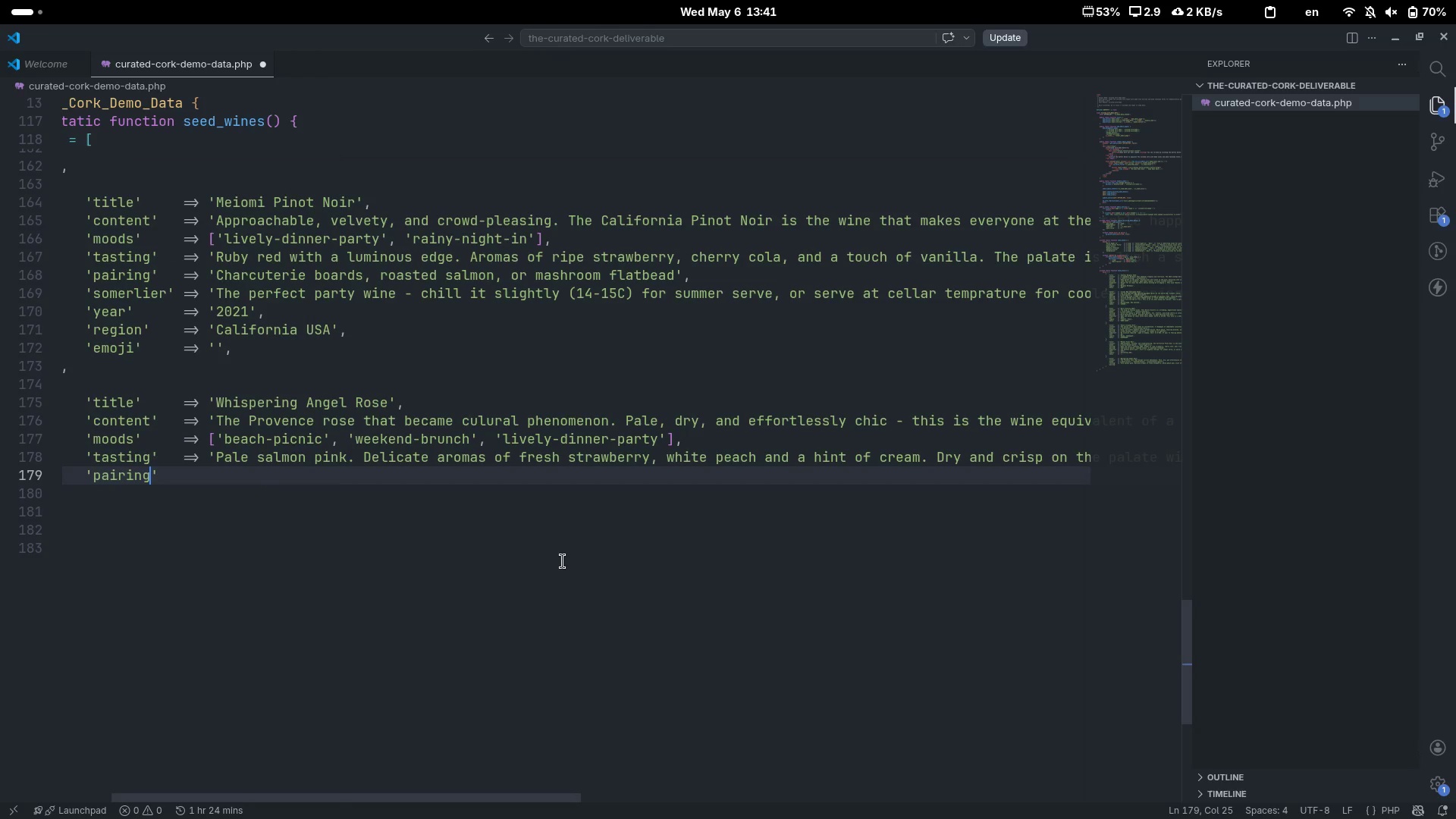 
key(ArrowRight)
 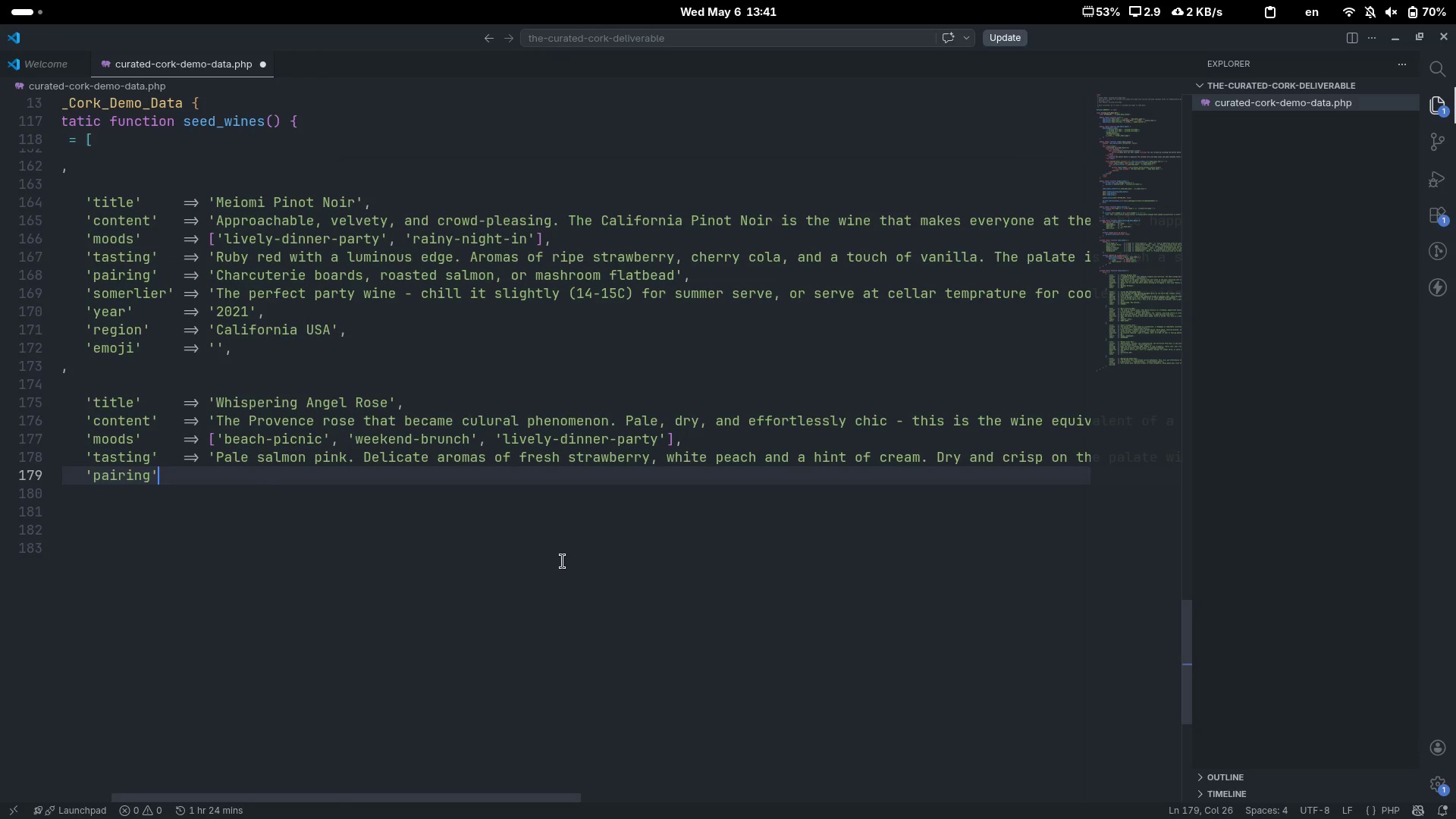 
key(Tab)
type(=> 'Nocoise Salad )
key(Backspace)
type(, Grilled sea bass, r)
key(Backspace)
type(or a m)
key(Backspace)
type(m)
key(Backspace)
type(Mediterranean mezze spread)
 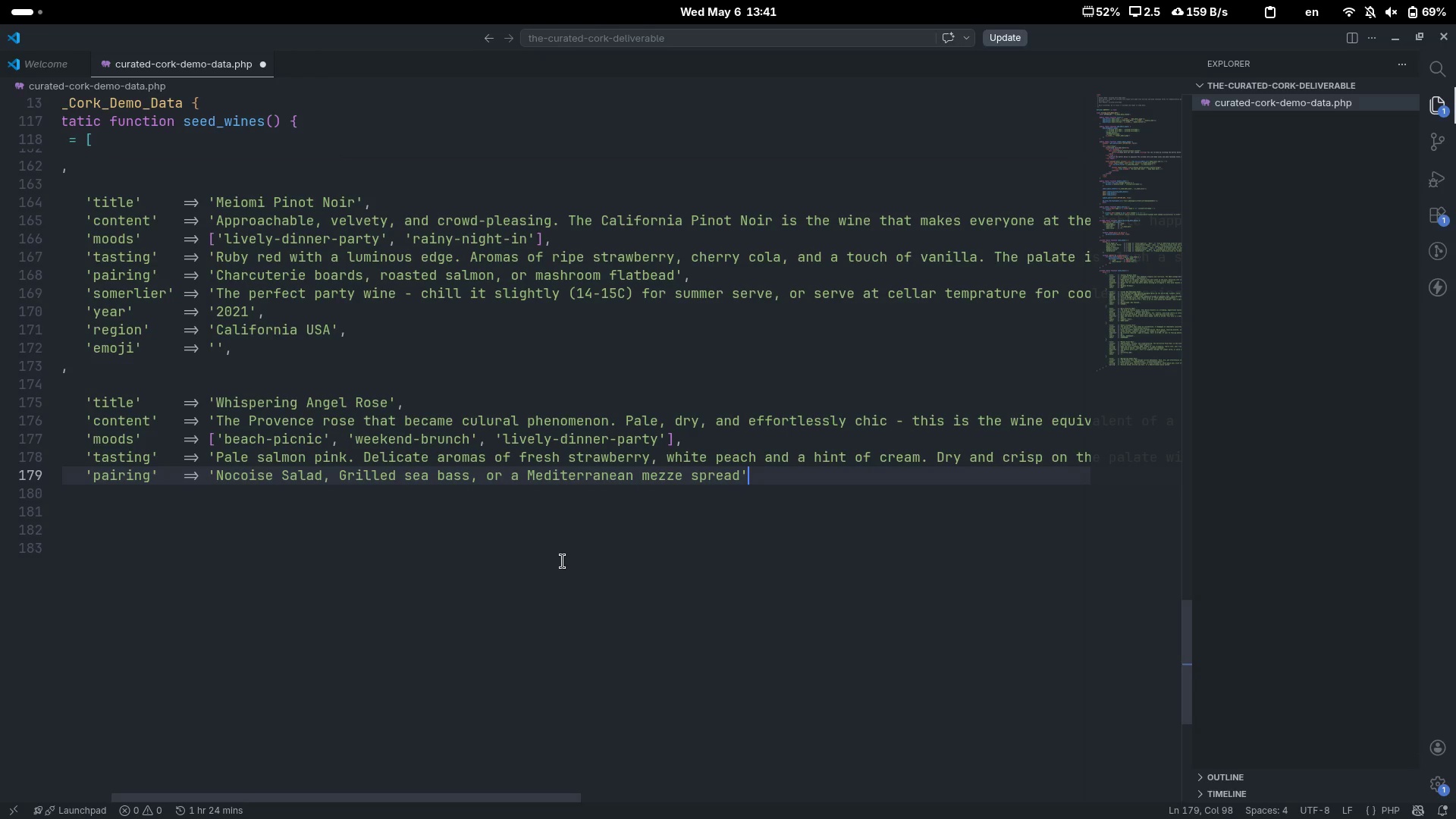 
 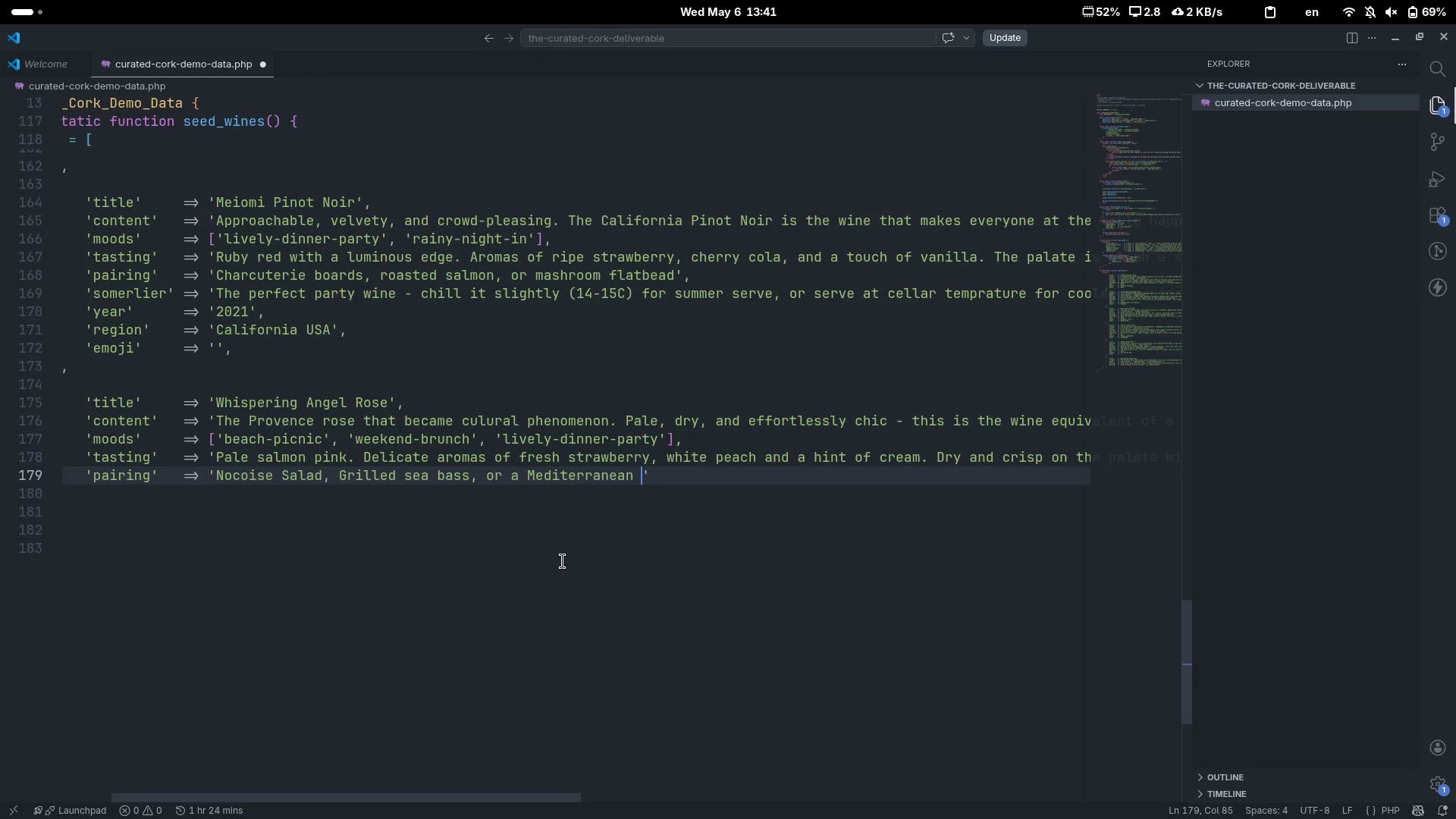 
key(ArrowRight)
 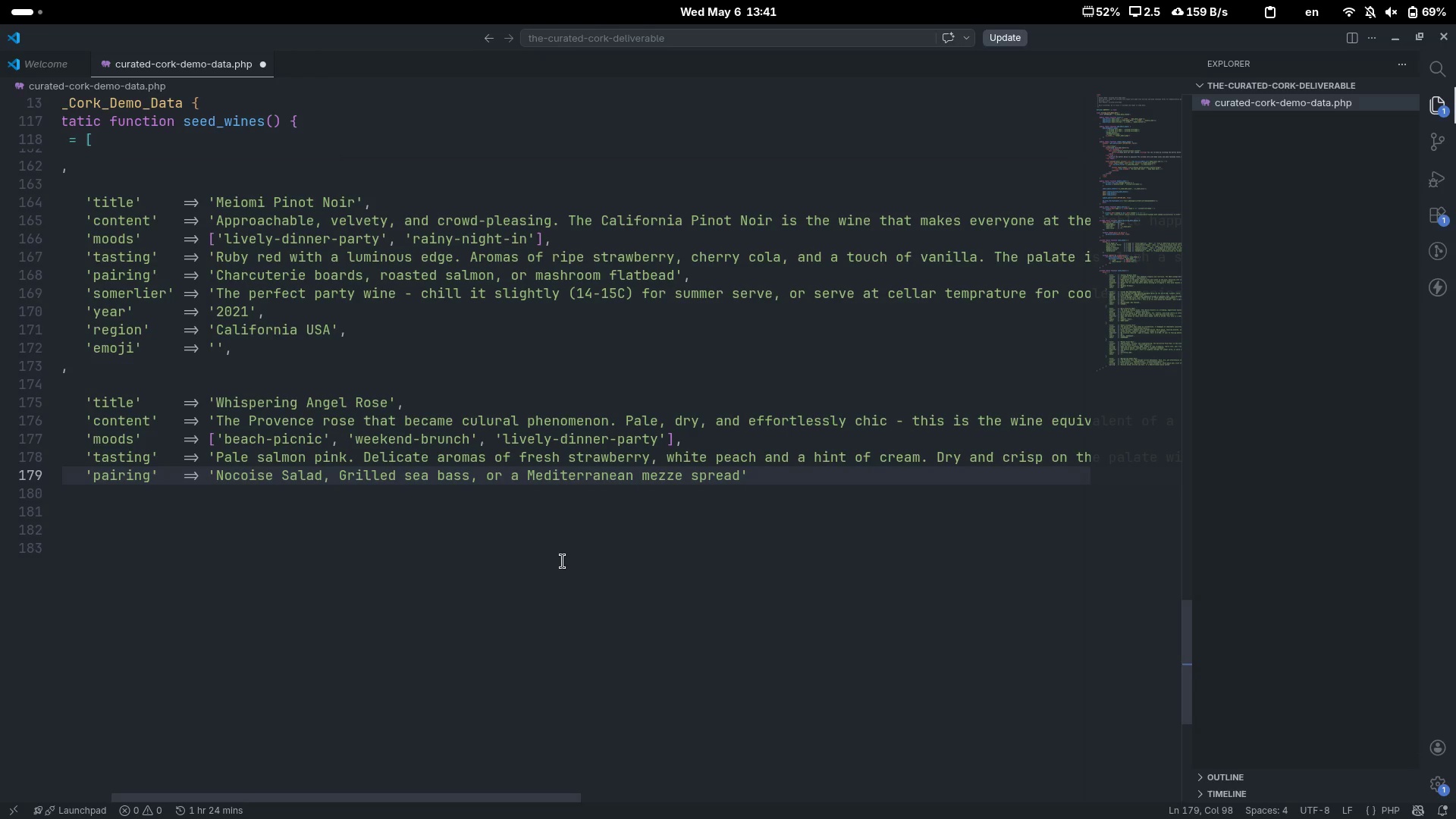 
key(Comma)
 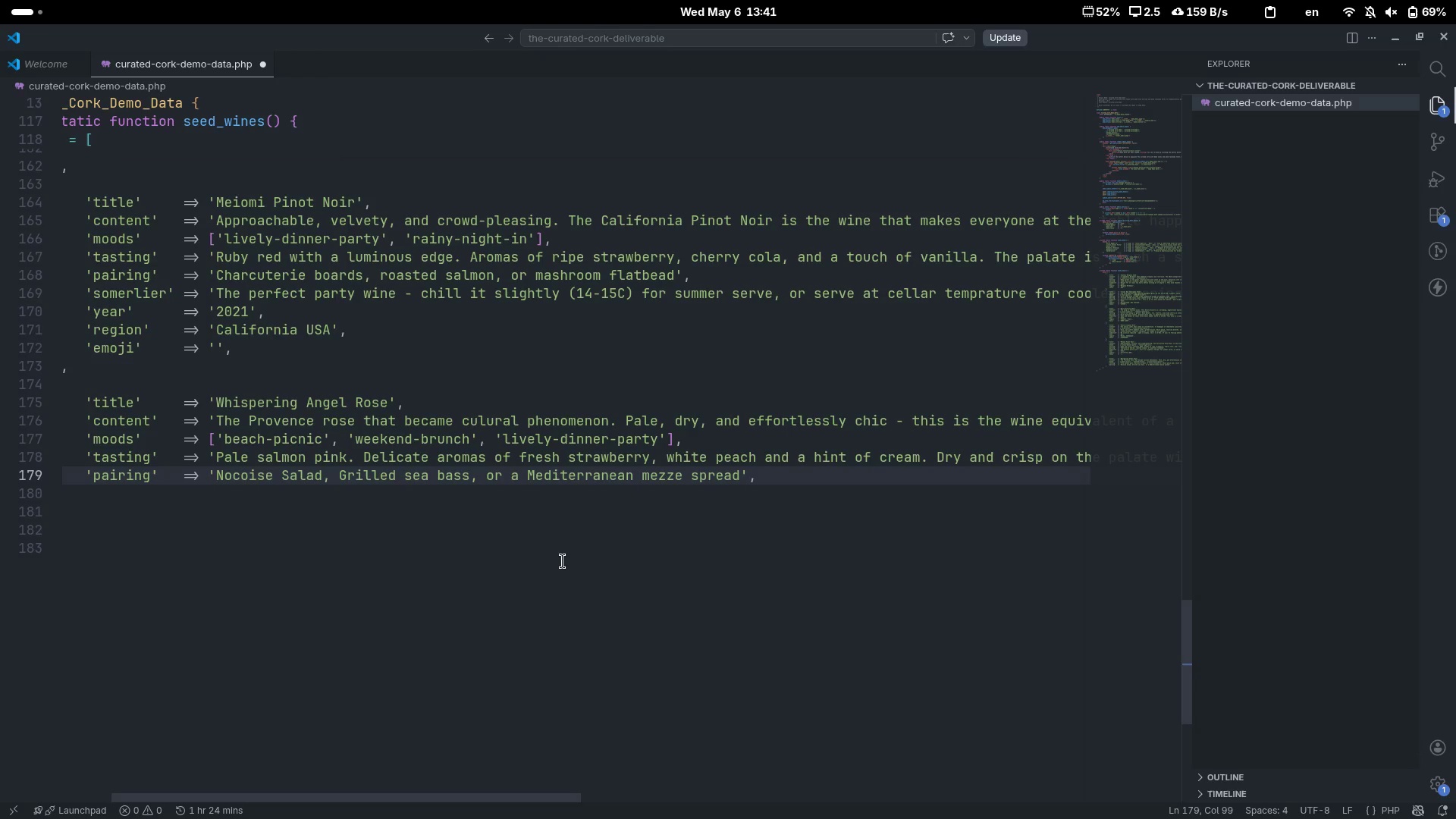 
key(Enter)
 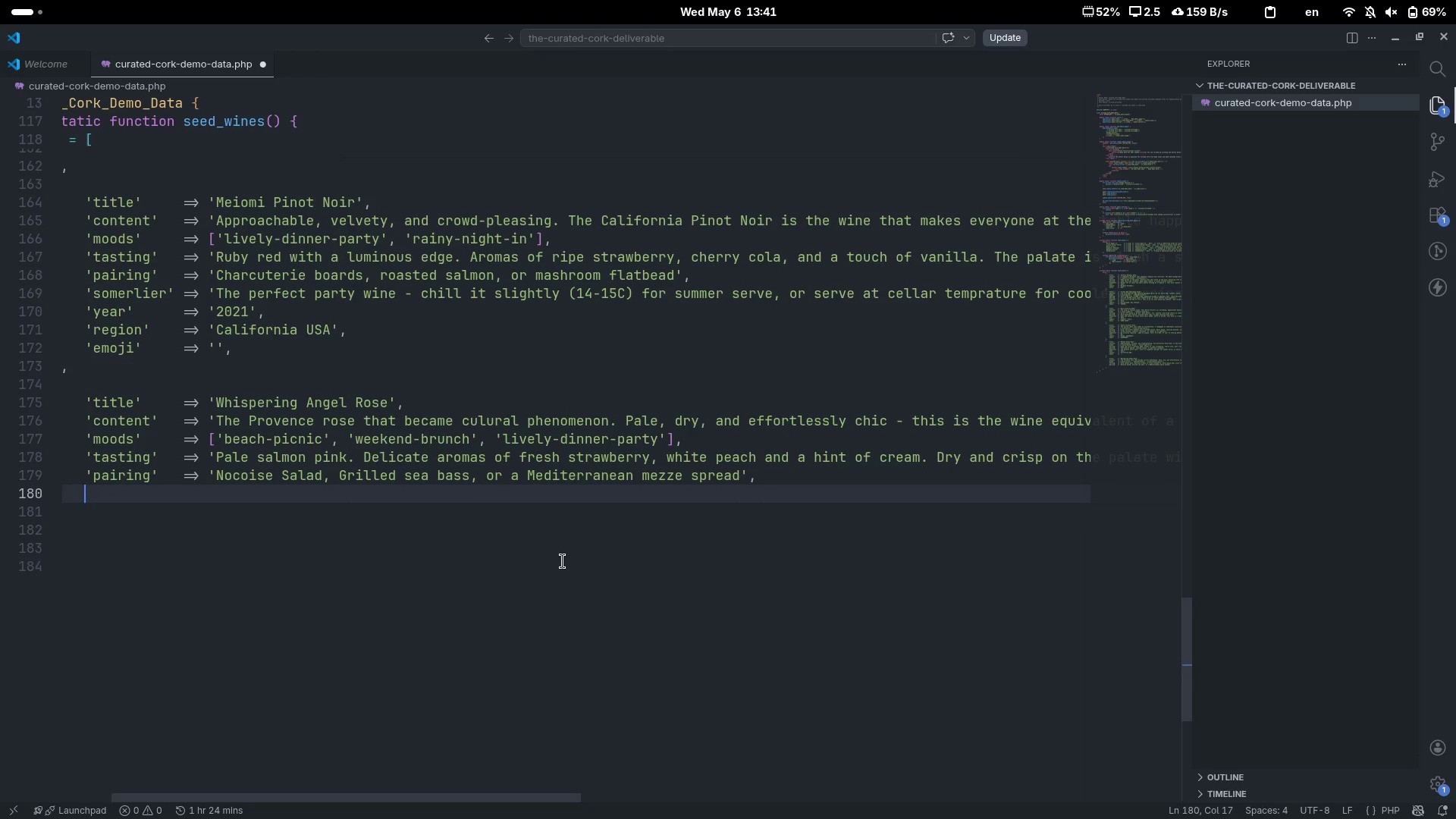 
type('sommerlier)
 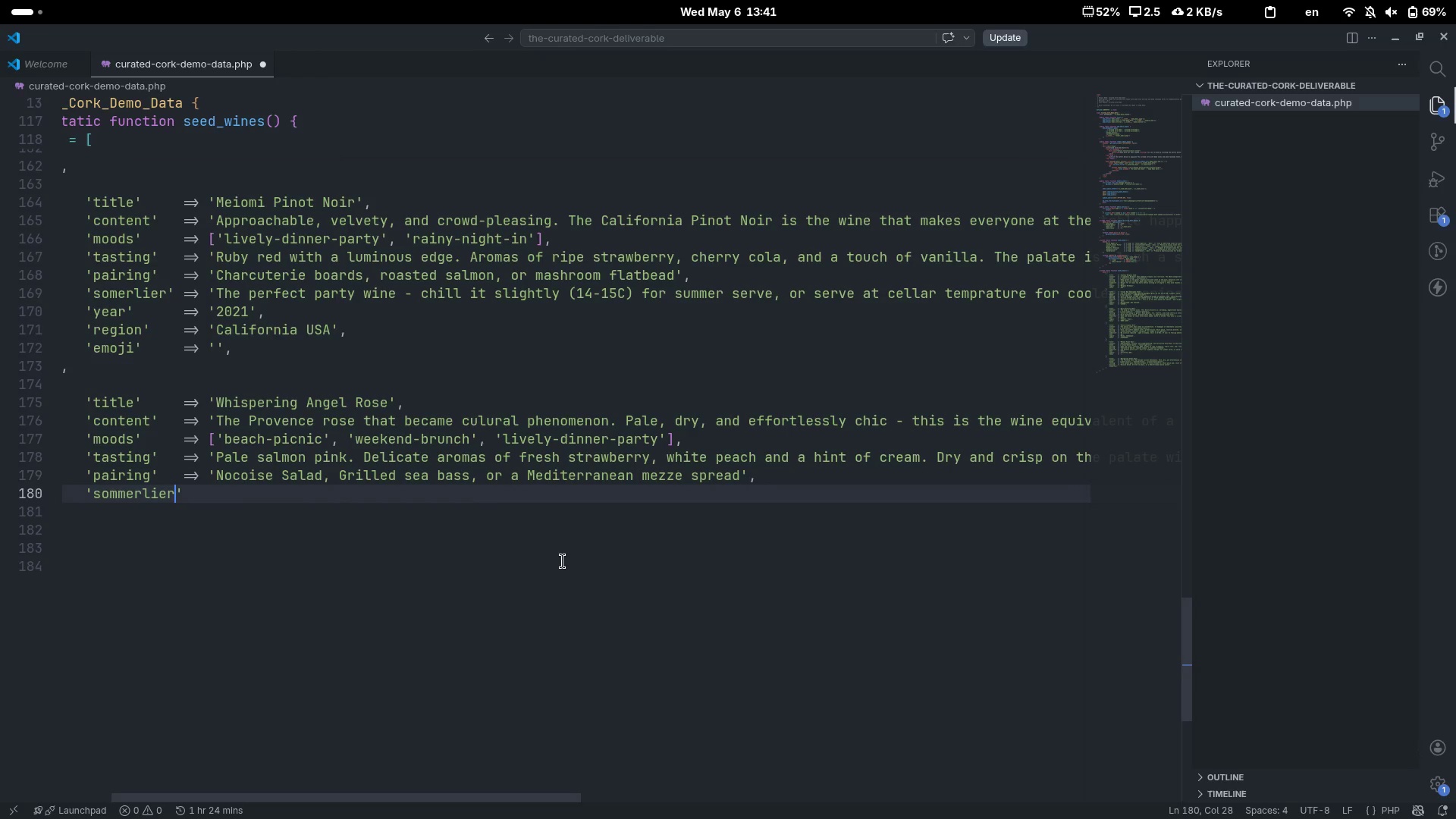 
key(ArrowRight)
 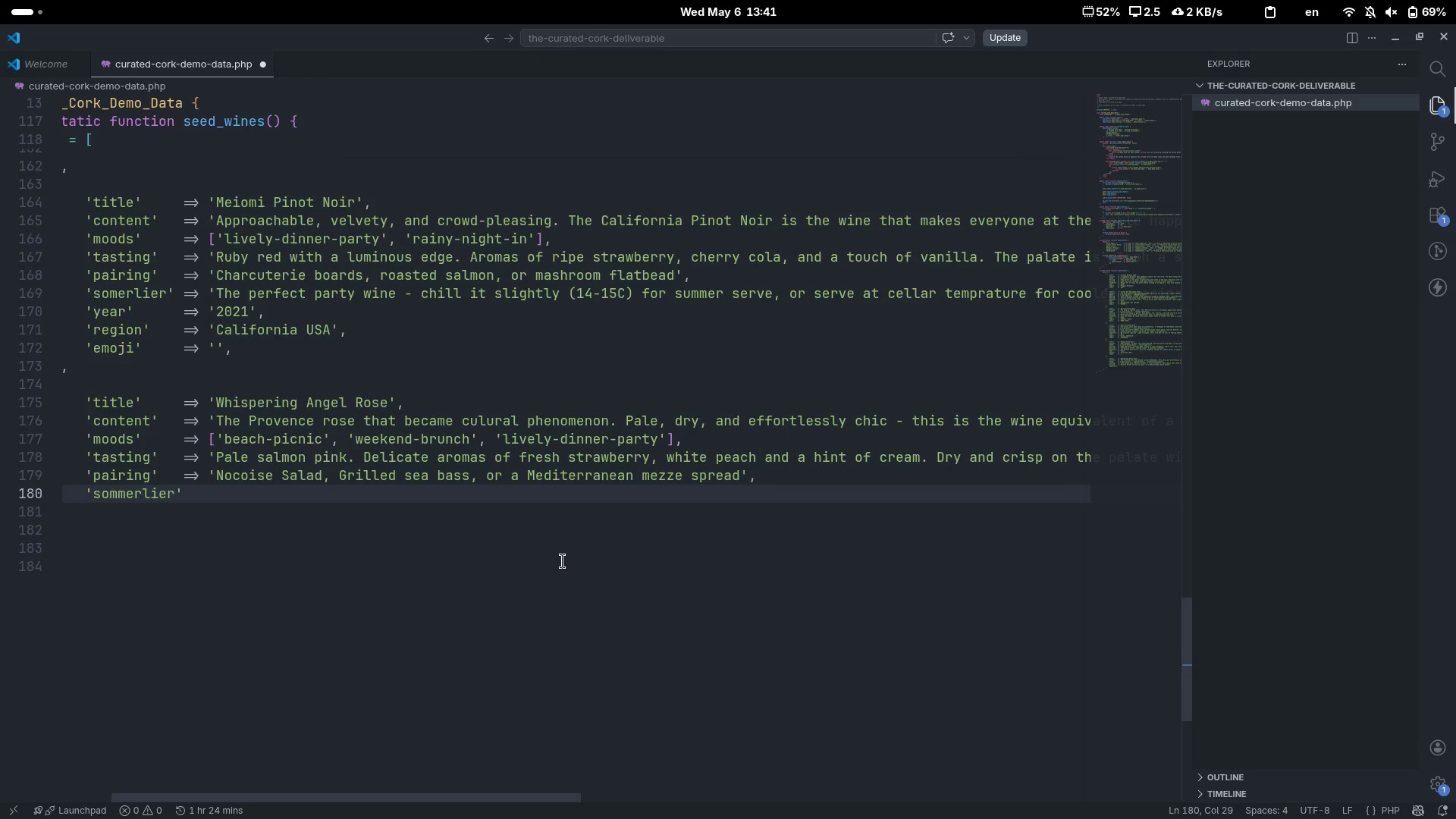 
type(=?)
key(Backspace)
type(> 'serve)
 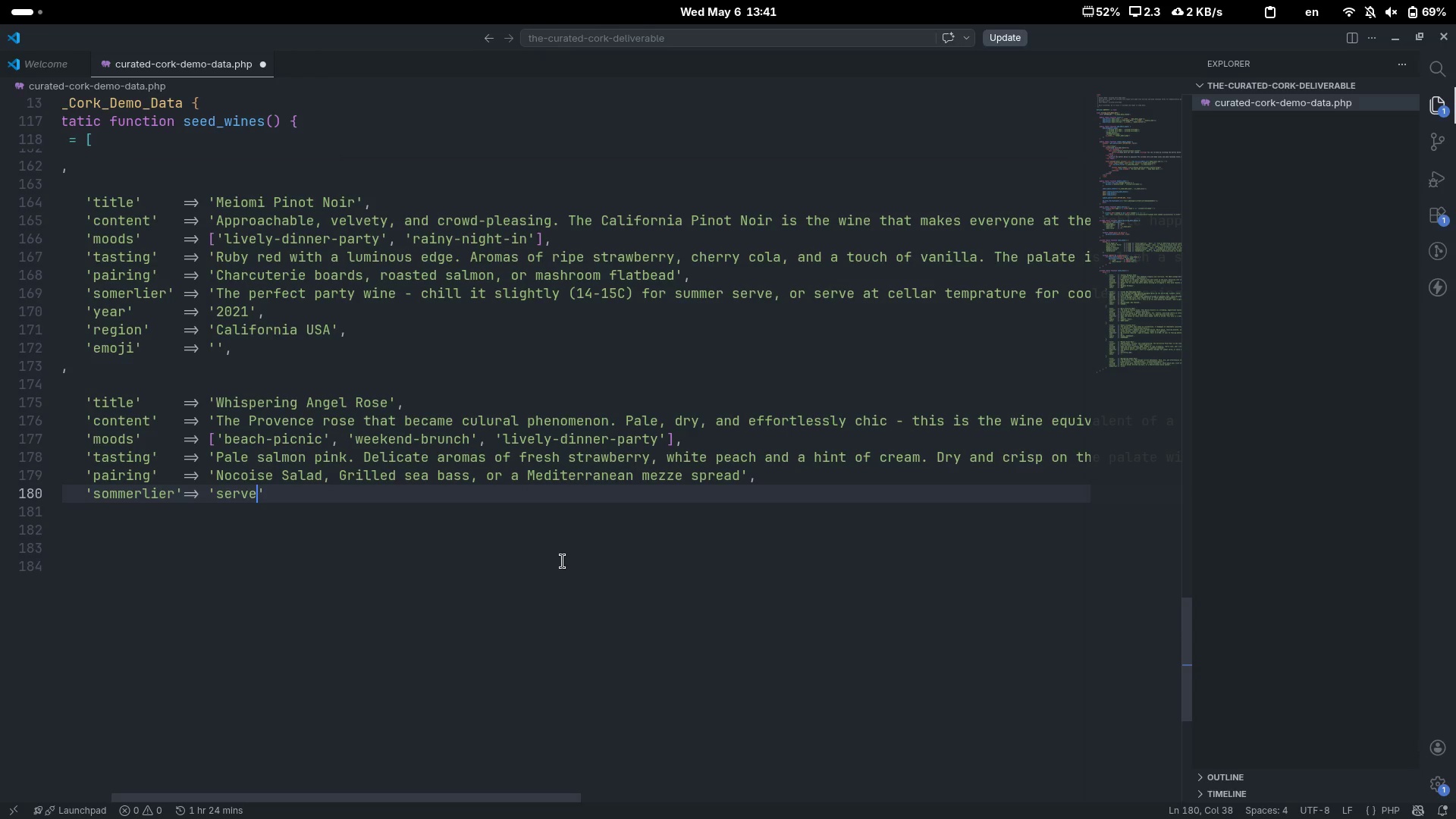 
 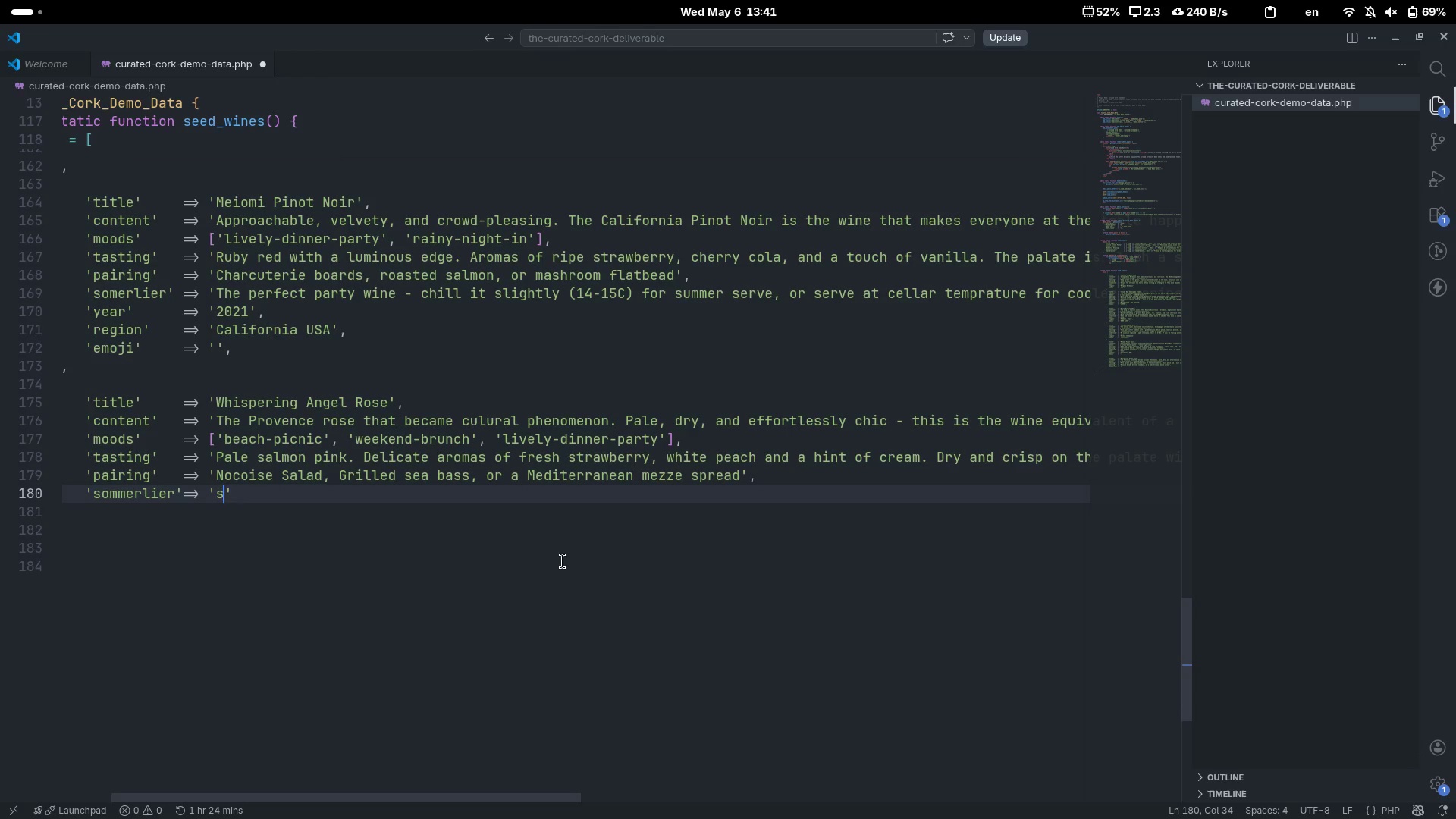 
key(ArrowLeft)
 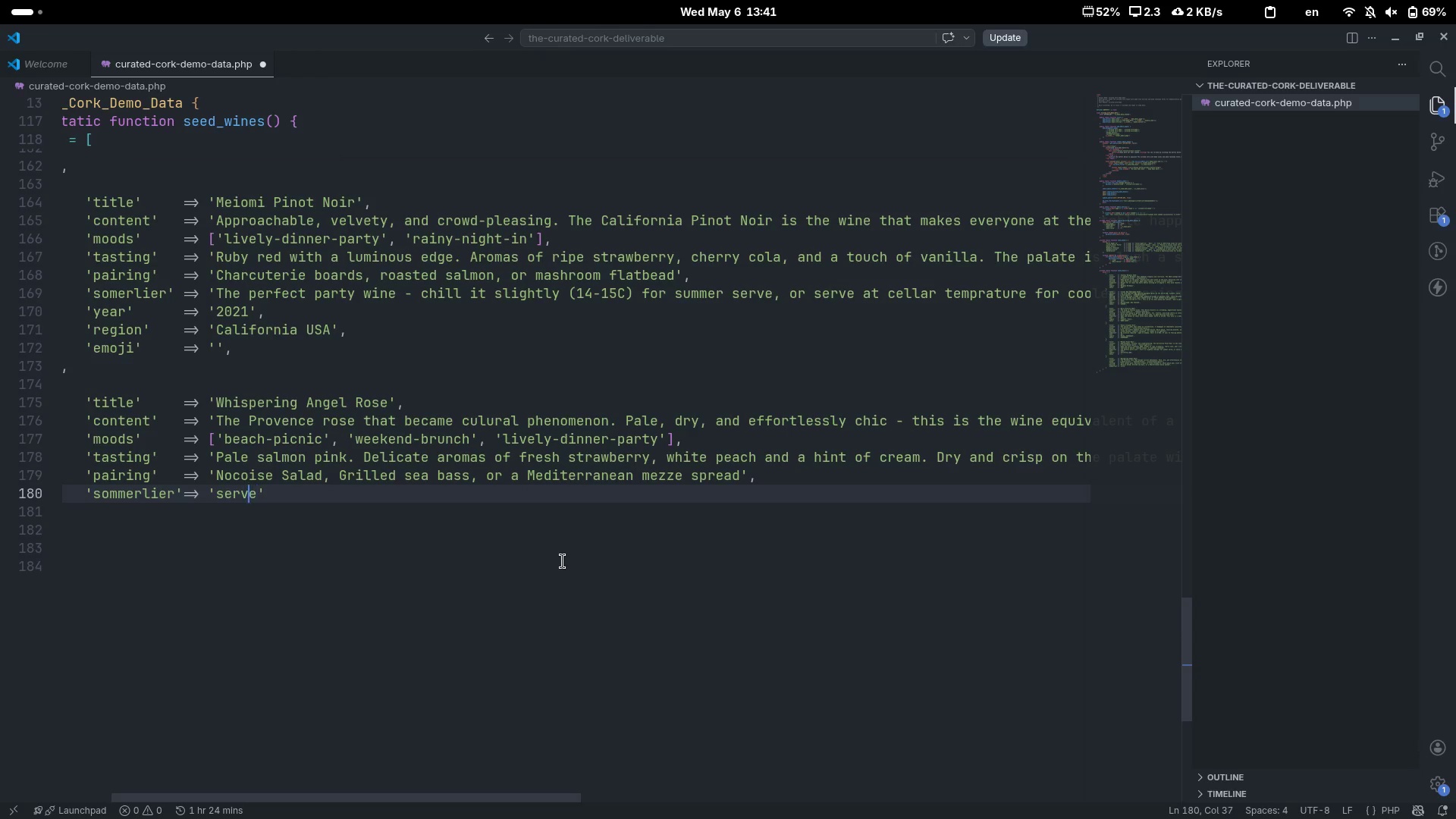 
key(Control+ControlLeft)
 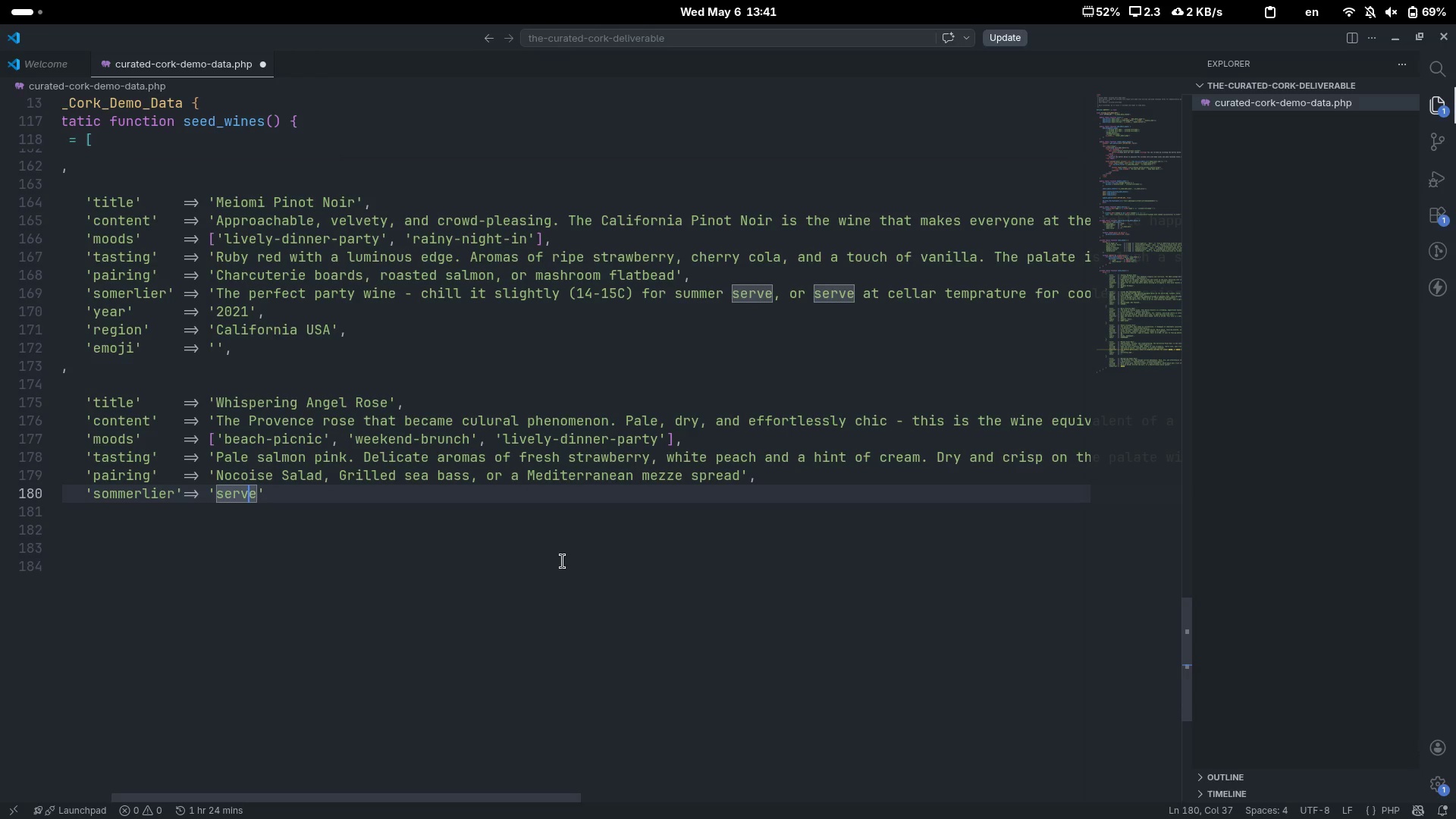 
key(Control+ControlLeft)
 